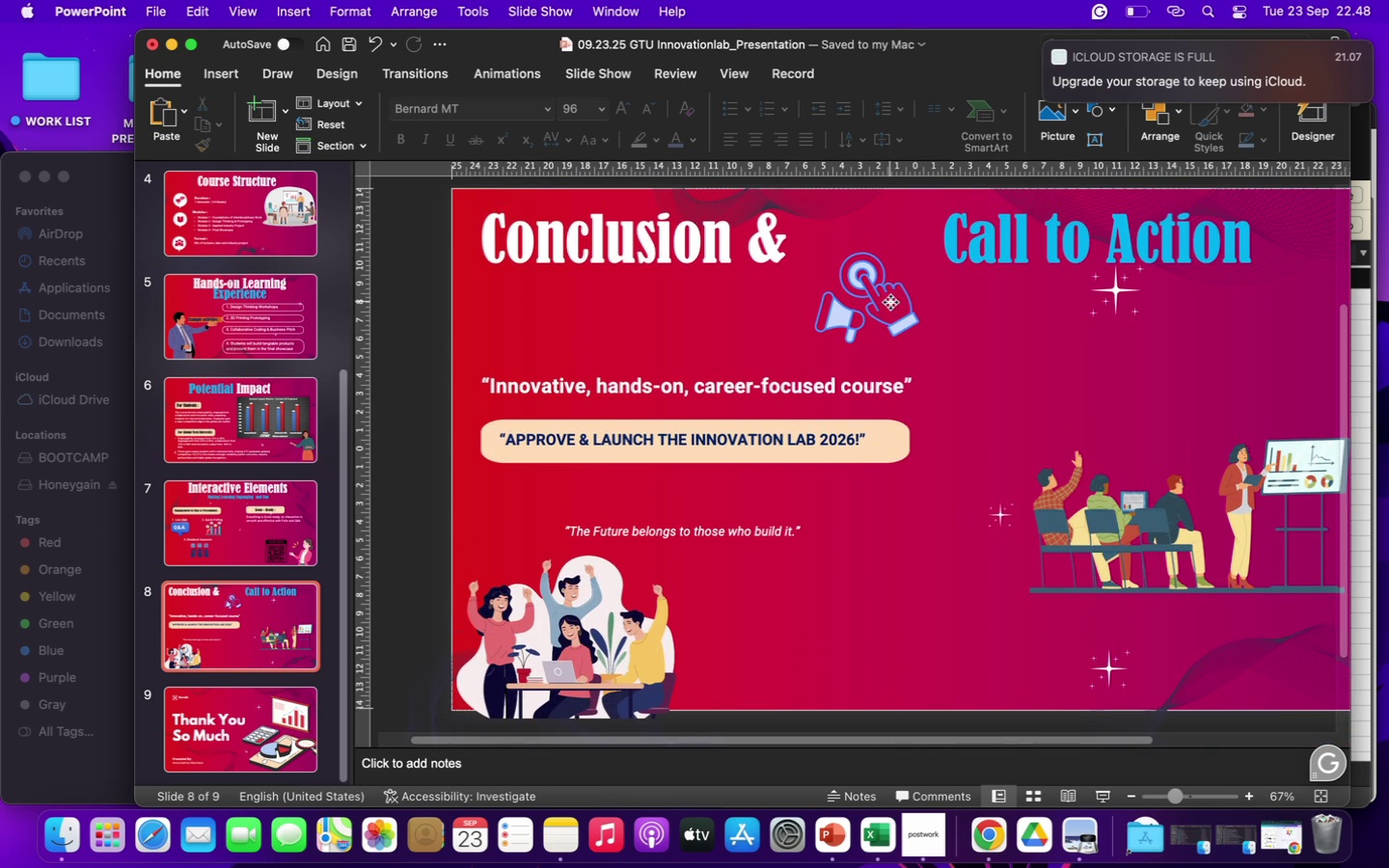 
left_click_drag(start_coordinate=[890, 302], to_coordinate=[1129, 392])
 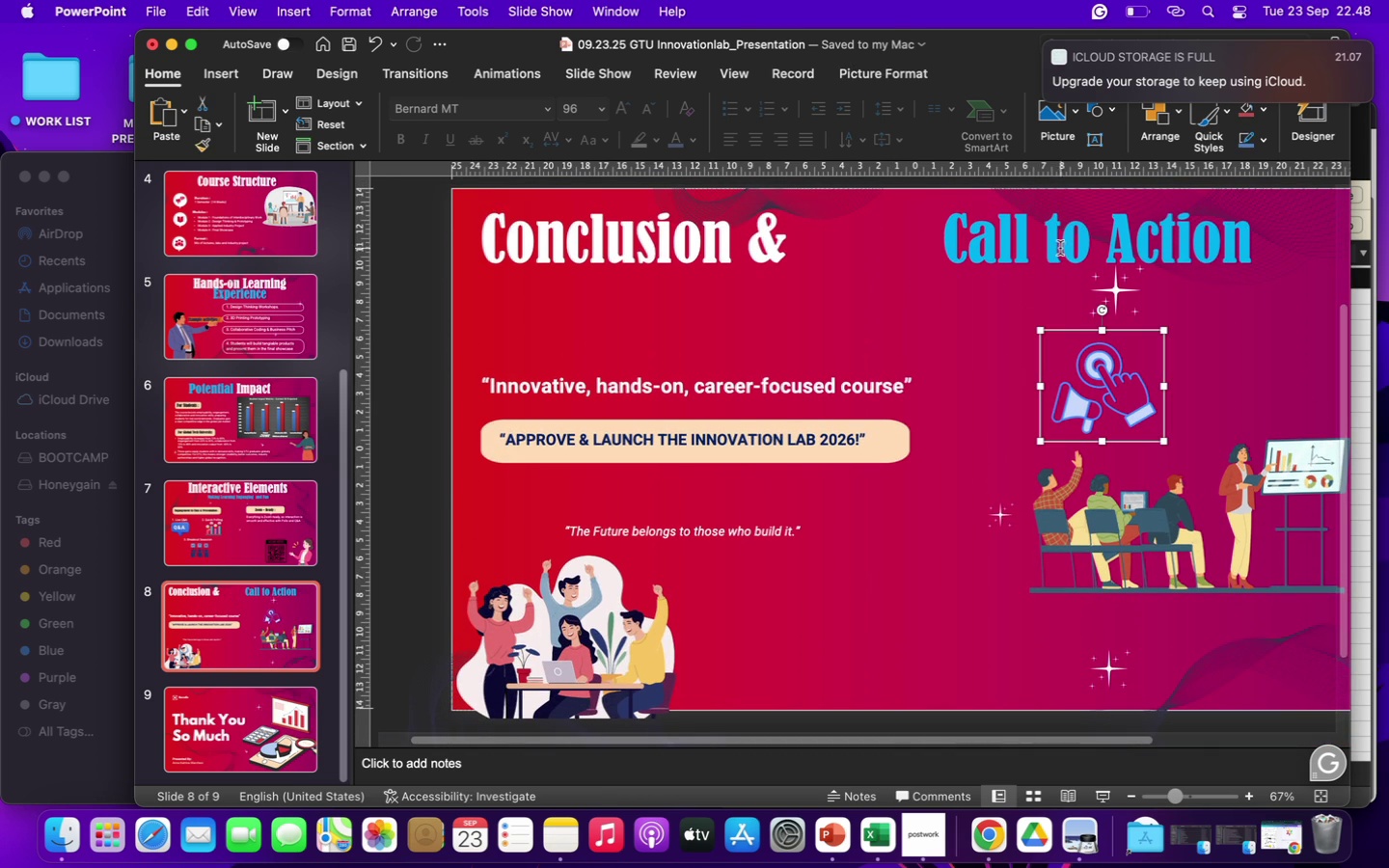 
left_click([1059, 246])
 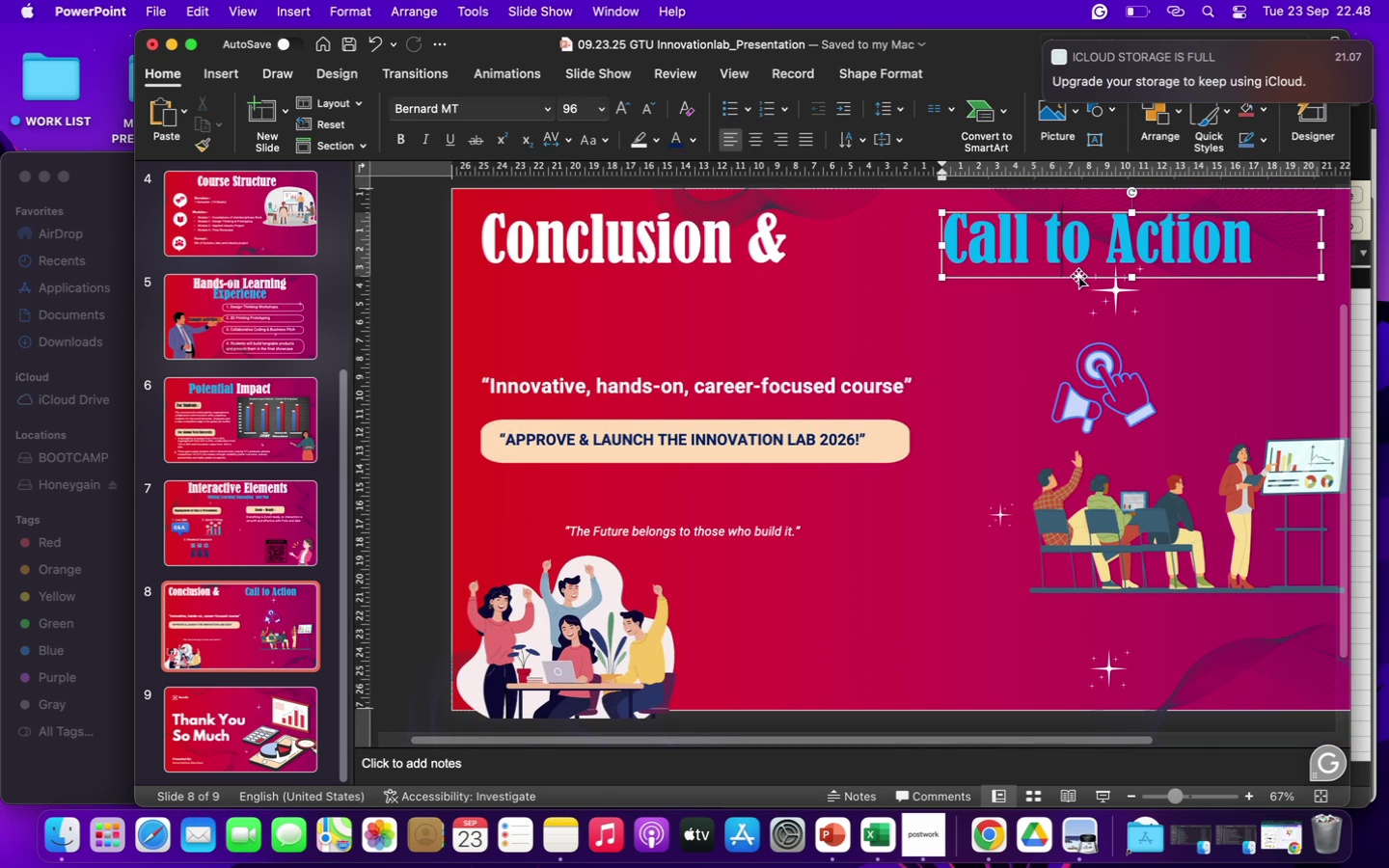 
left_click_drag(start_coordinate=[1078, 276], to_coordinate=[731, 337])
 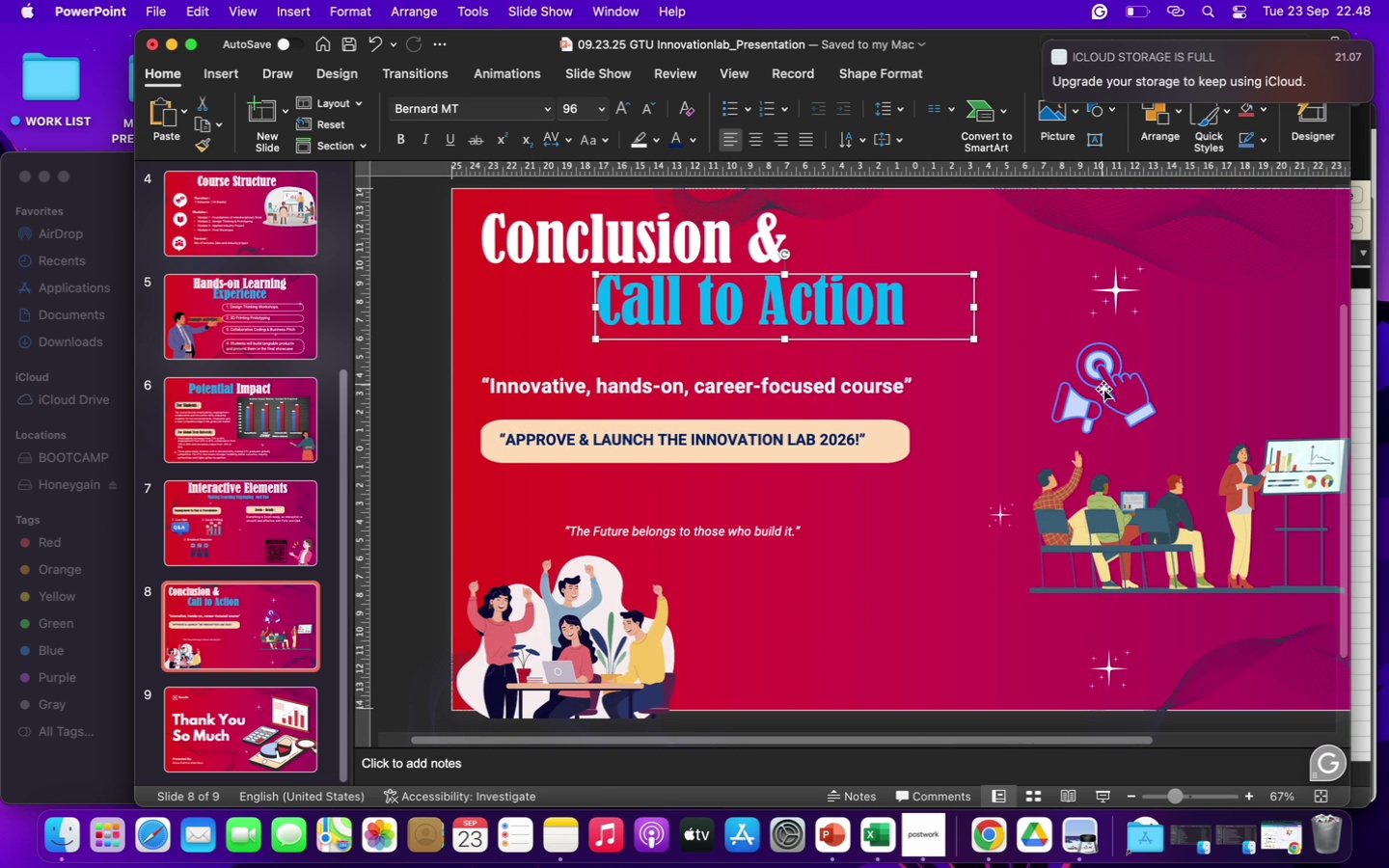 
left_click([1102, 393])
 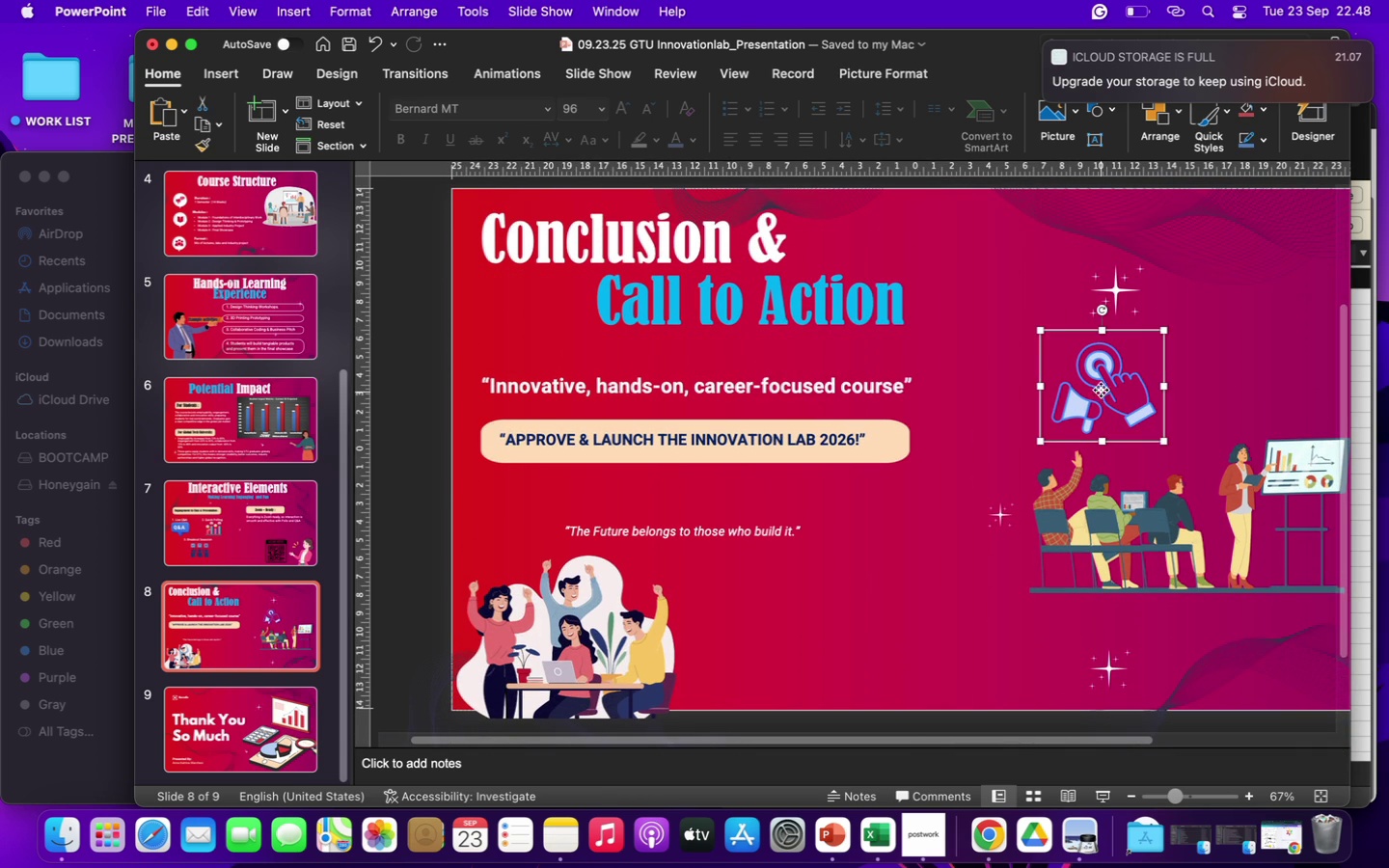 
left_click_drag(start_coordinate=[1102, 393], to_coordinate=[979, 291])
 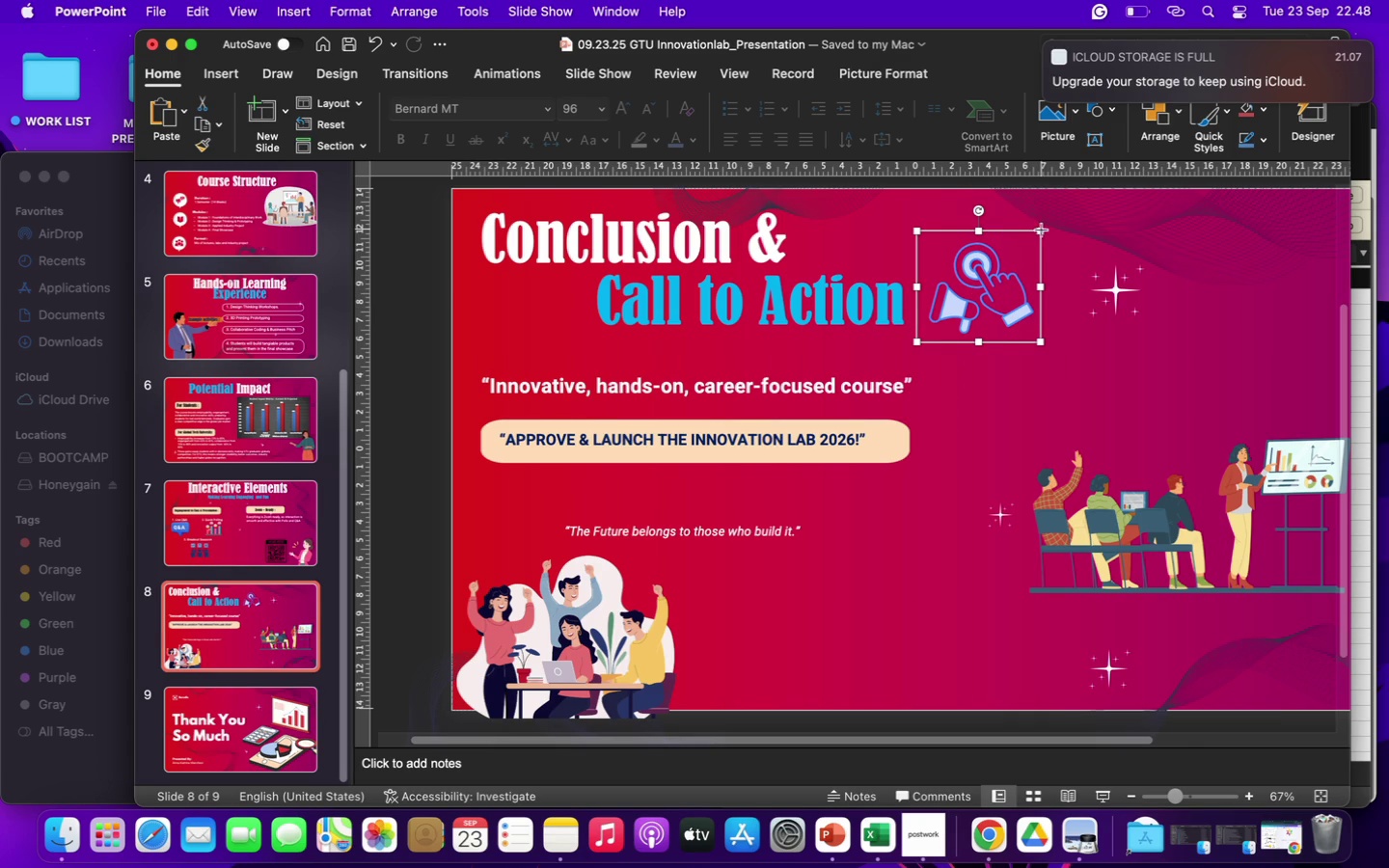 
left_click_drag(start_coordinate=[1042, 230], to_coordinate=[1051, 224])
 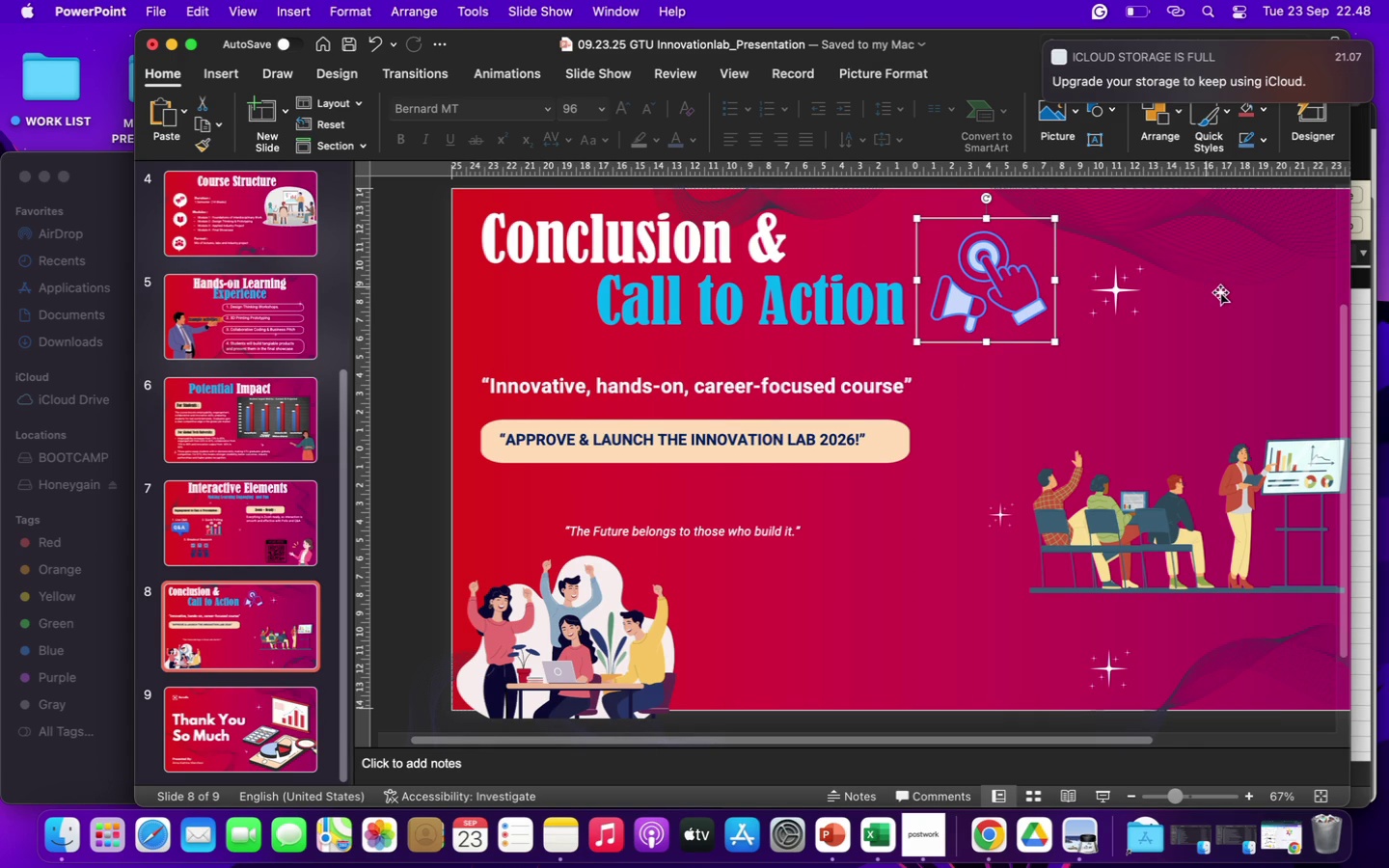 
left_click([1219, 293])
 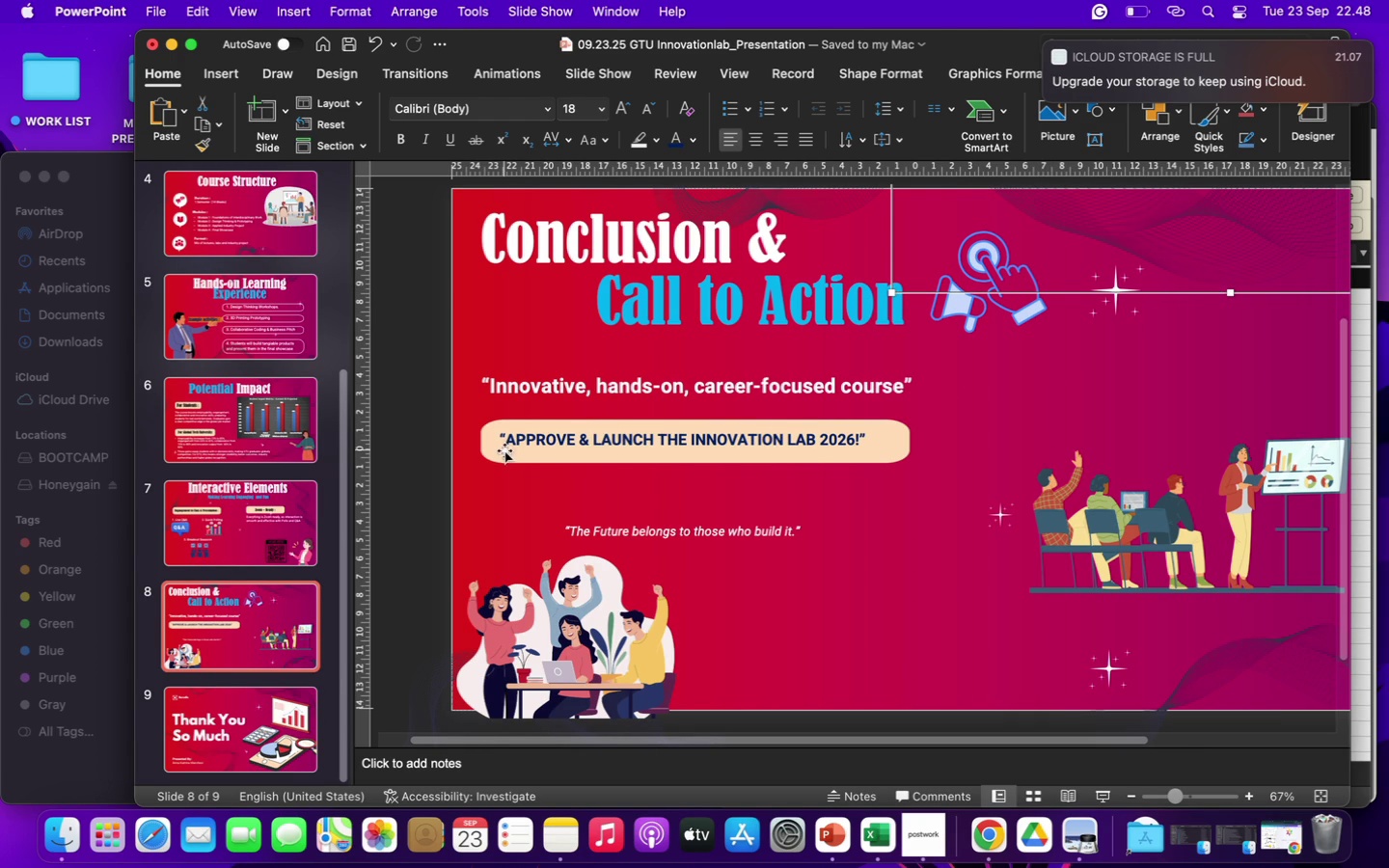 
wait(6.37)
 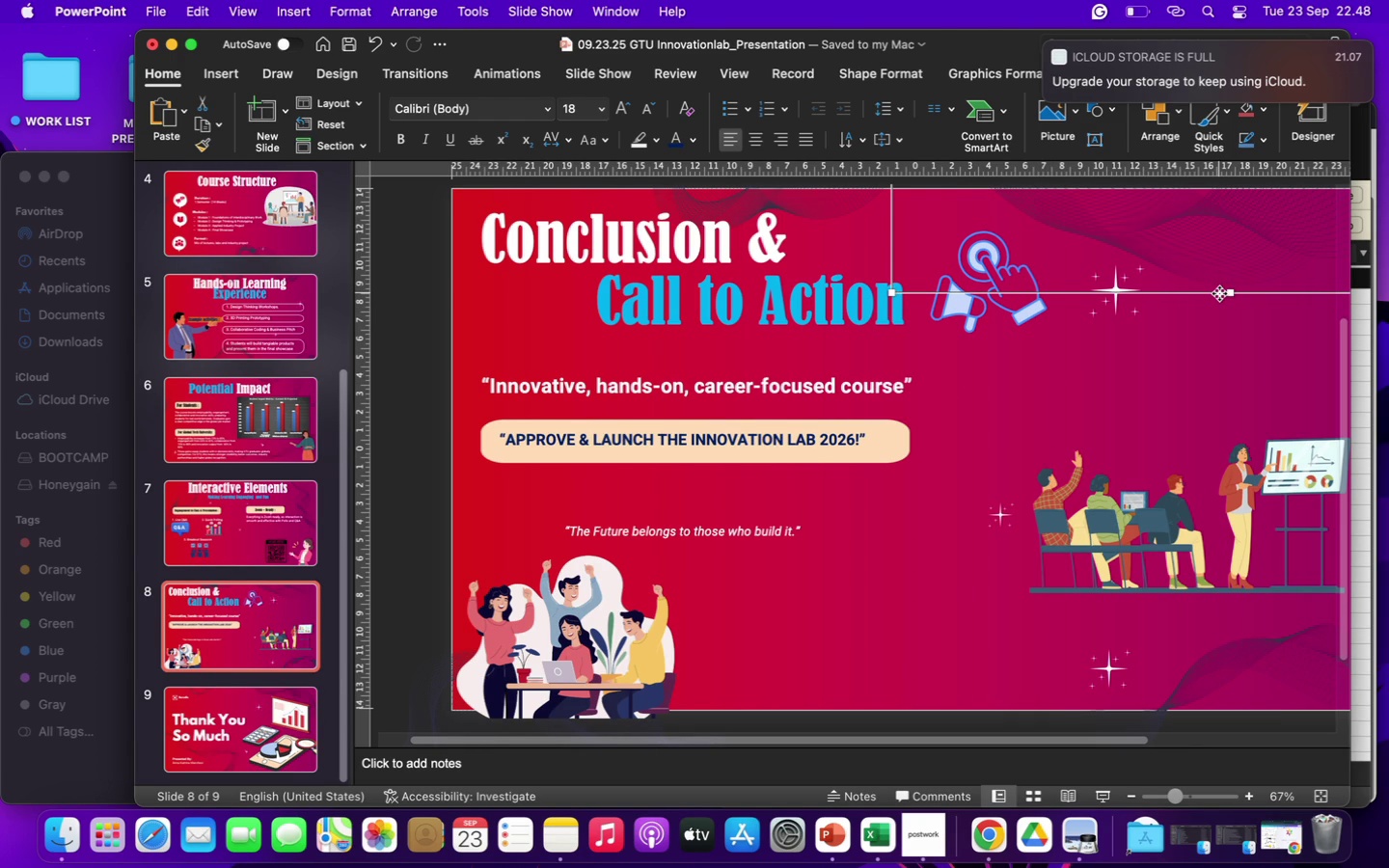 
left_click([507, 437])
 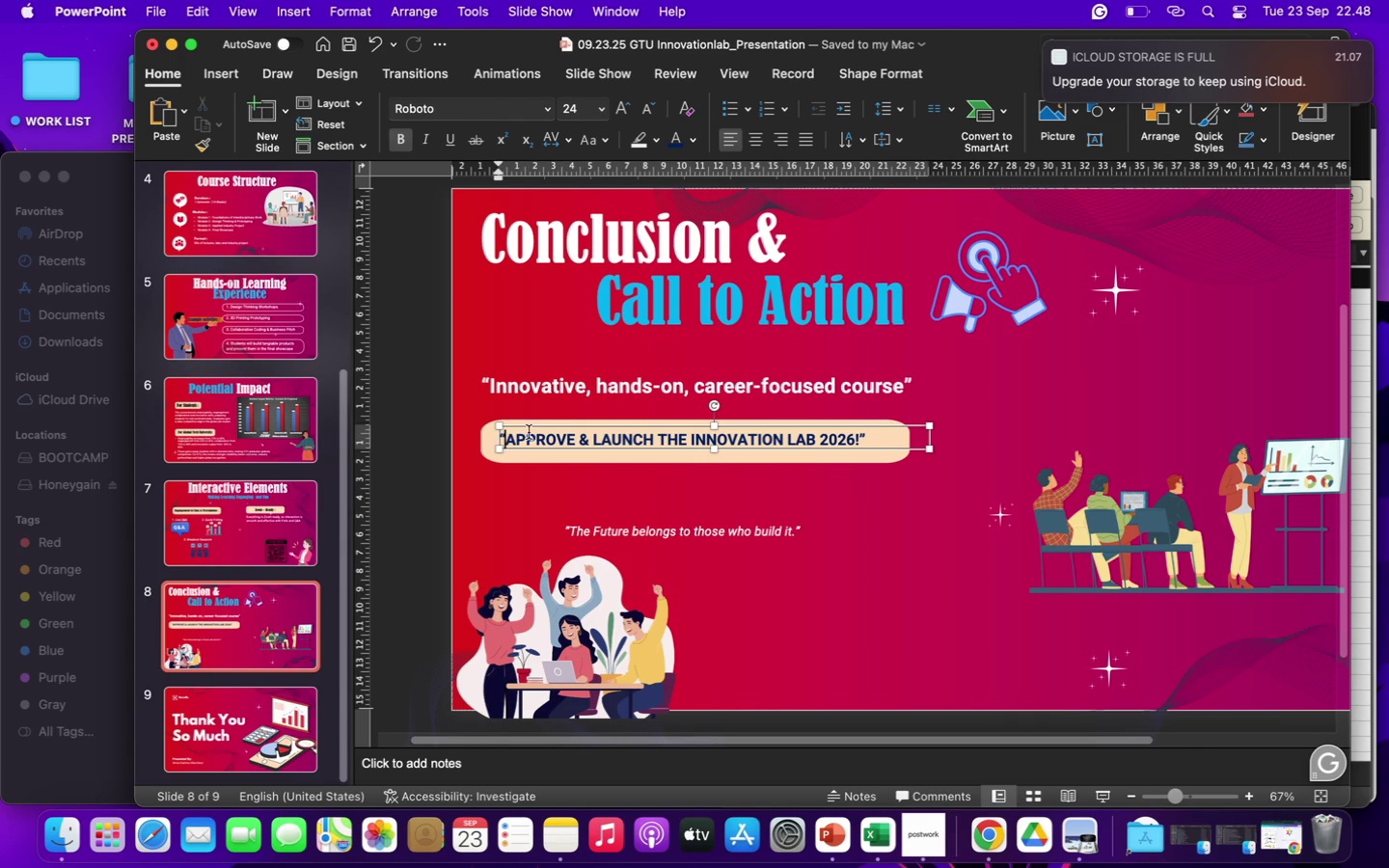 
left_click([549, 425])
 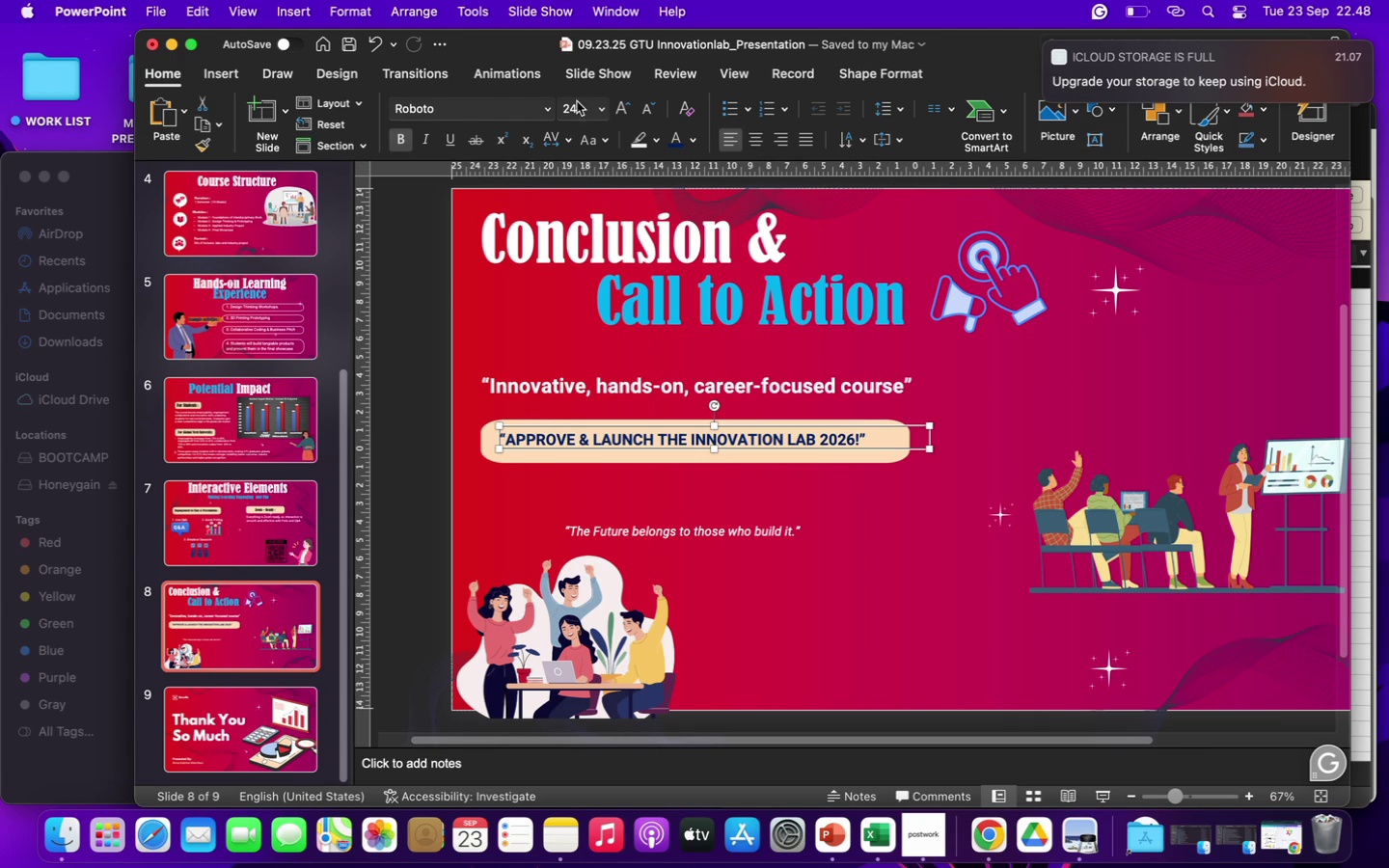 
left_click([550, 105])
 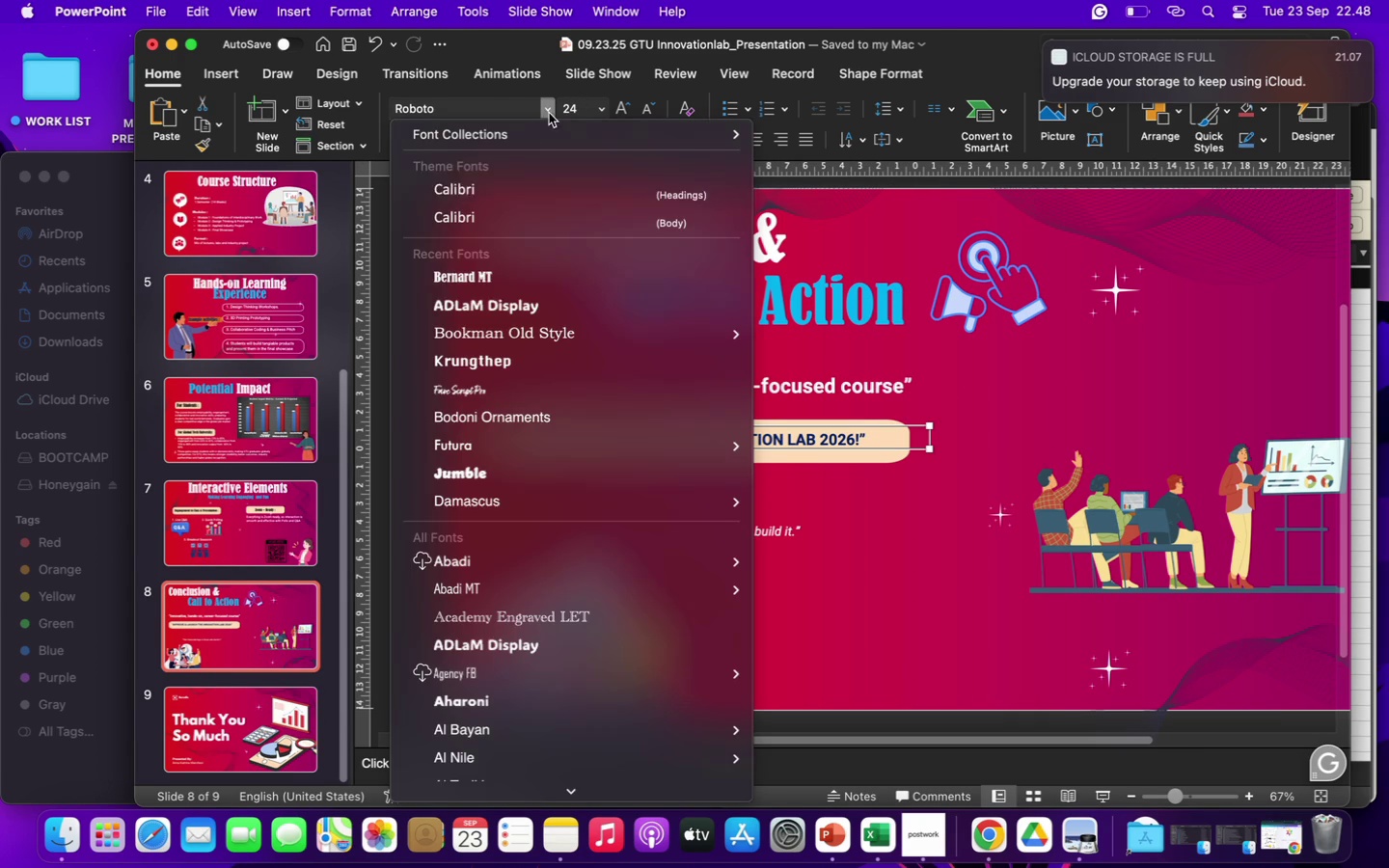 
left_click([504, 278])
 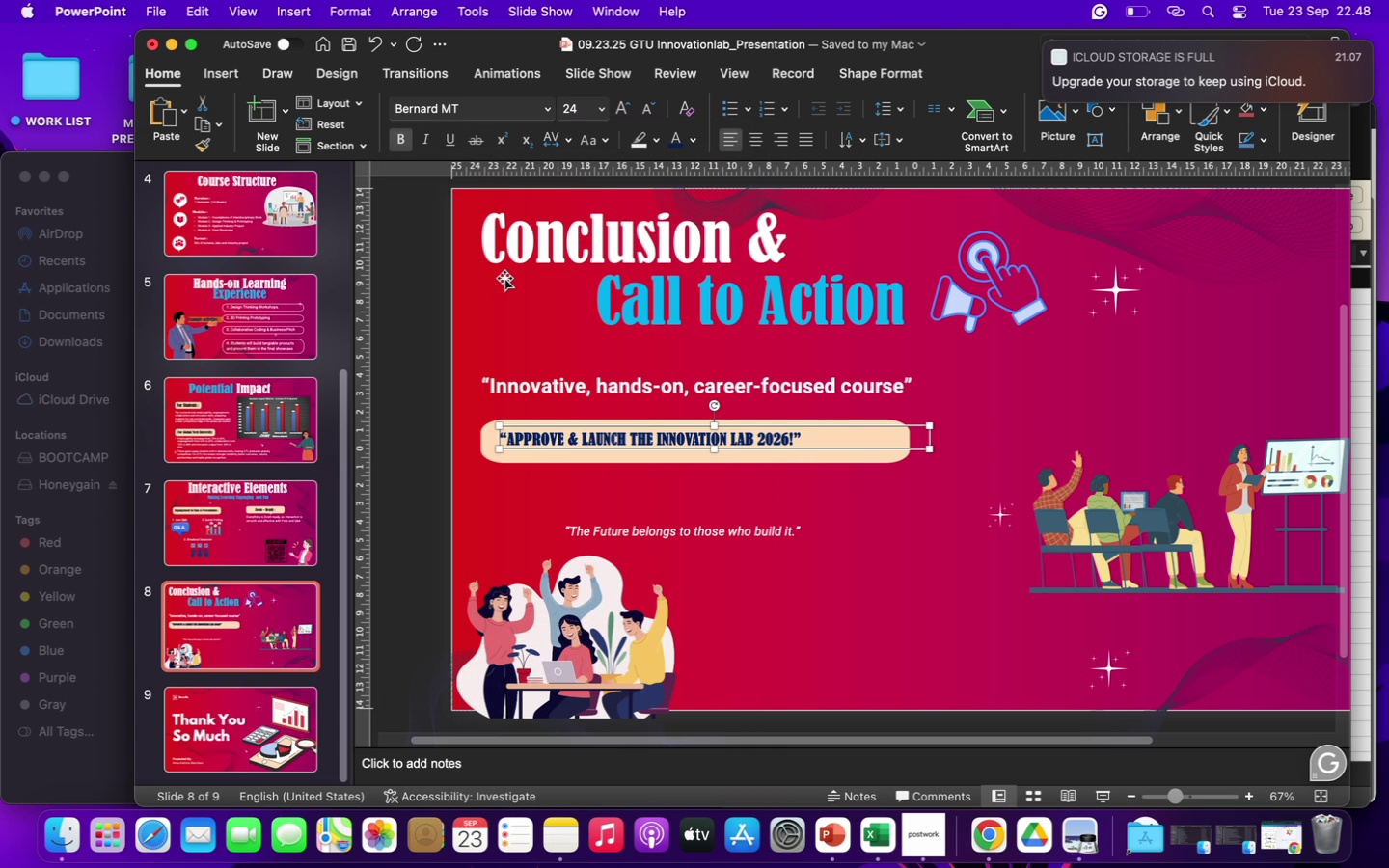 
mouse_move([525, 300])
 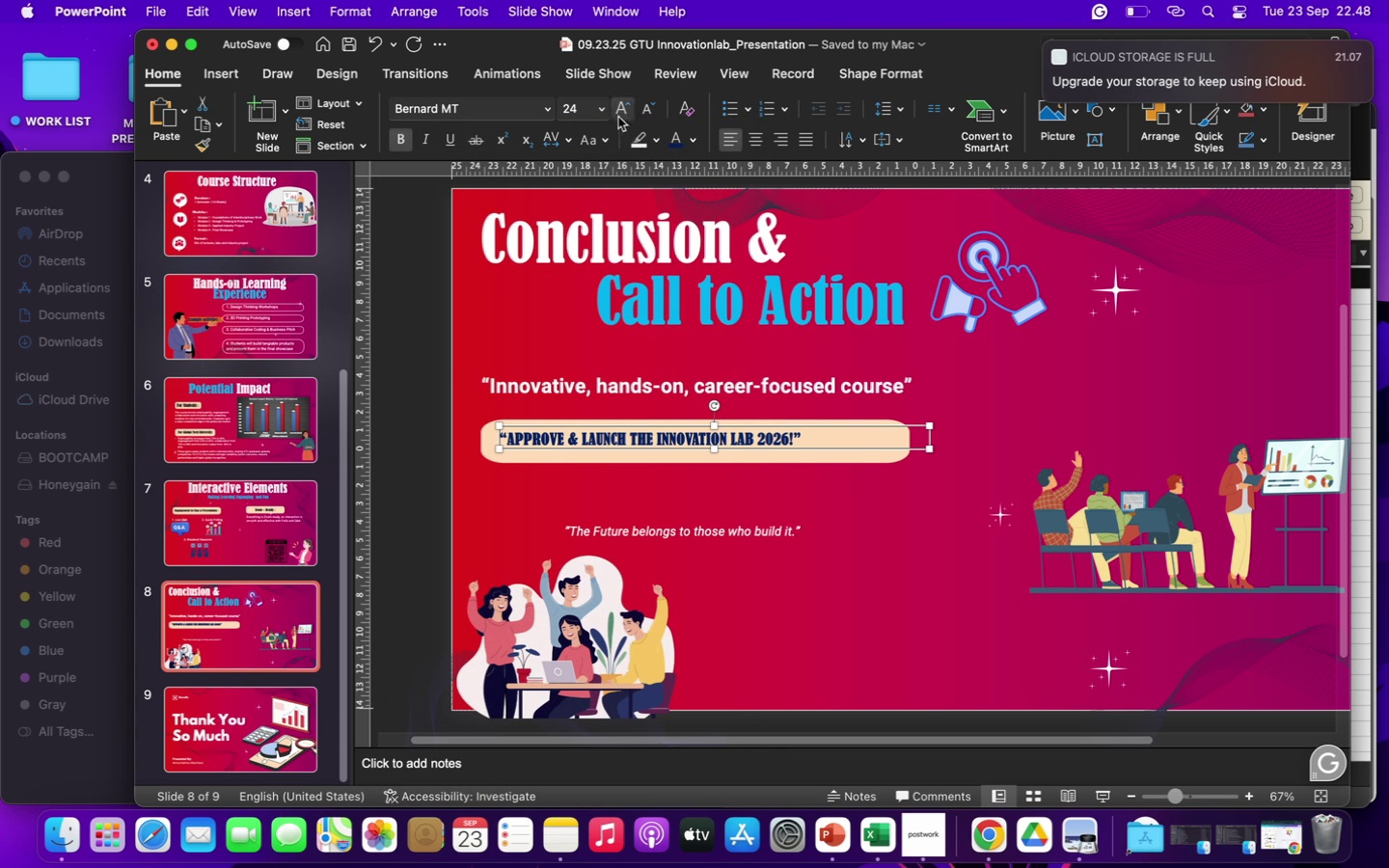 
left_click([604, 108])
 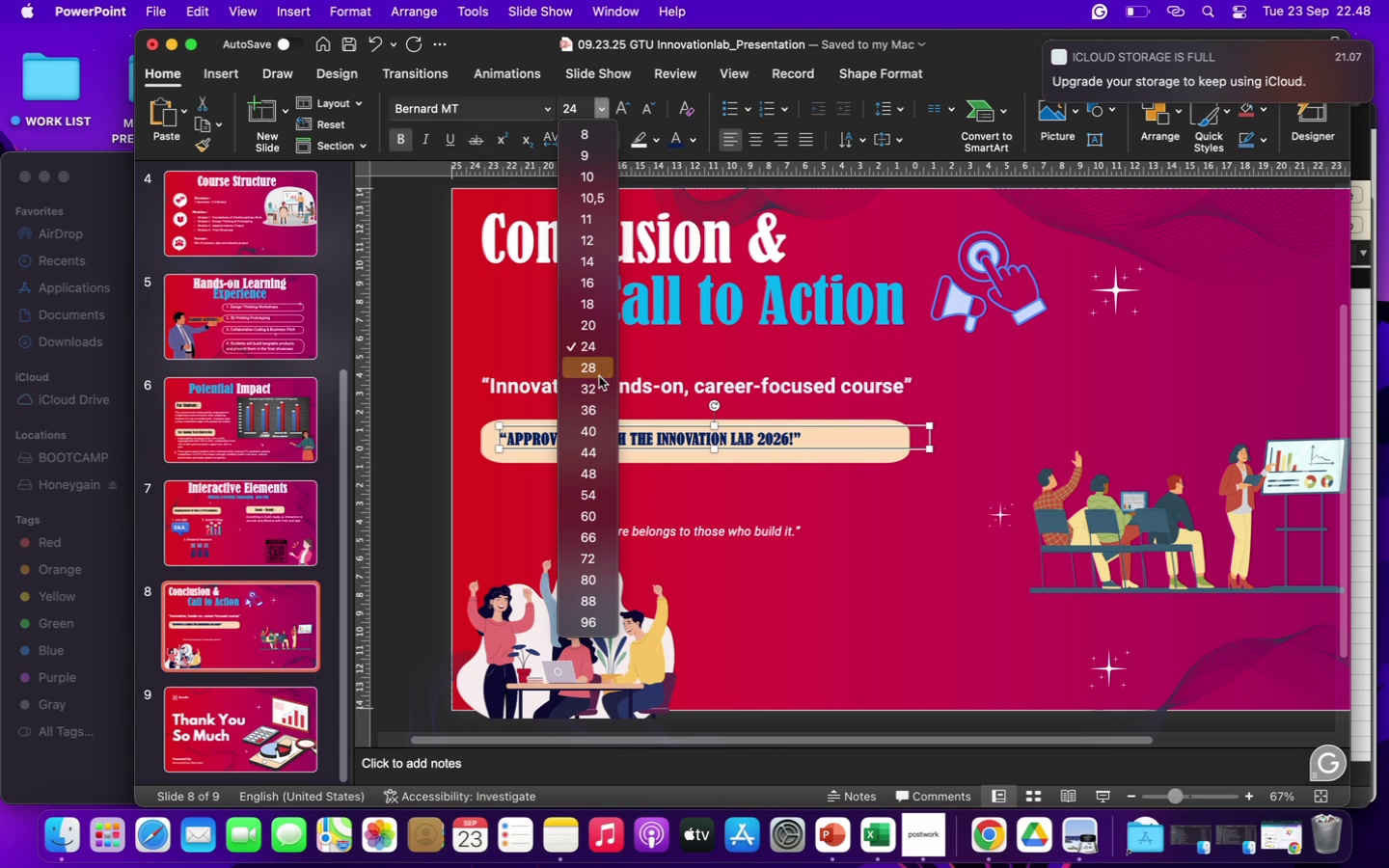 
left_click([598, 383])
 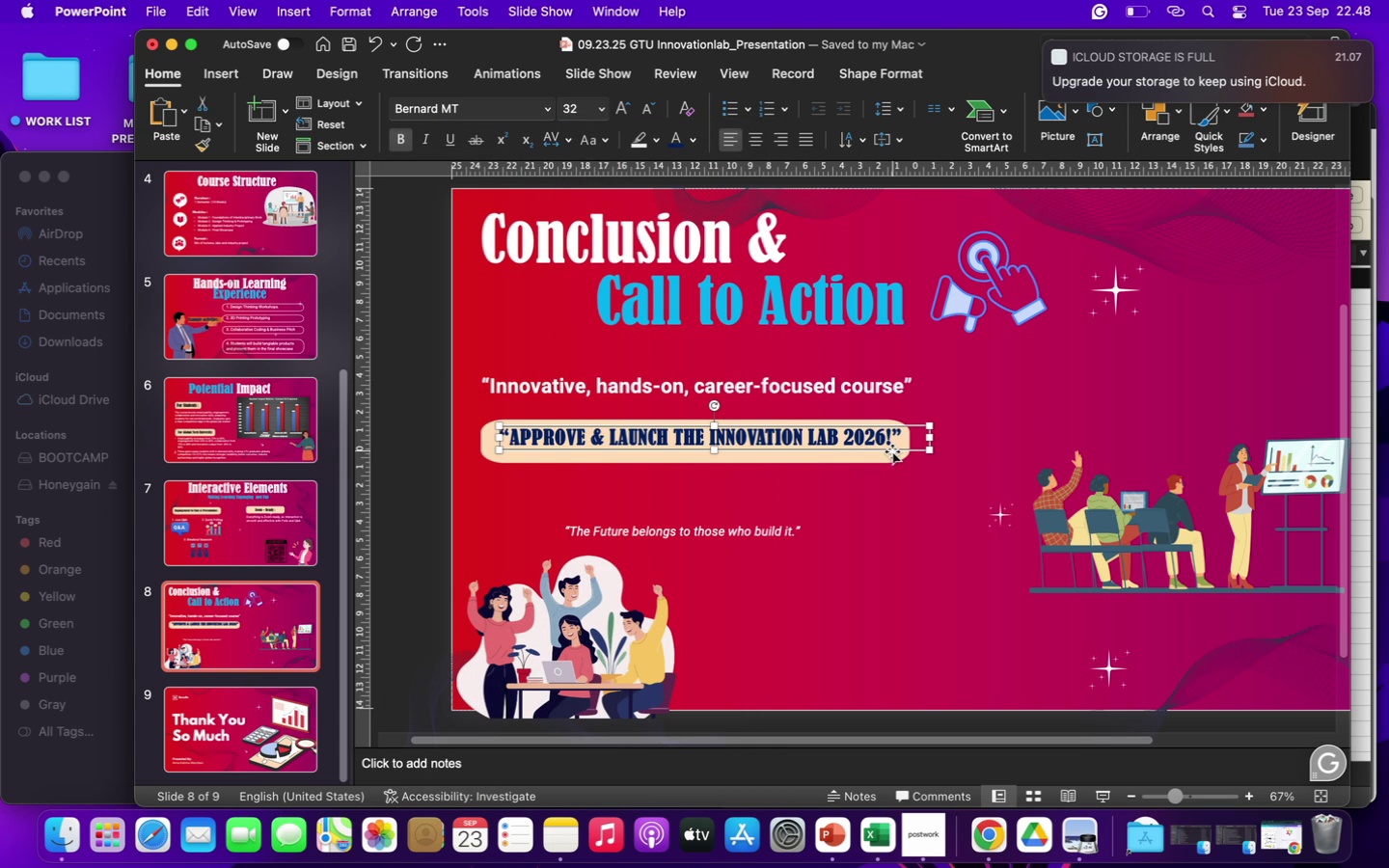 
left_click_drag(start_coordinate=[891, 448], to_coordinate=[885, 452])
 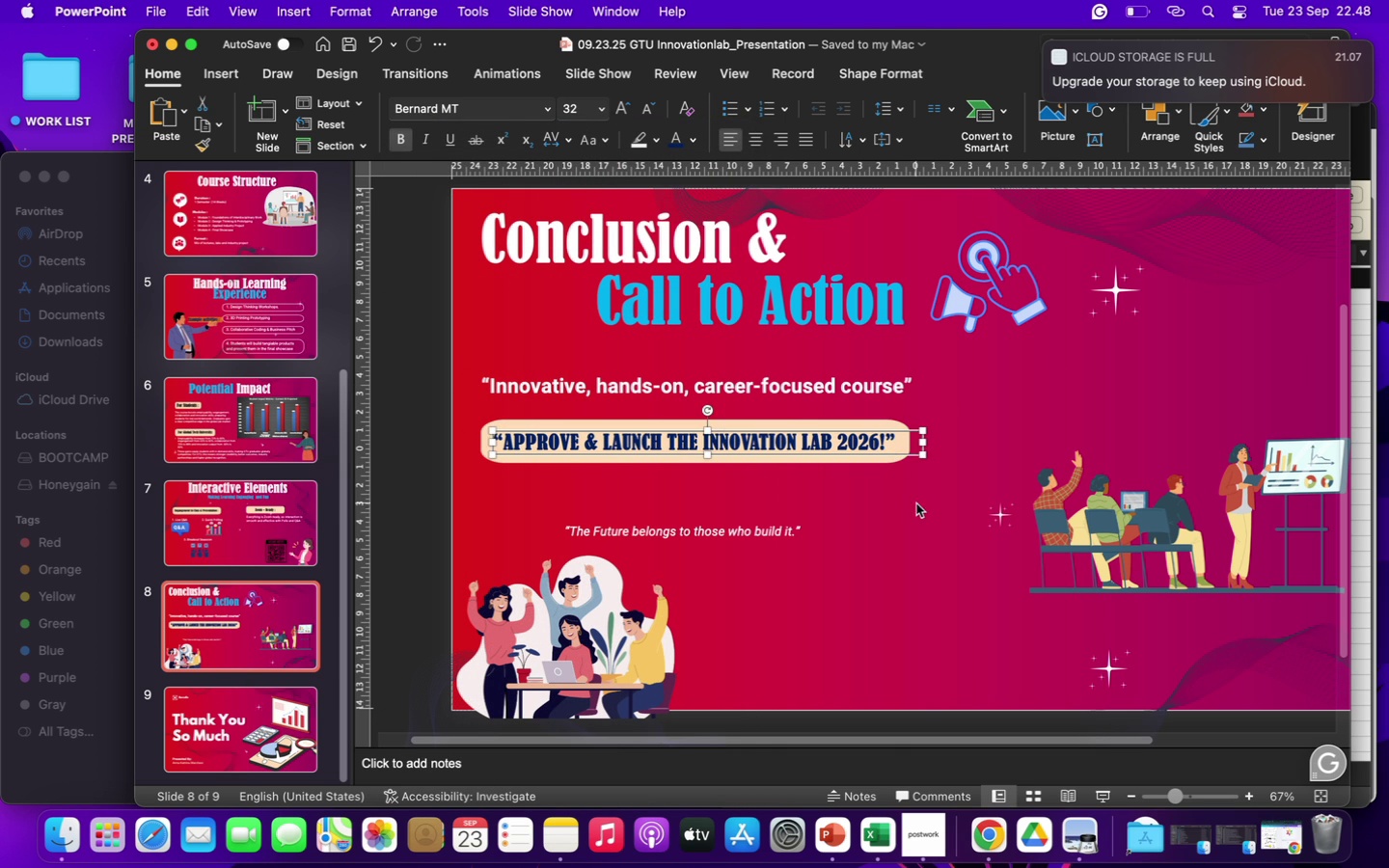 
left_click([927, 538])
 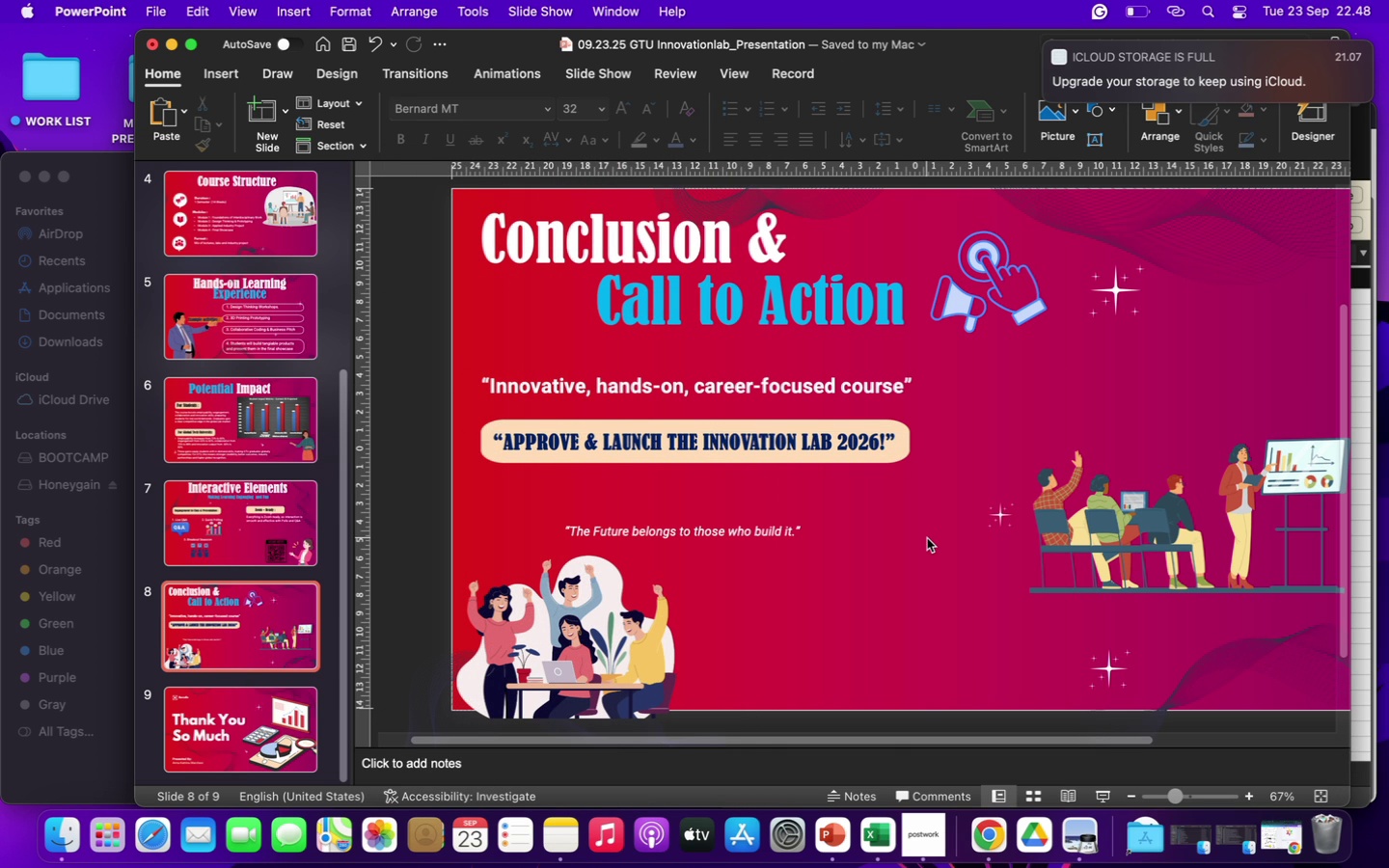 
wait(6.85)
 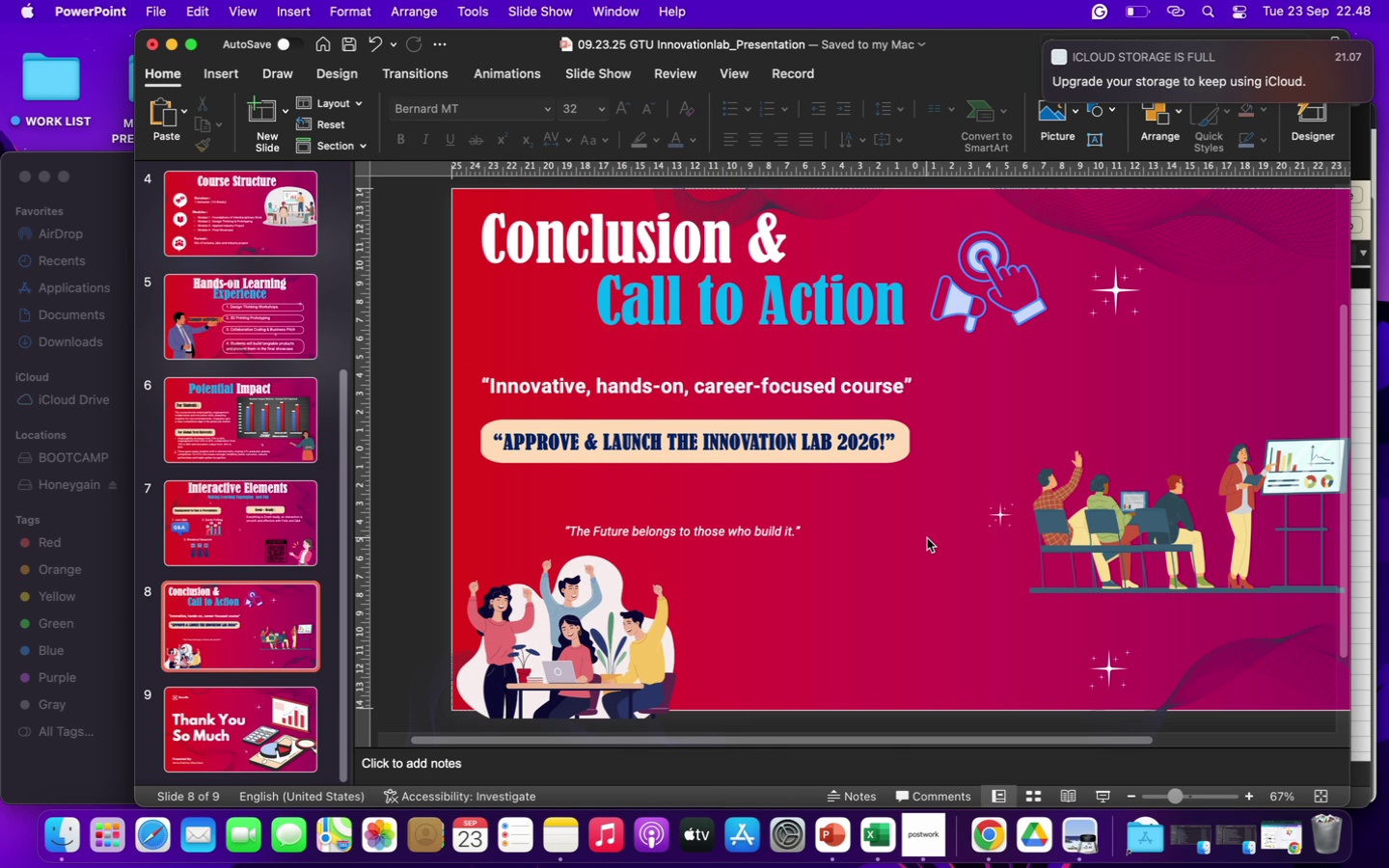 
left_click_drag(start_coordinate=[1118, 564], to_coordinate=[1103, 572])
 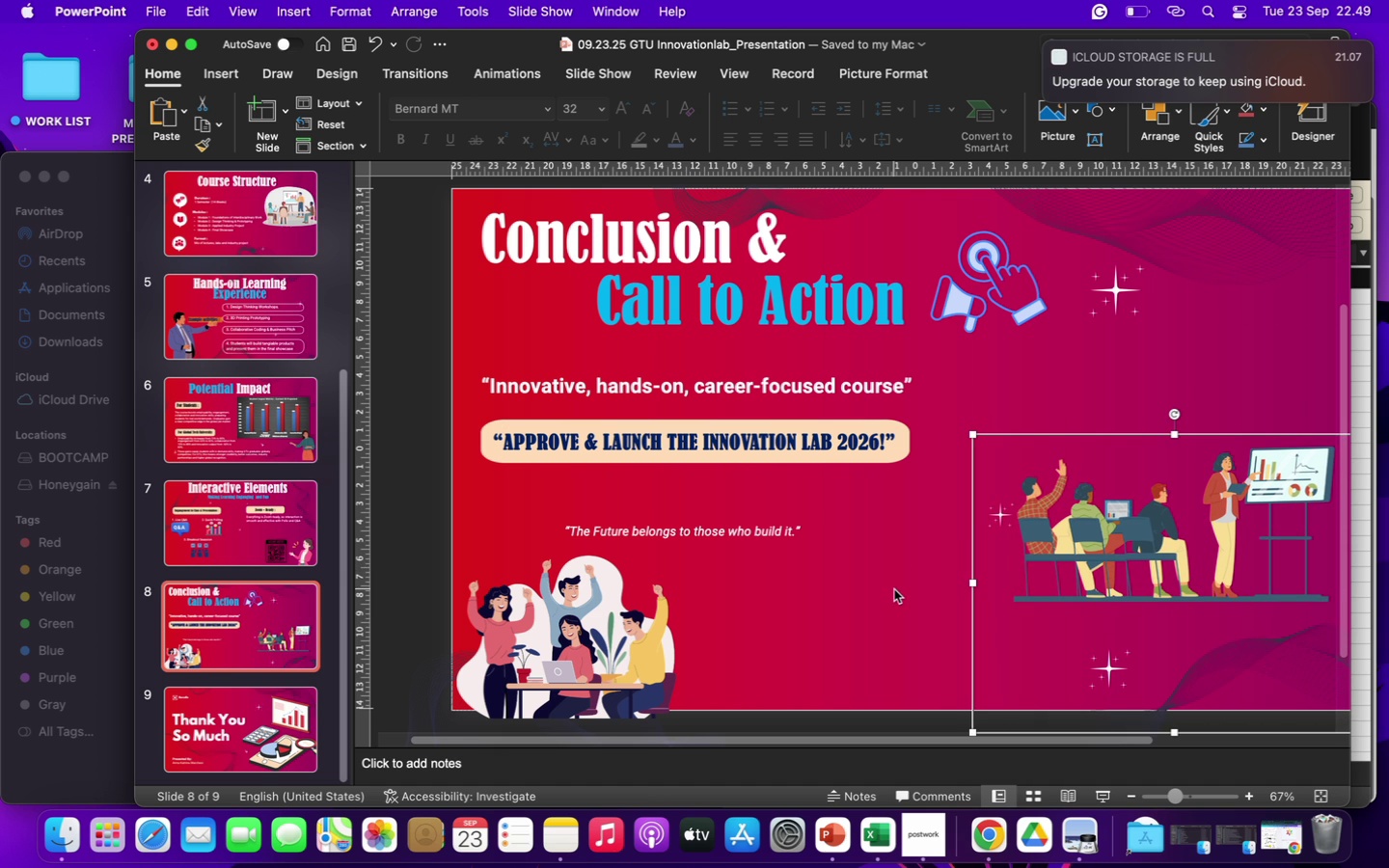 
left_click([895, 595])
 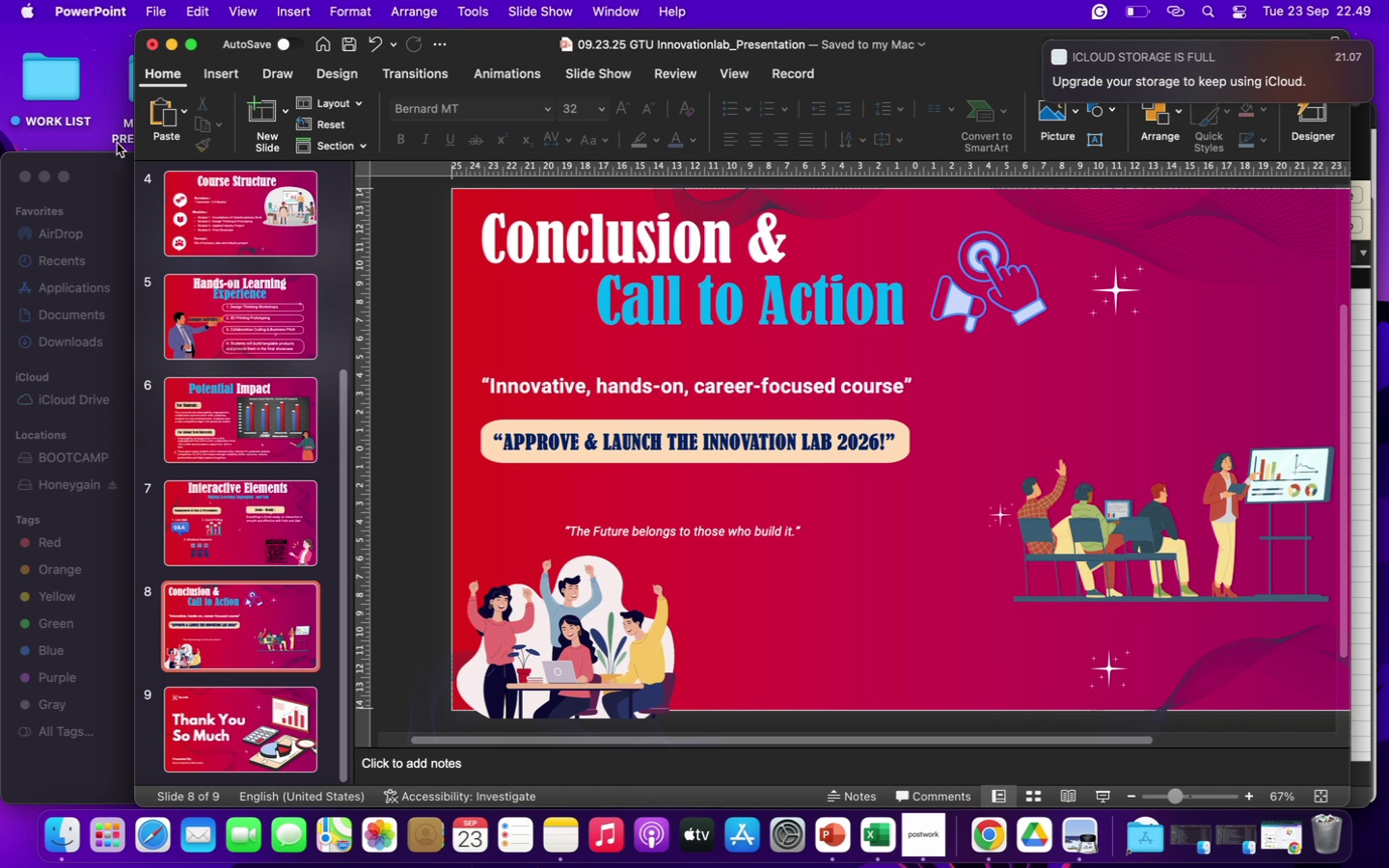 
left_click([114, 165])
 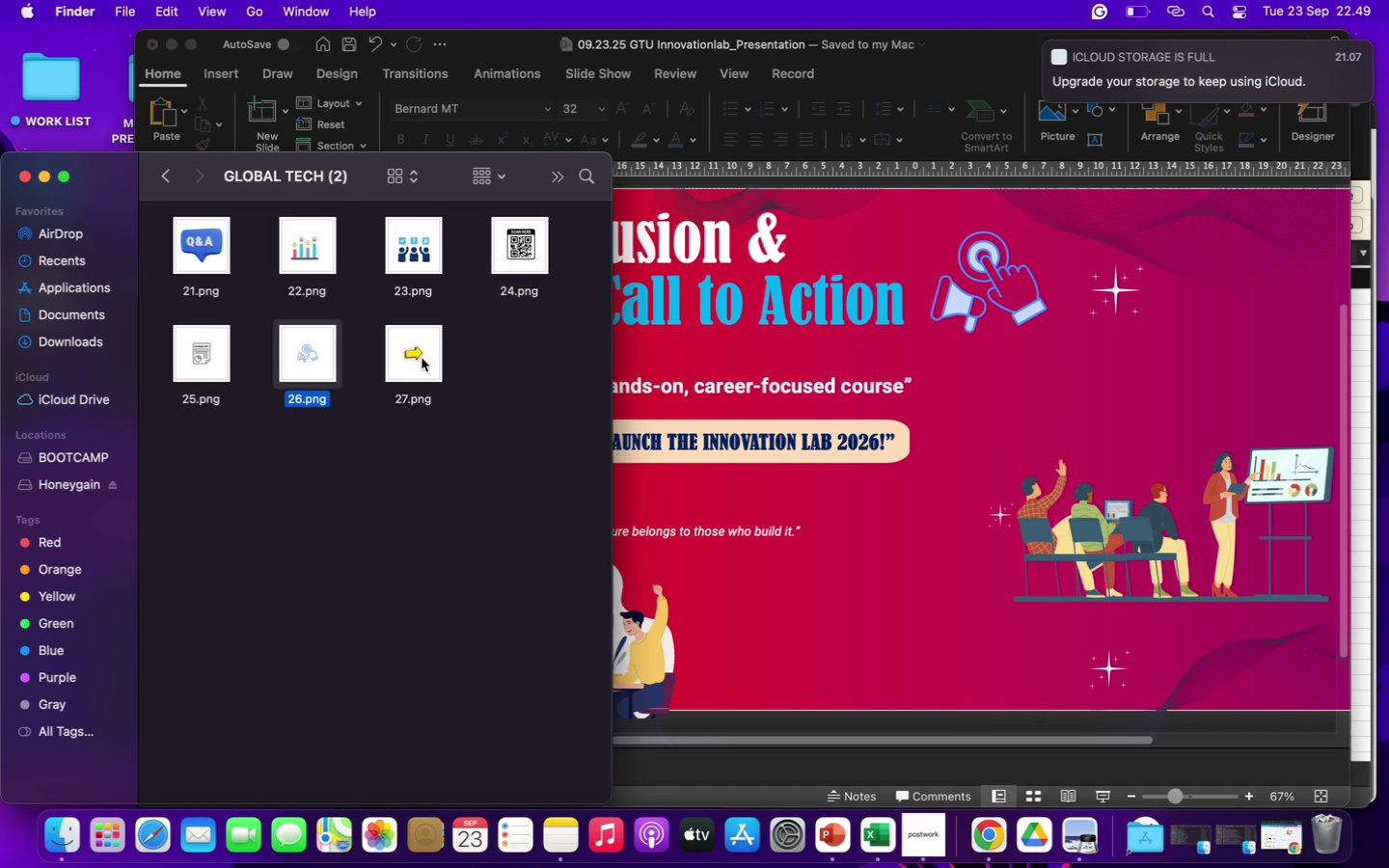 
left_click([422, 358])
 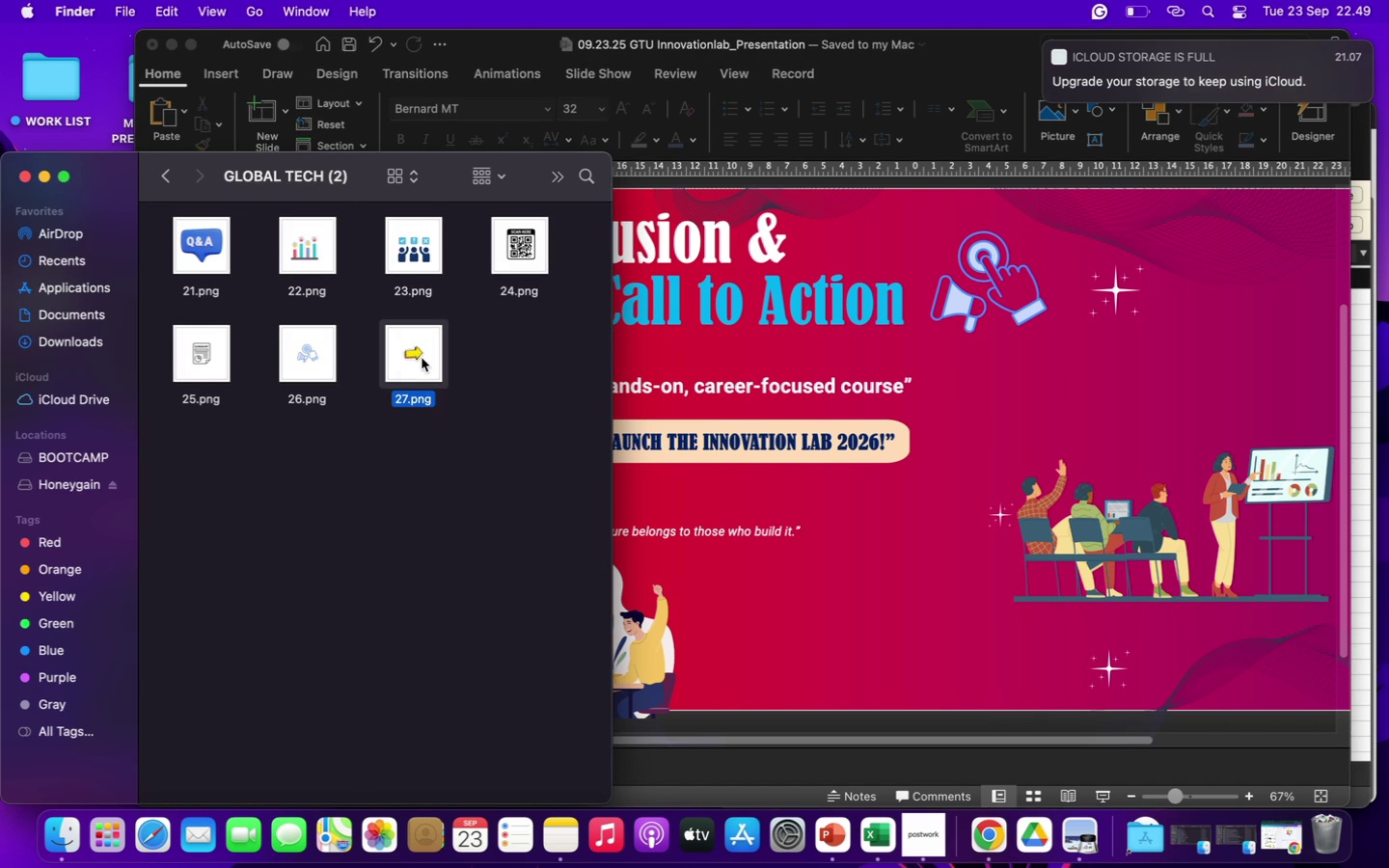 
left_click_drag(start_coordinate=[422, 358], to_coordinate=[796, 579])
 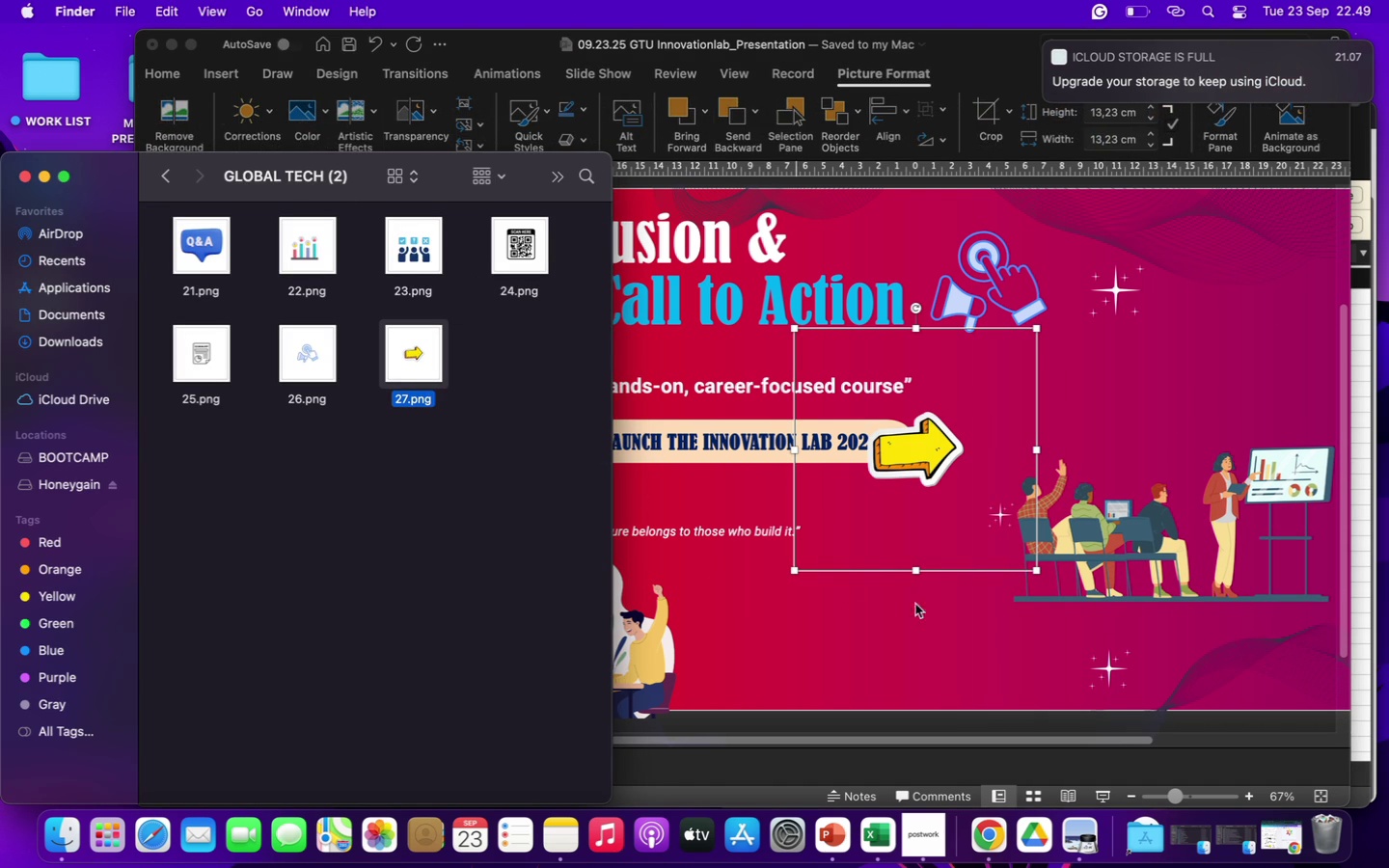 
left_click([856, 634])
 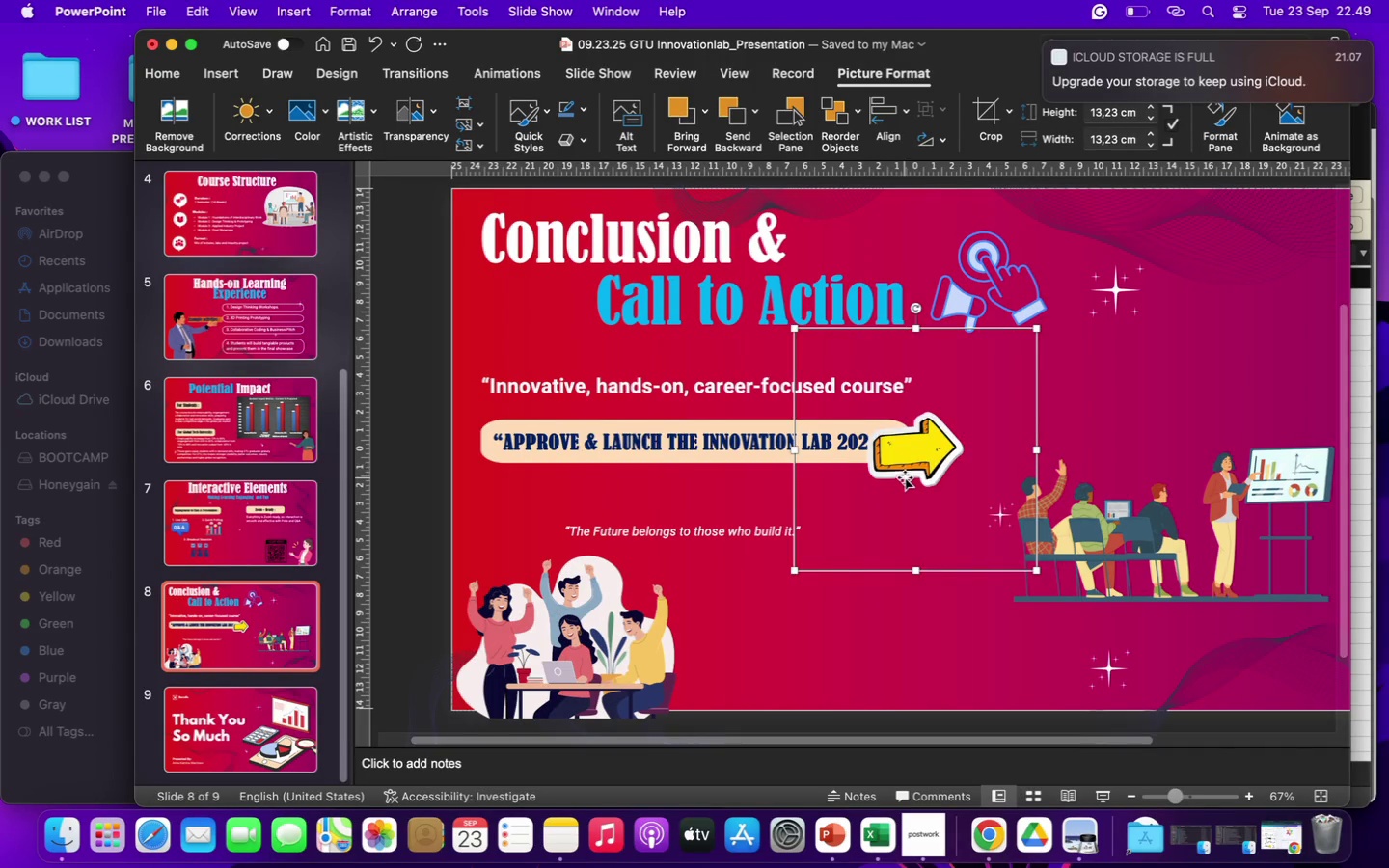 
left_click_drag(start_coordinate=[908, 464], to_coordinate=[498, 507])
 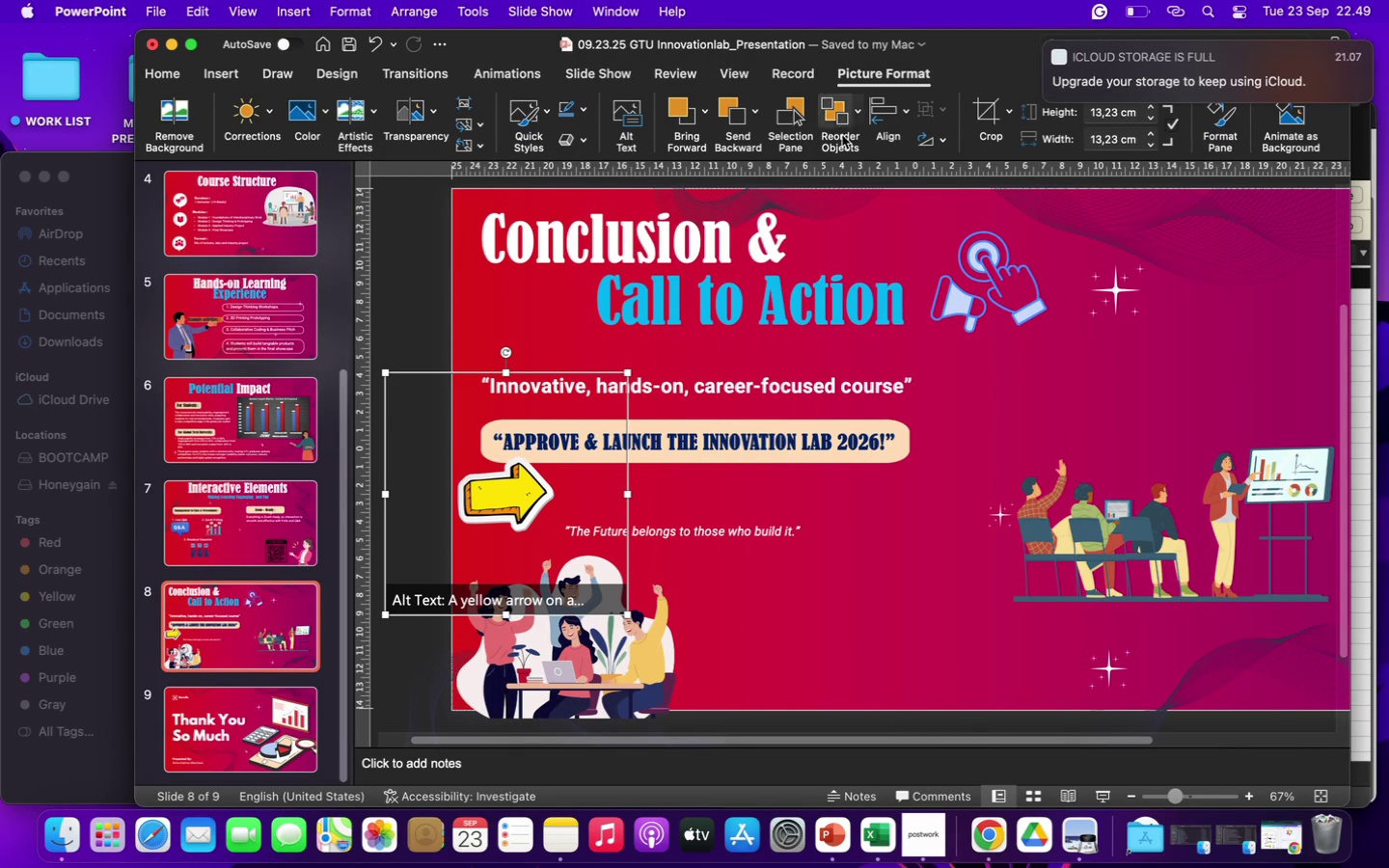 
left_click([987, 104])
 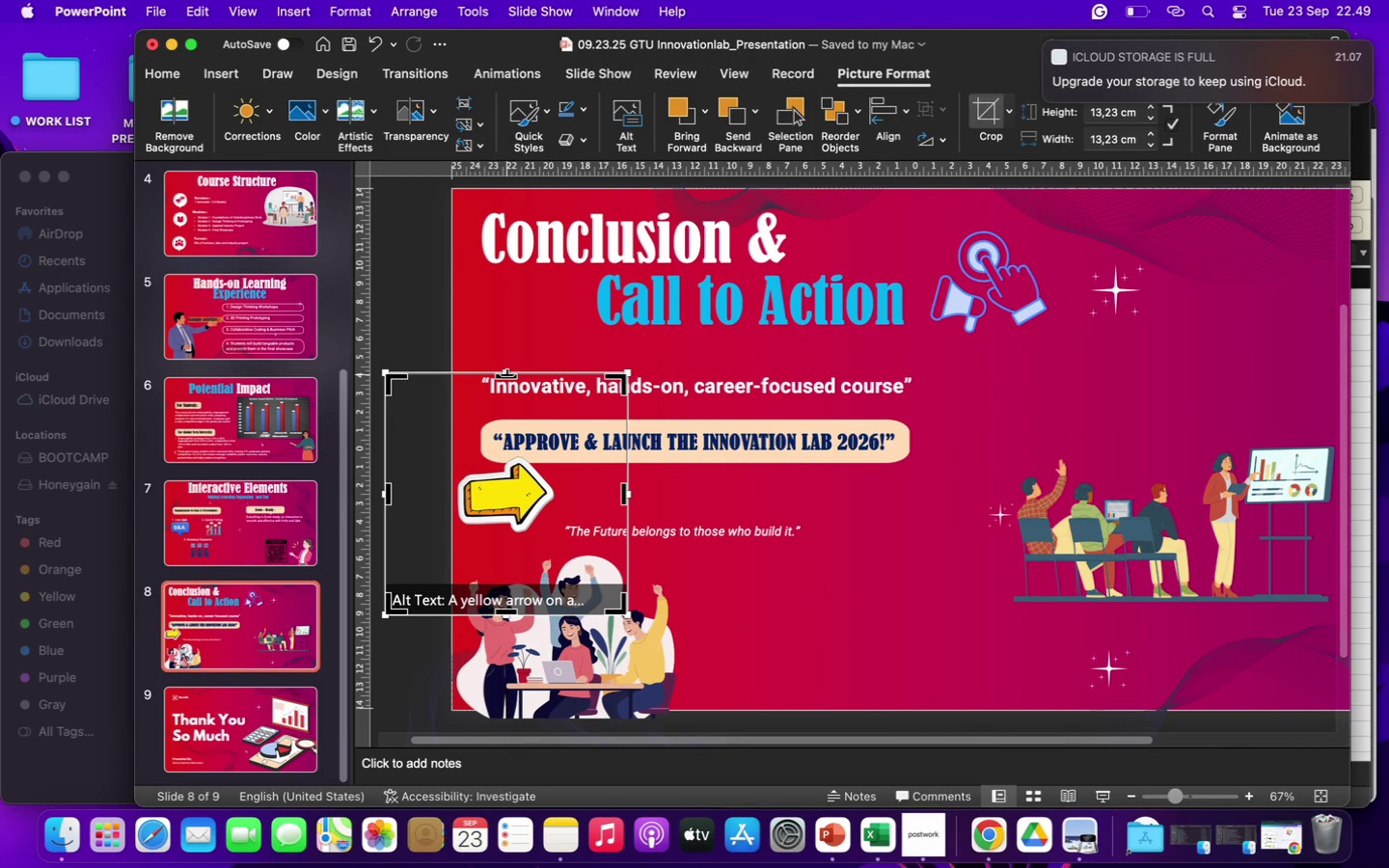 
left_click_drag(start_coordinate=[506, 374], to_coordinate=[509, 448])
 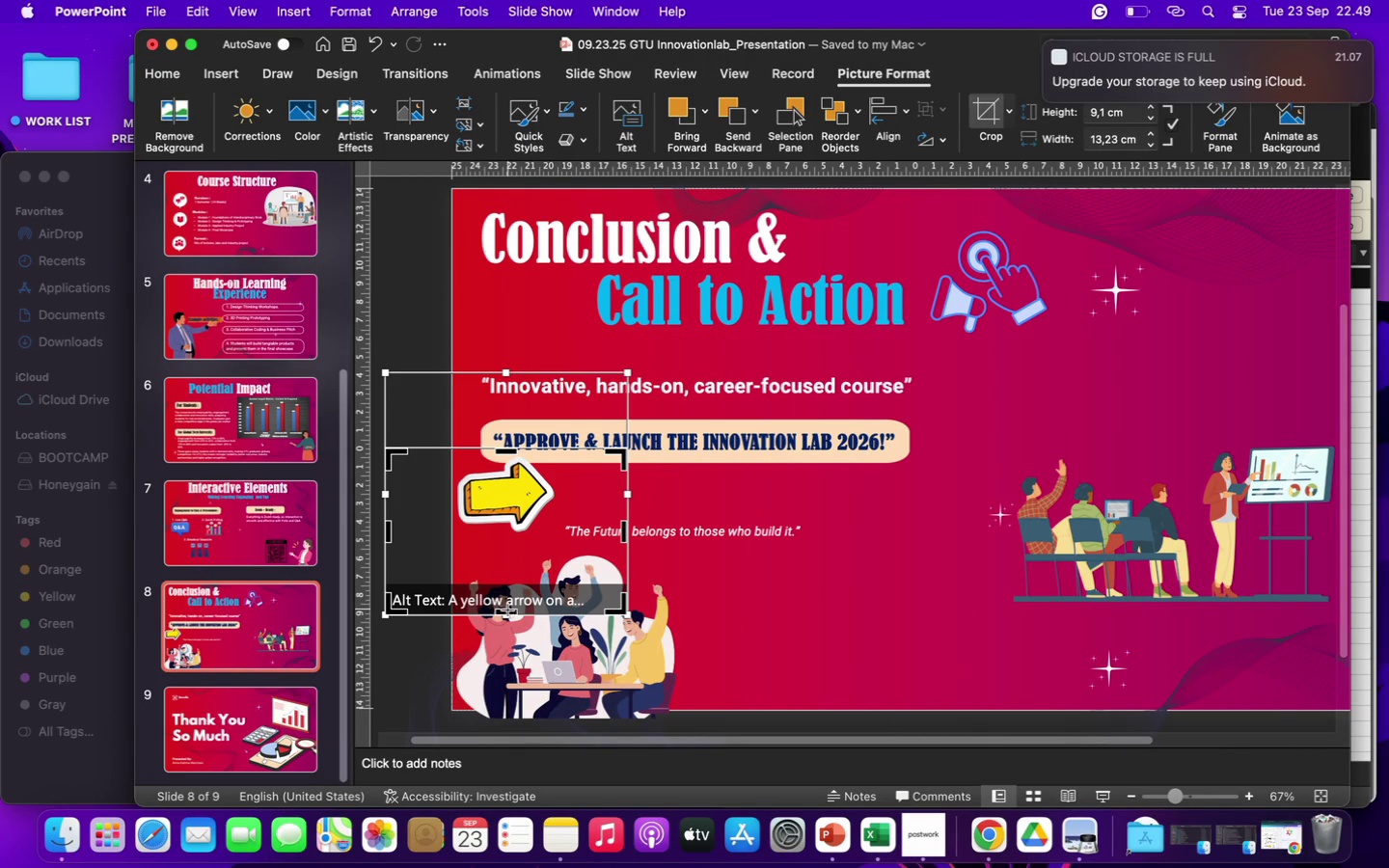 
left_click_drag(start_coordinate=[508, 610], to_coordinate=[512, 546])
 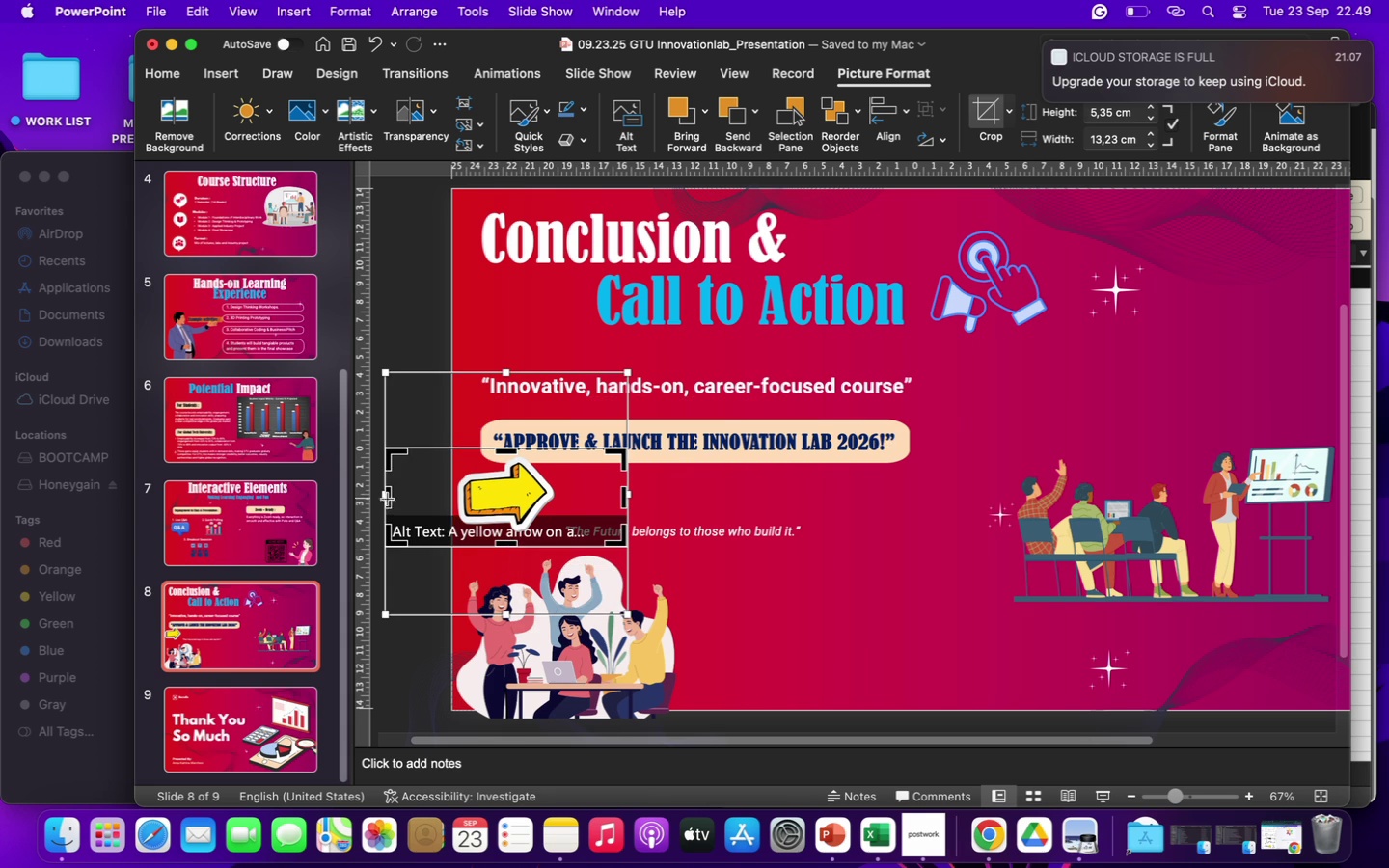 
left_click_drag(start_coordinate=[388, 499], to_coordinate=[444, 514])
 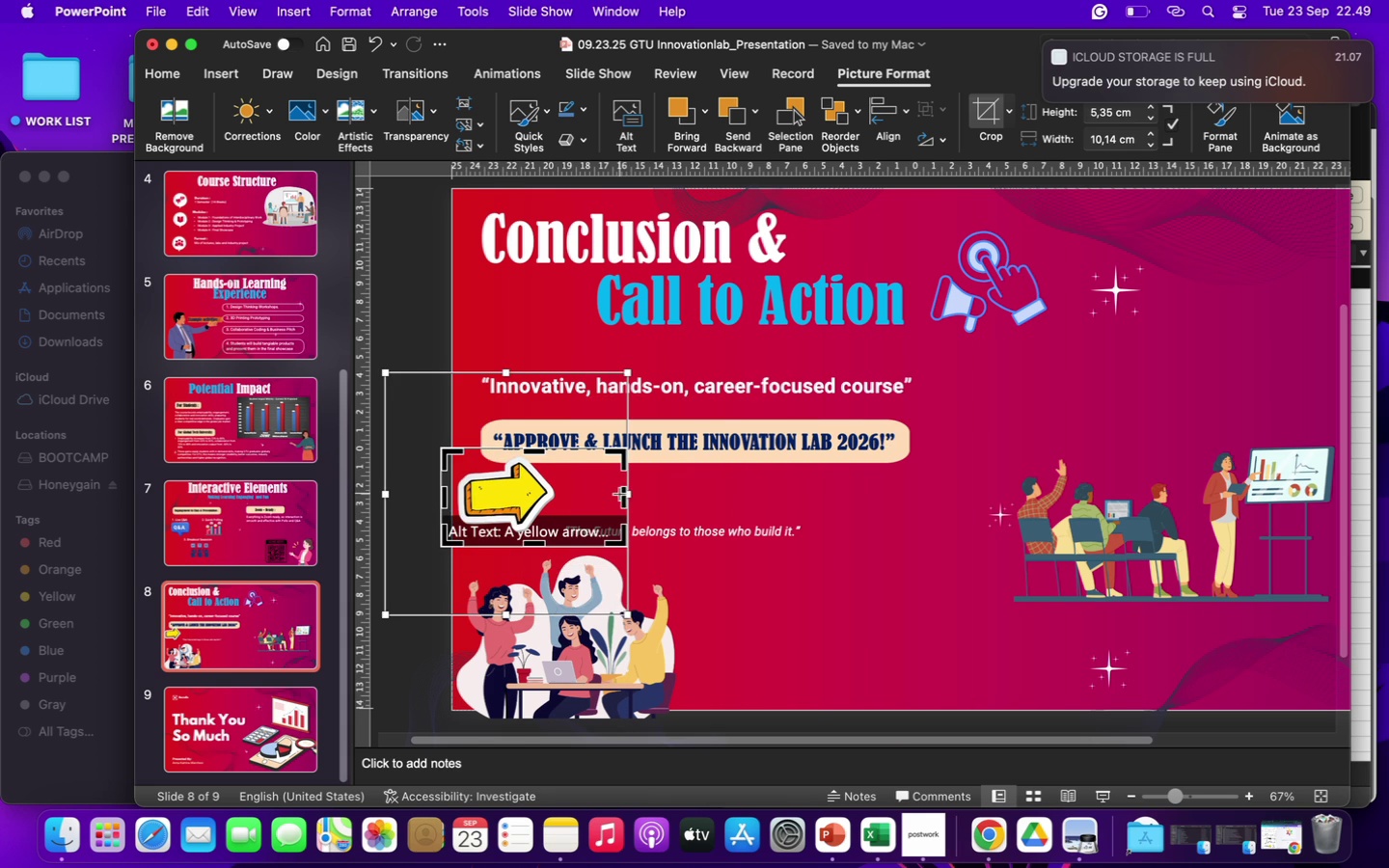 
left_click_drag(start_coordinate=[620, 494], to_coordinate=[562, 489])
 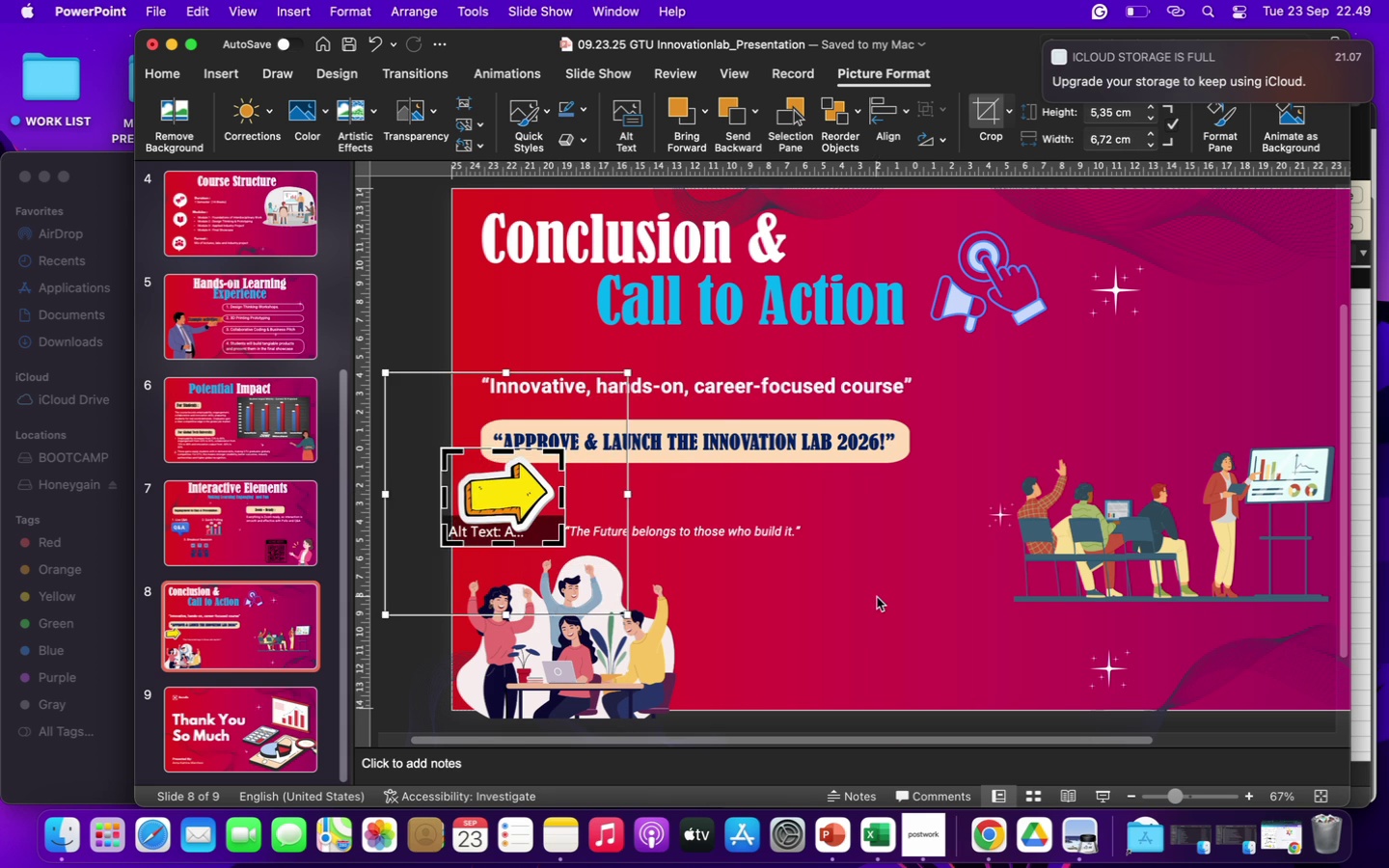 
left_click([868, 599])
 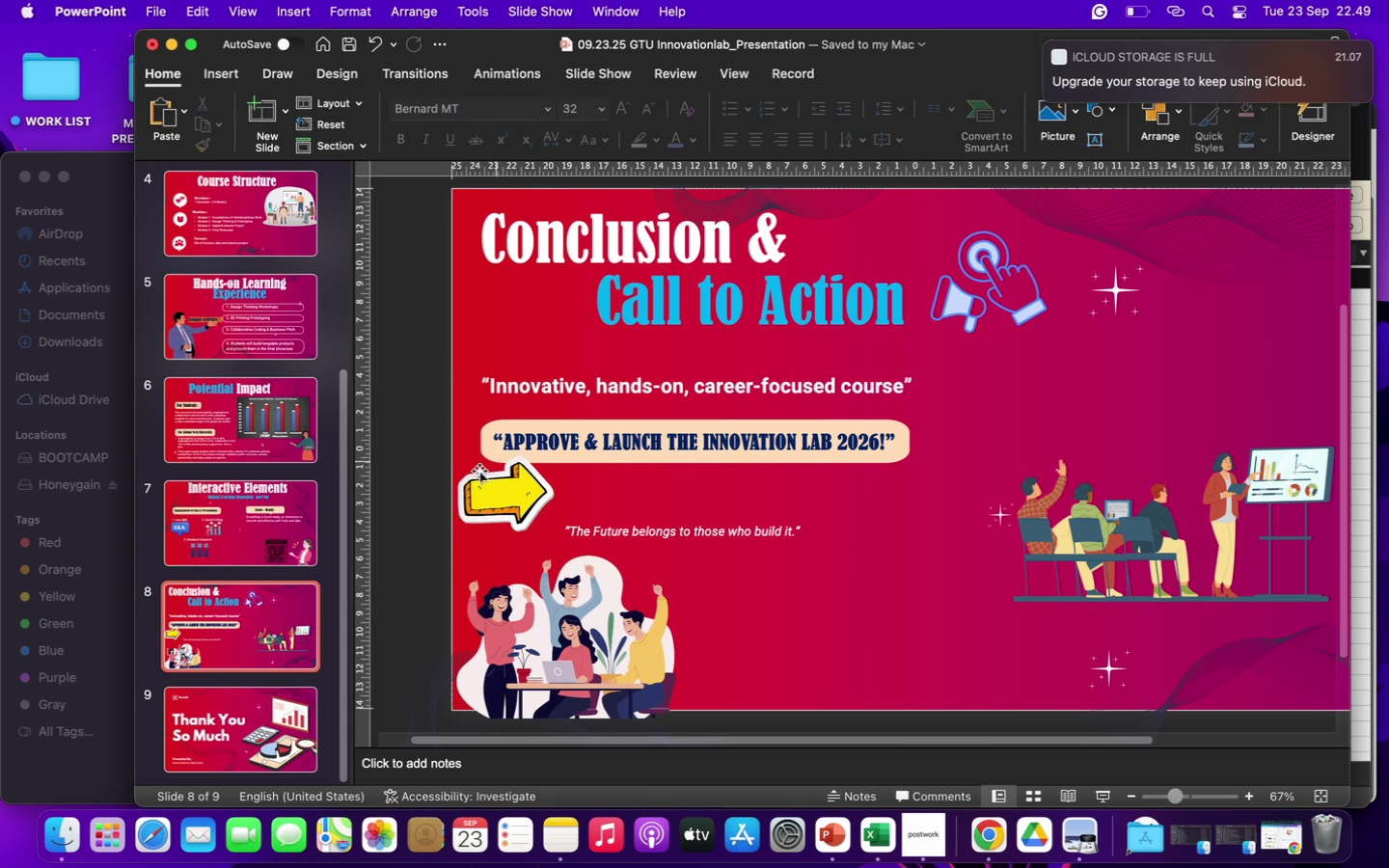 
left_click([504, 495])
 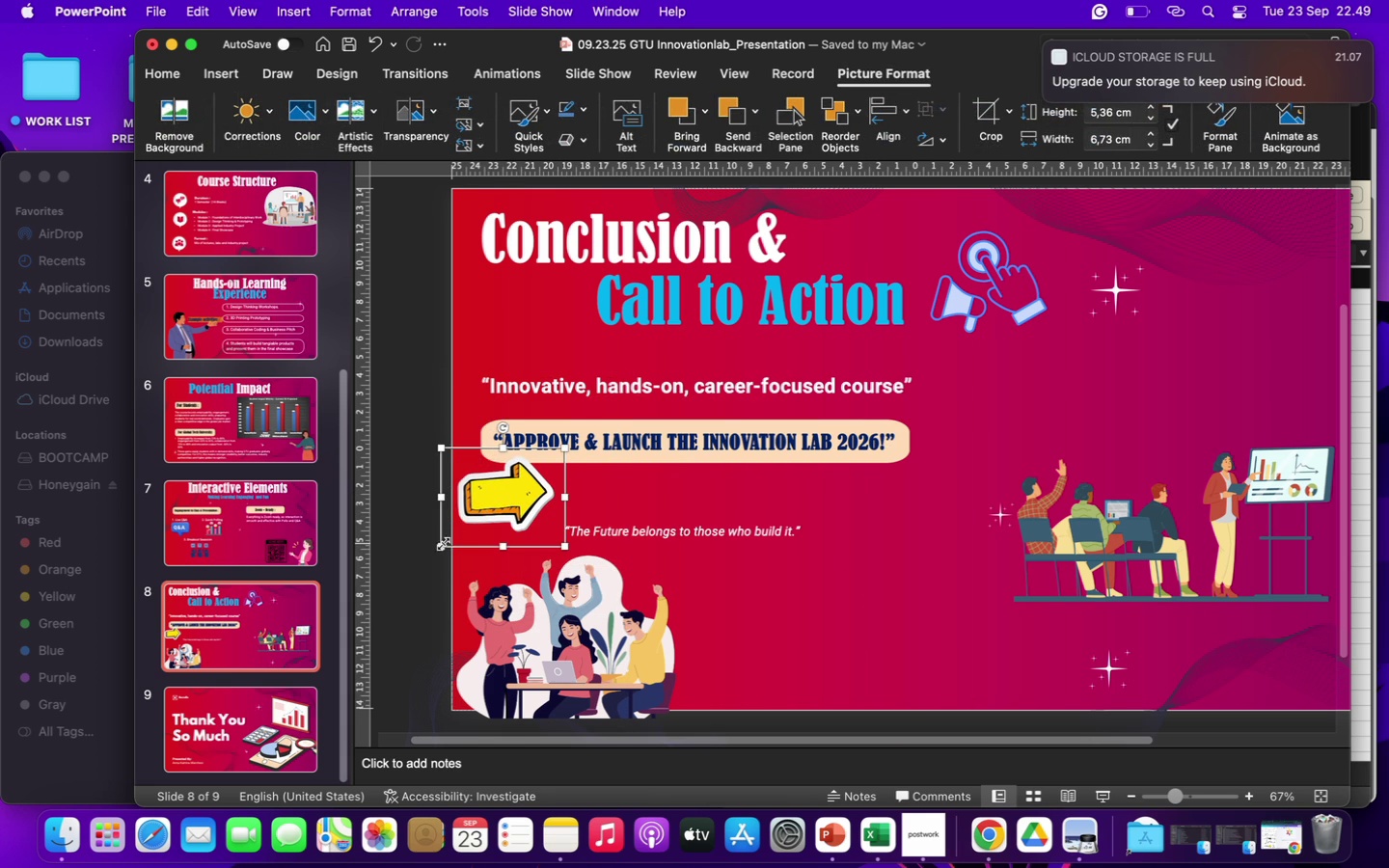 
left_click_drag(start_coordinate=[444, 544], to_coordinate=[507, 513])
 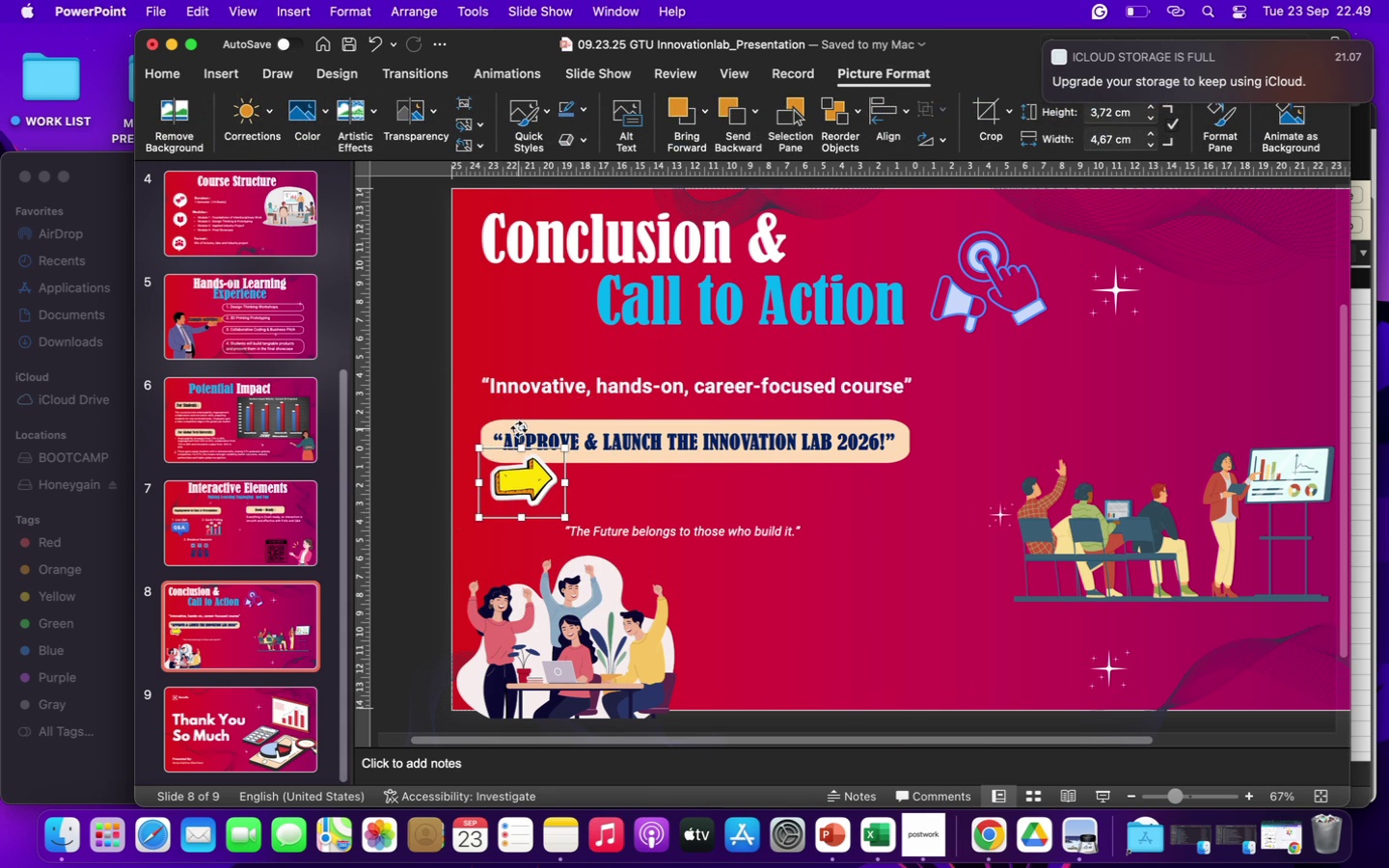 
left_click_drag(start_coordinate=[519, 429], to_coordinate=[506, 458])
 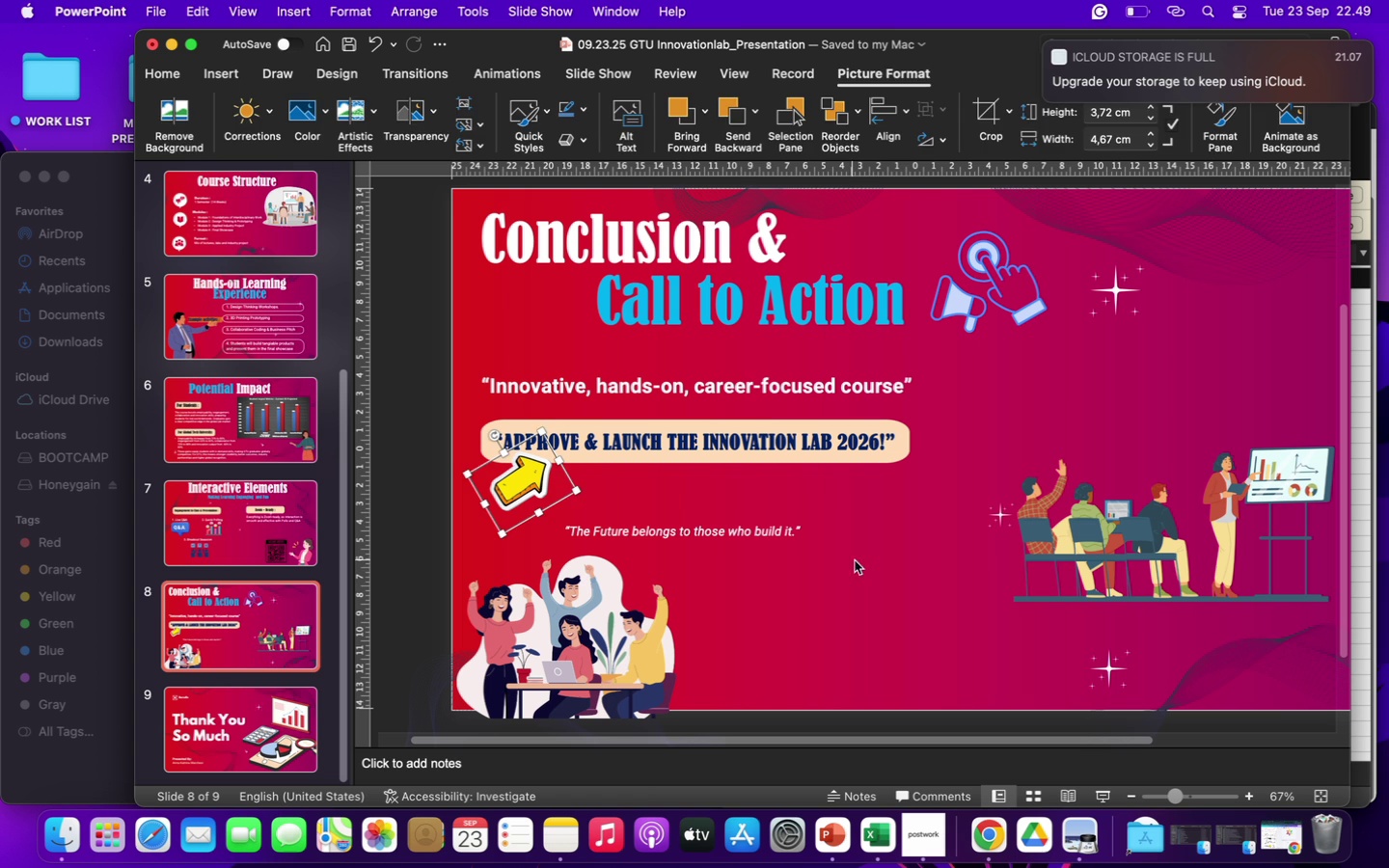 
left_click([871, 580])
 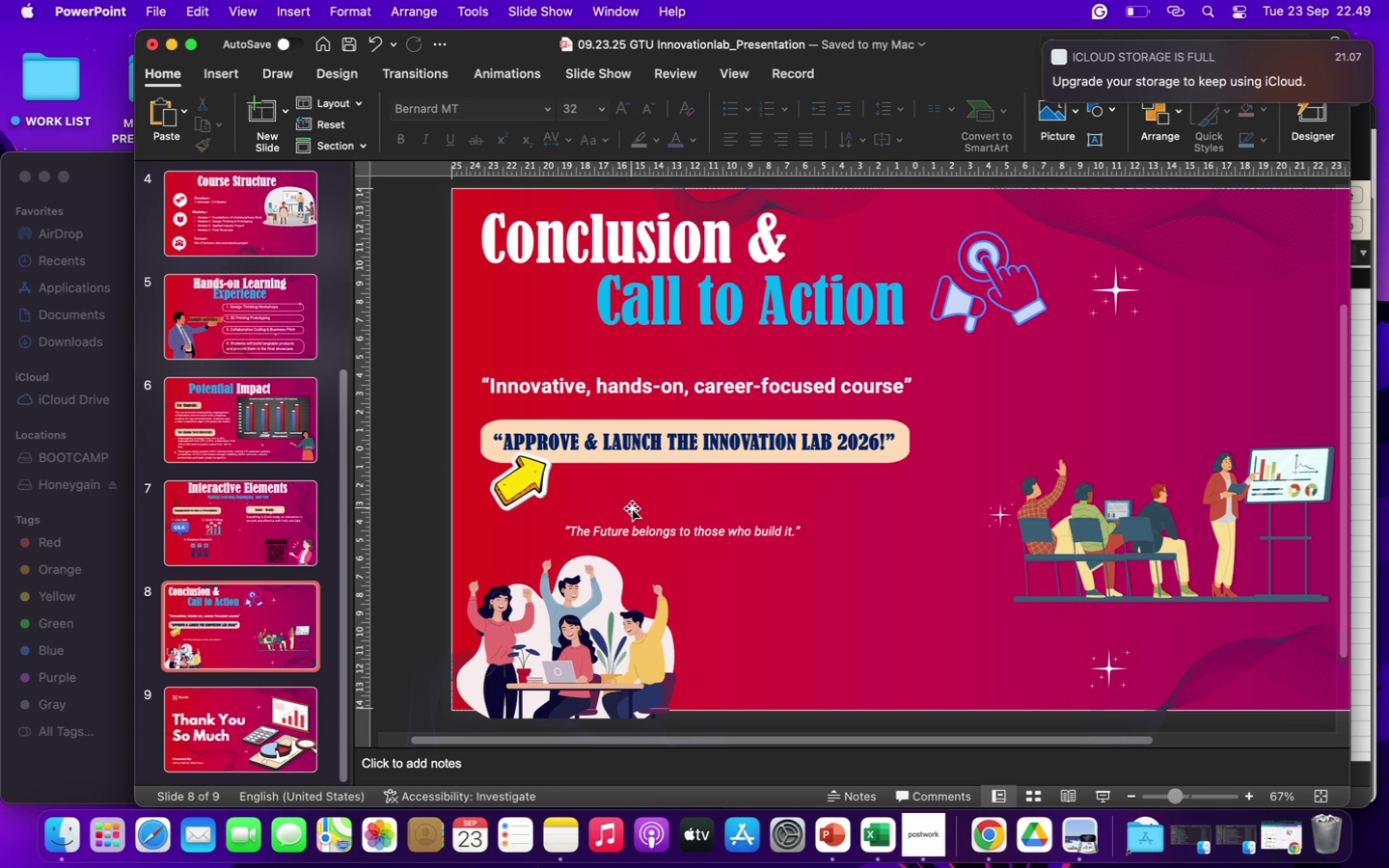 
wait(10.5)
 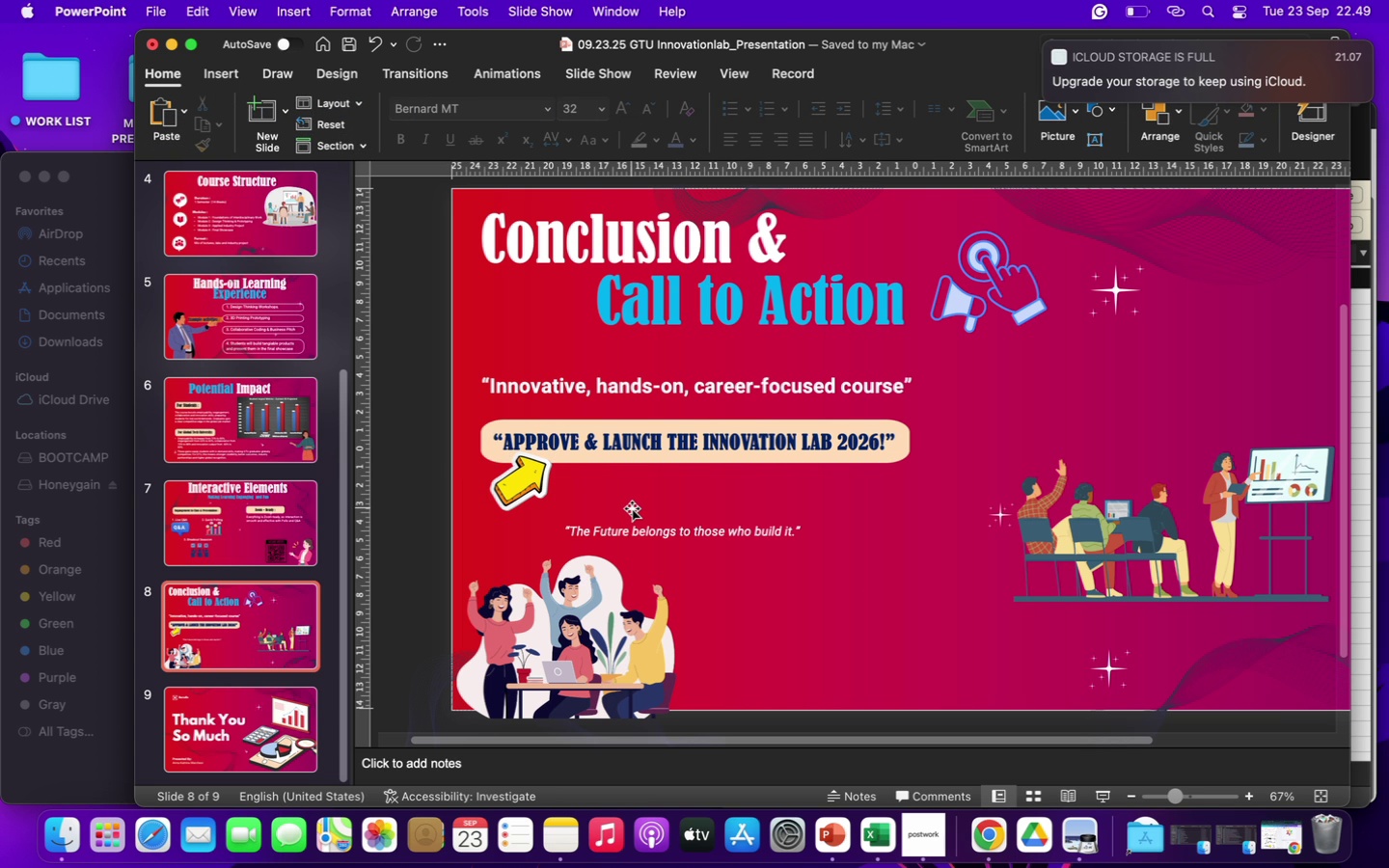 
left_click([533, 486])
 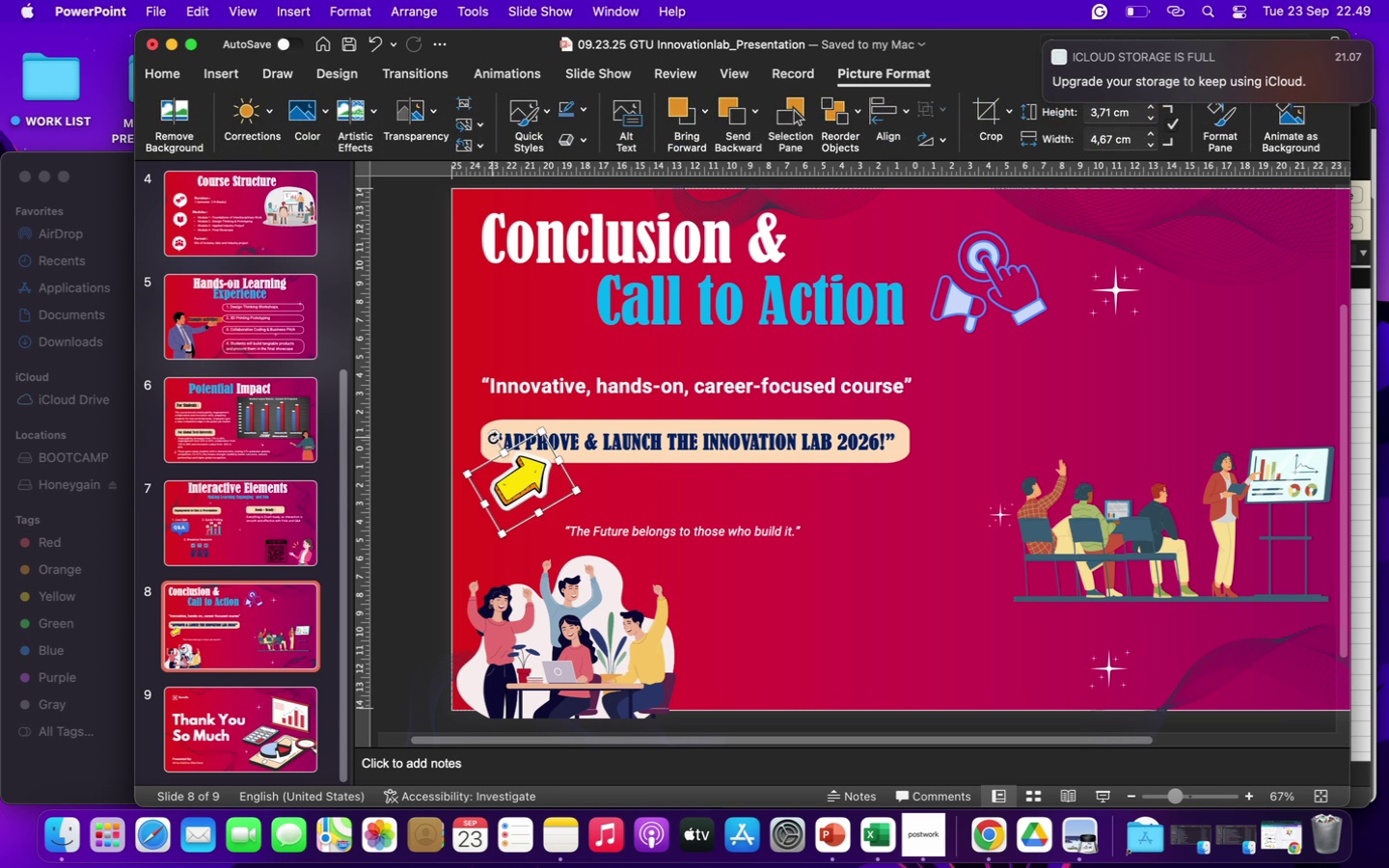 
left_click_drag(start_coordinate=[494, 438], to_coordinate=[536, 443])
 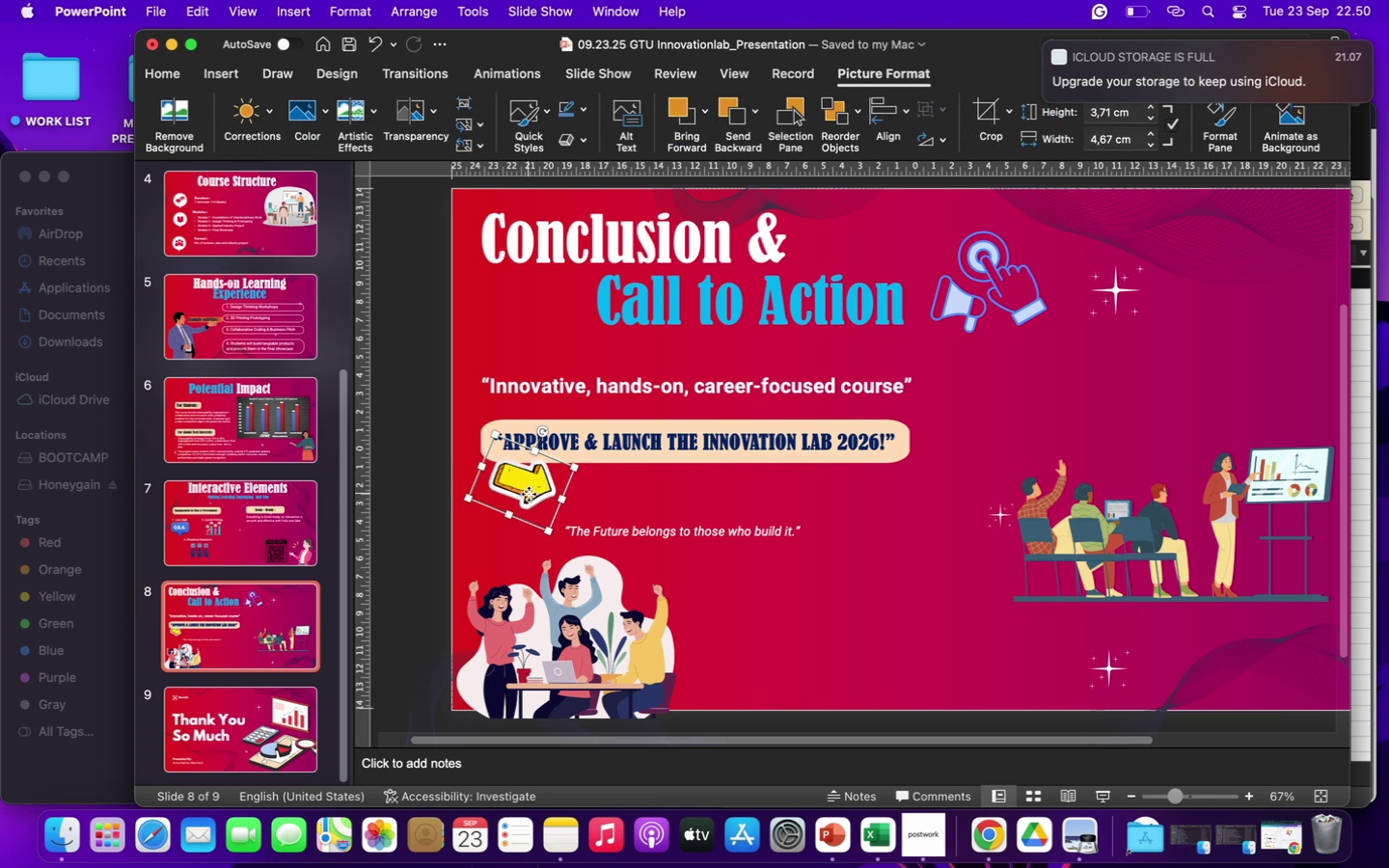 
left_click_drag(start_coordinate=[529, 494], to_coordinate=[524, 429])
 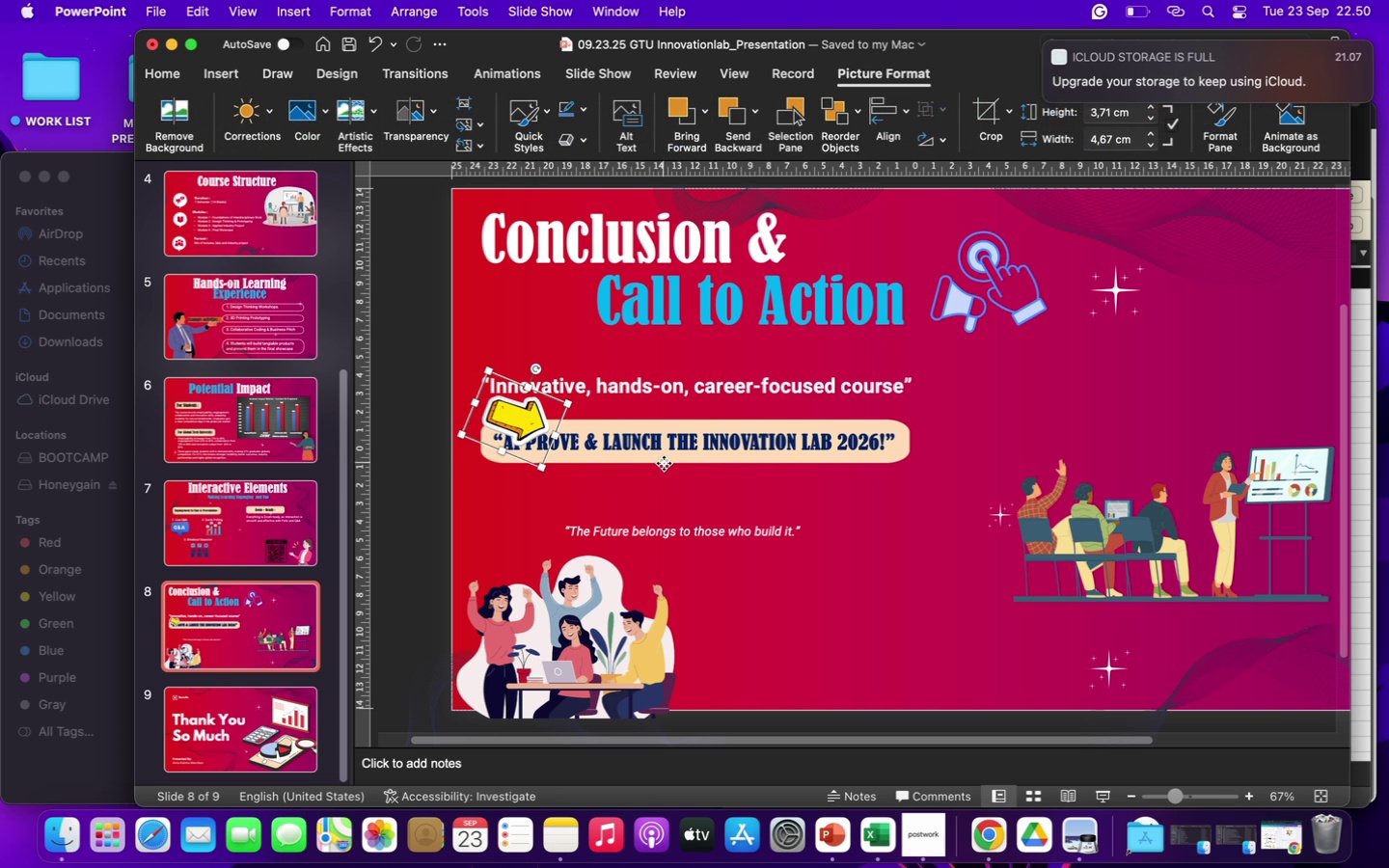 
left_click([664, 463])
 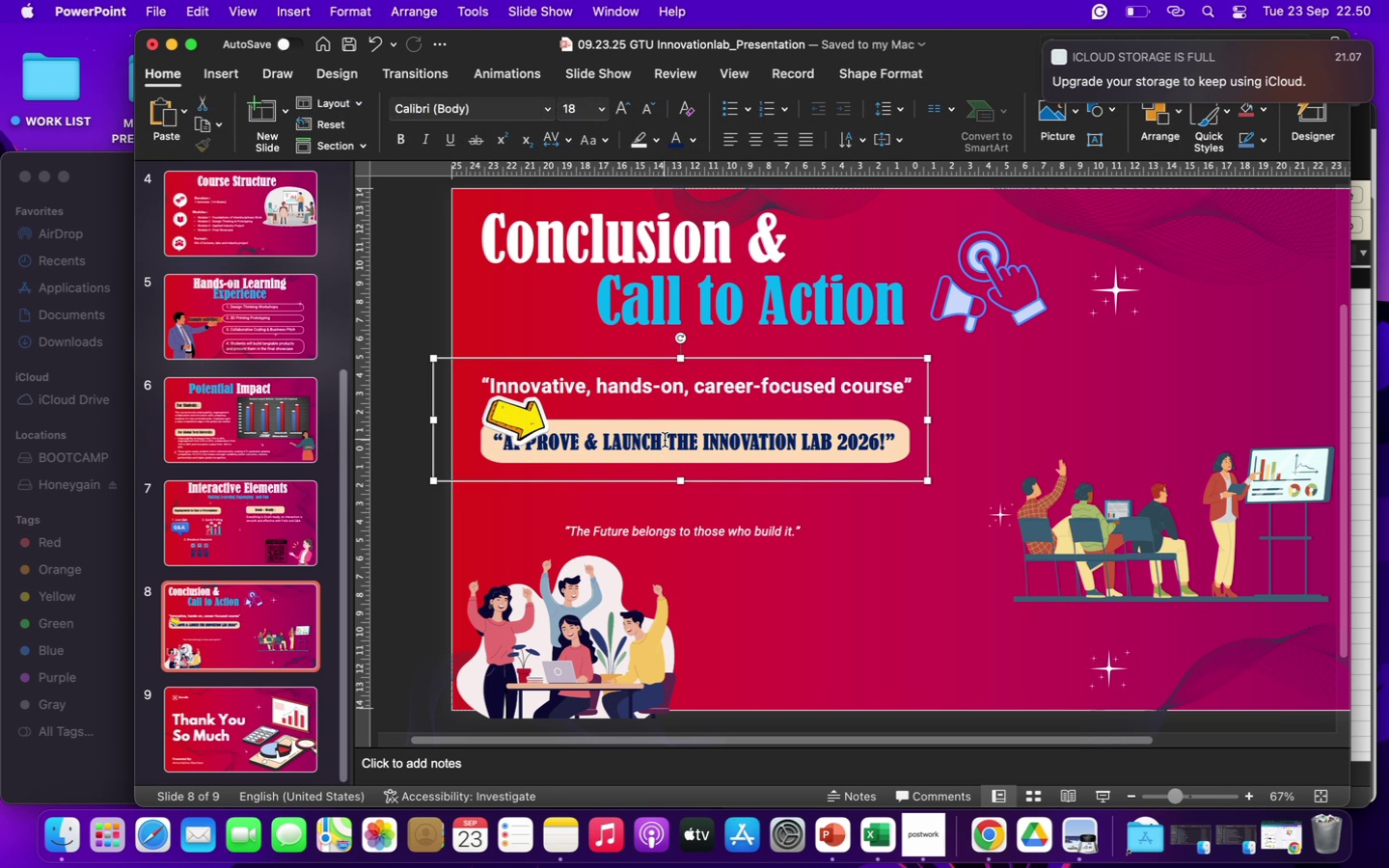 
hold_key(key=ShiftLeft, duration=1.46)
left_click([666, 446])
 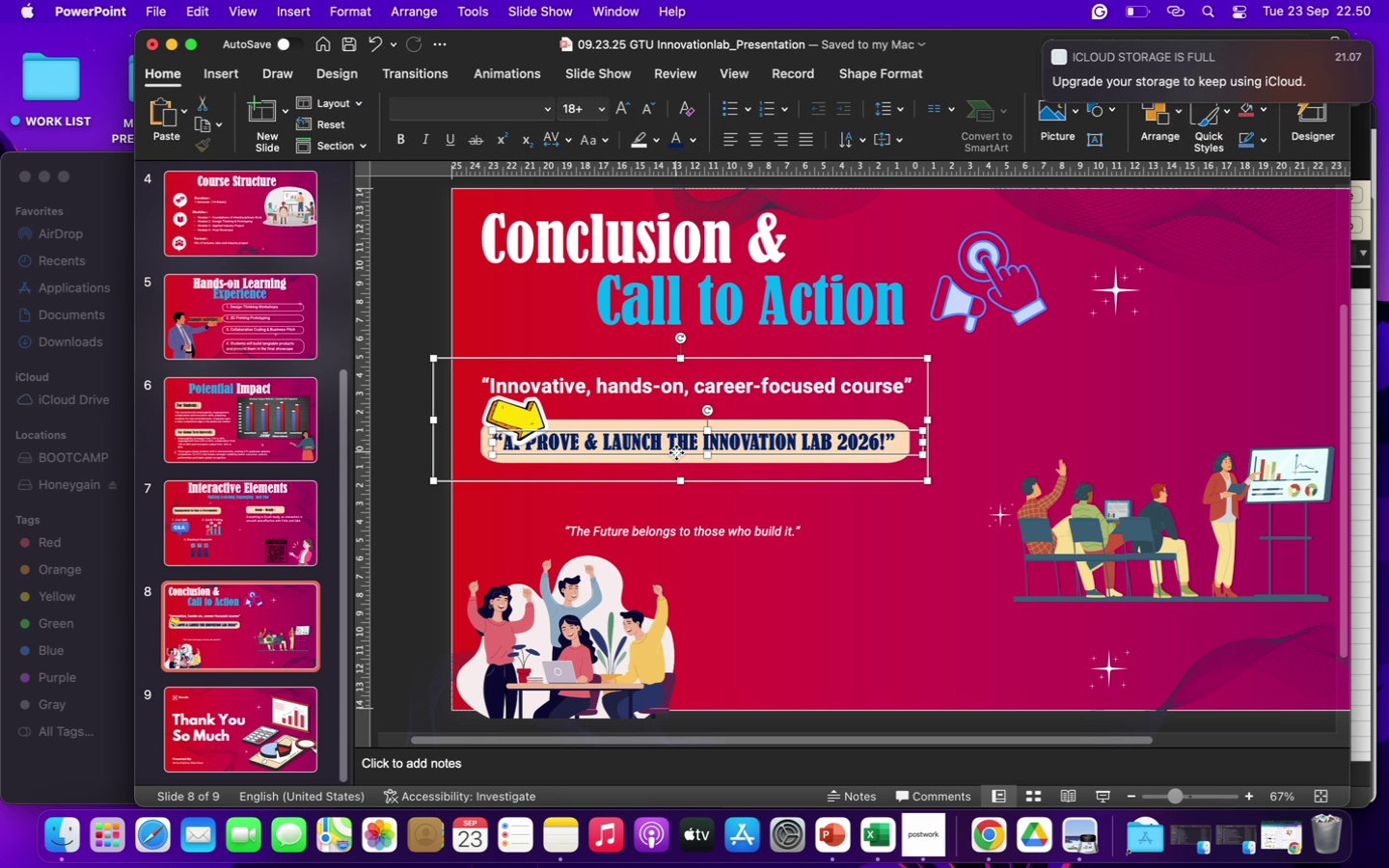 
left_click_drag(start_coordinate=[676, 452], to_coordinate=[676, 483])
 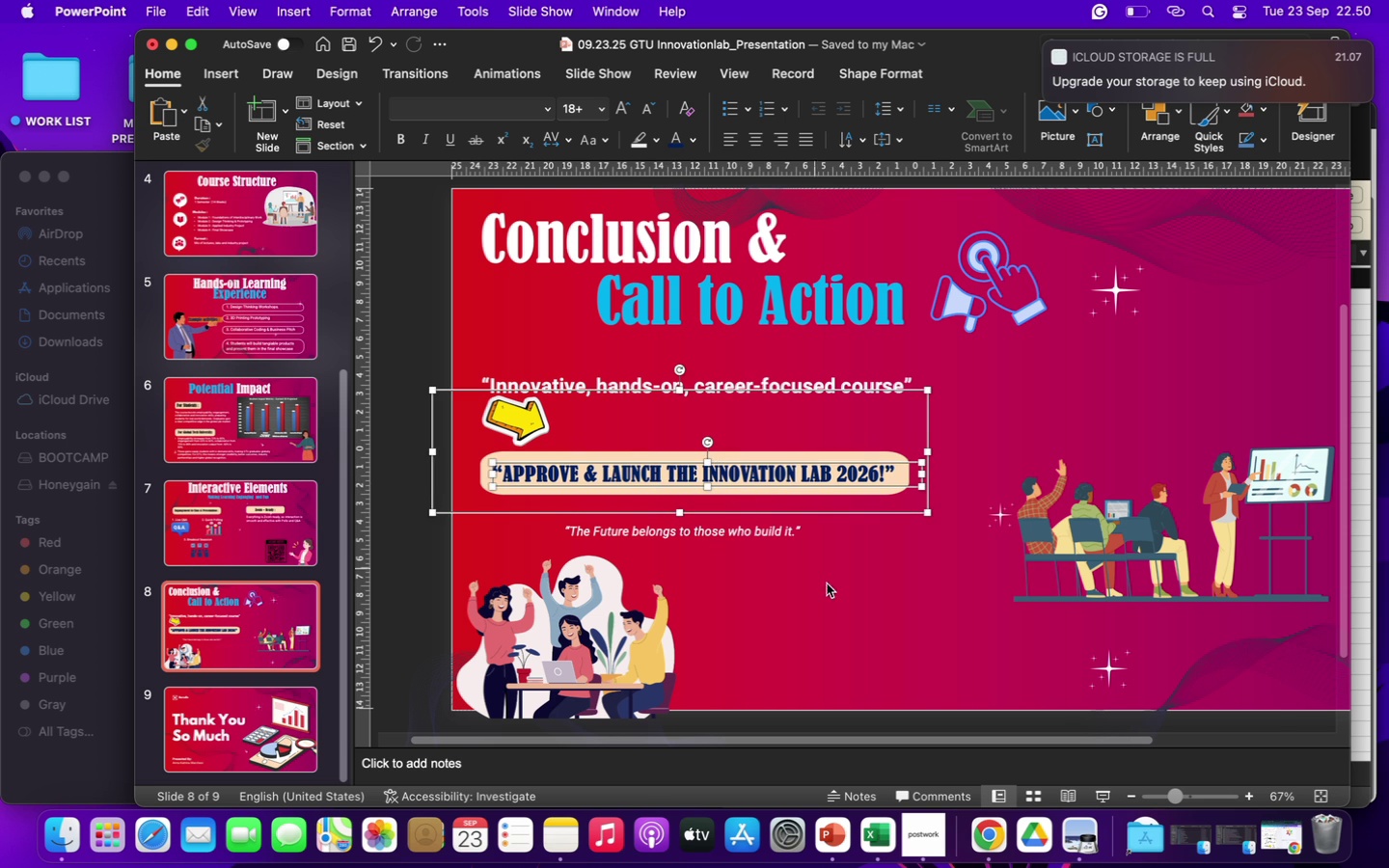 
left_click([892, 611])
 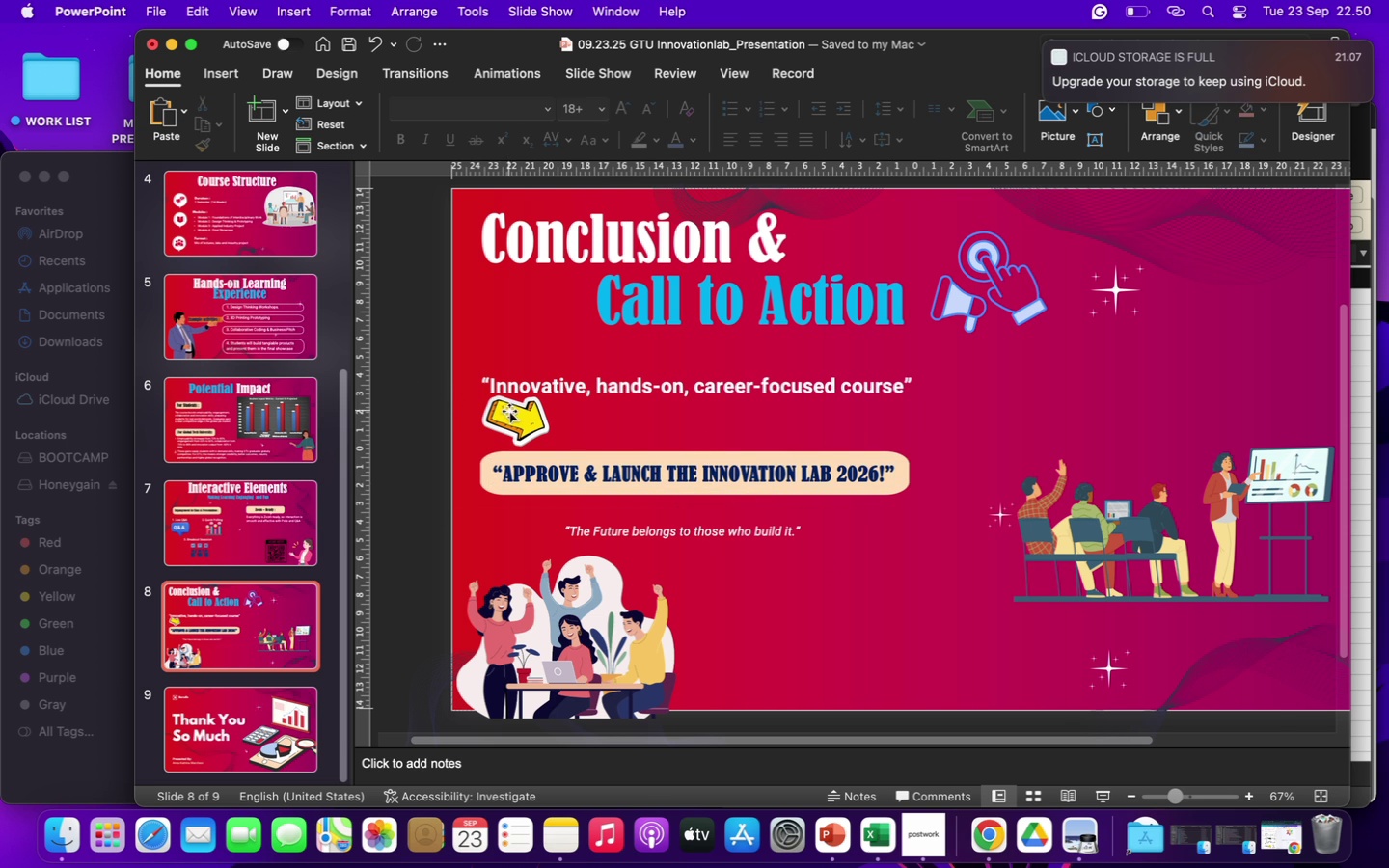 
left_click_drag(start_coordinate=[509, 414], to_coordinate=[666, 422])
 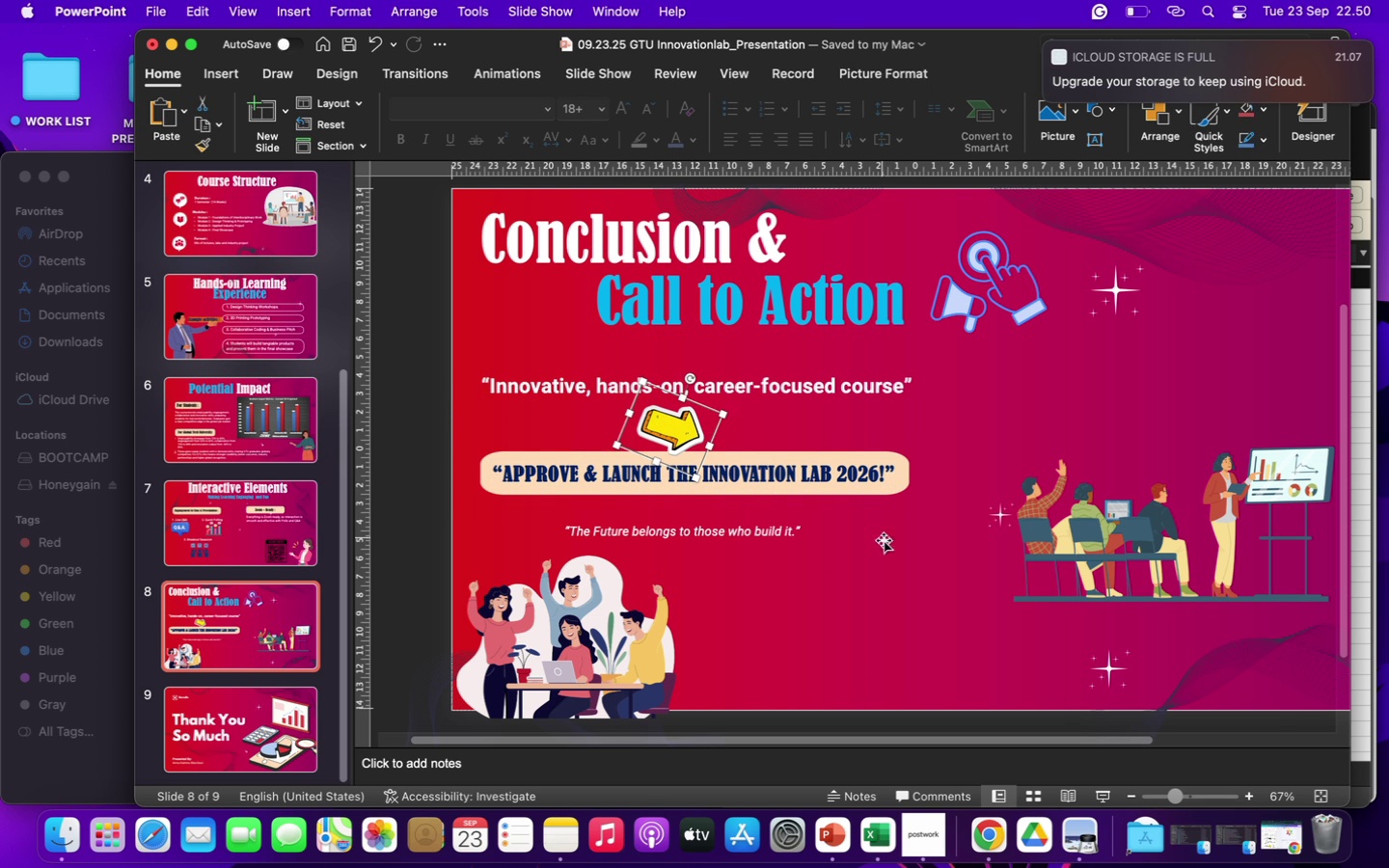 
left_click([919, 577])
 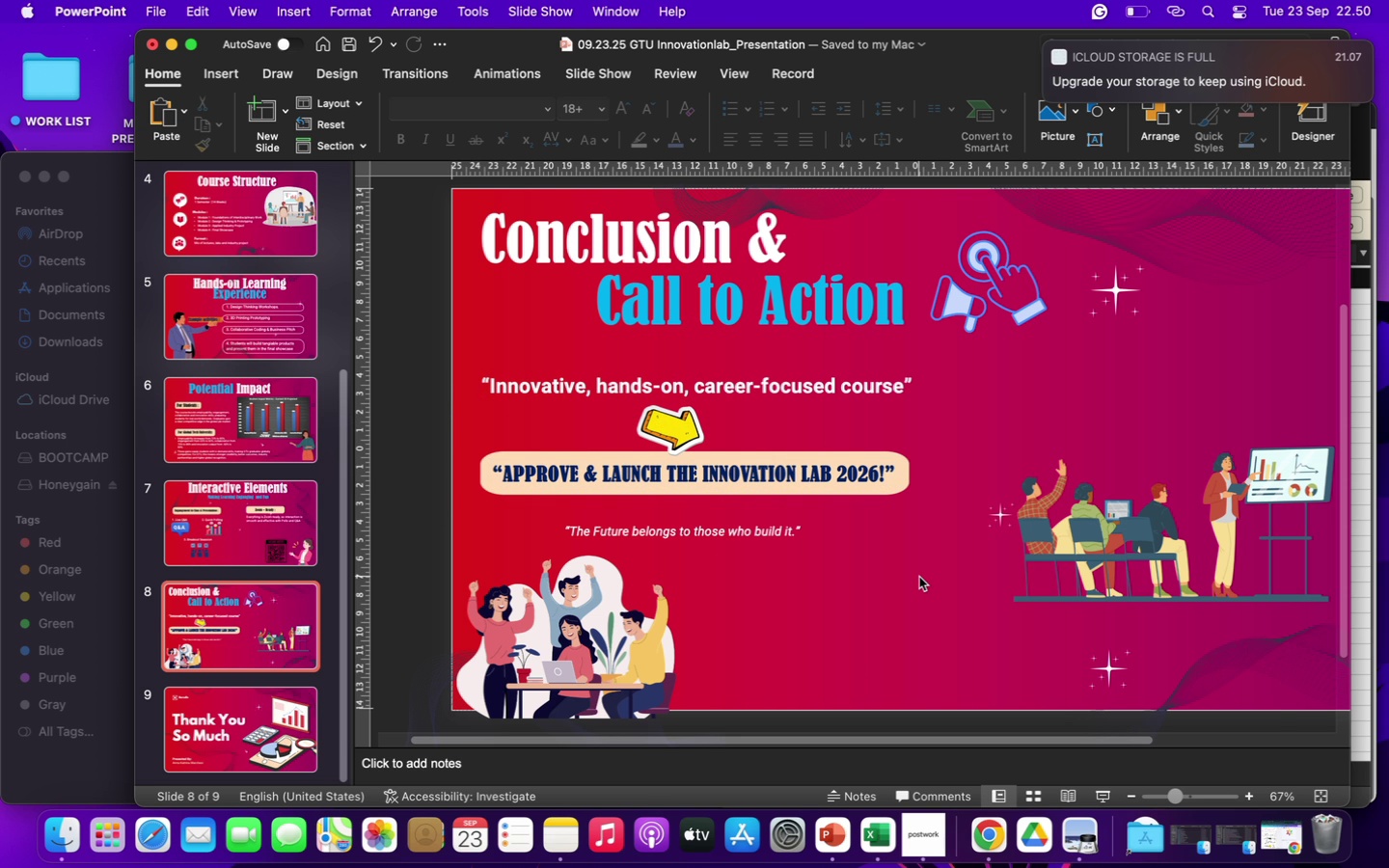 
wait(10.28)
 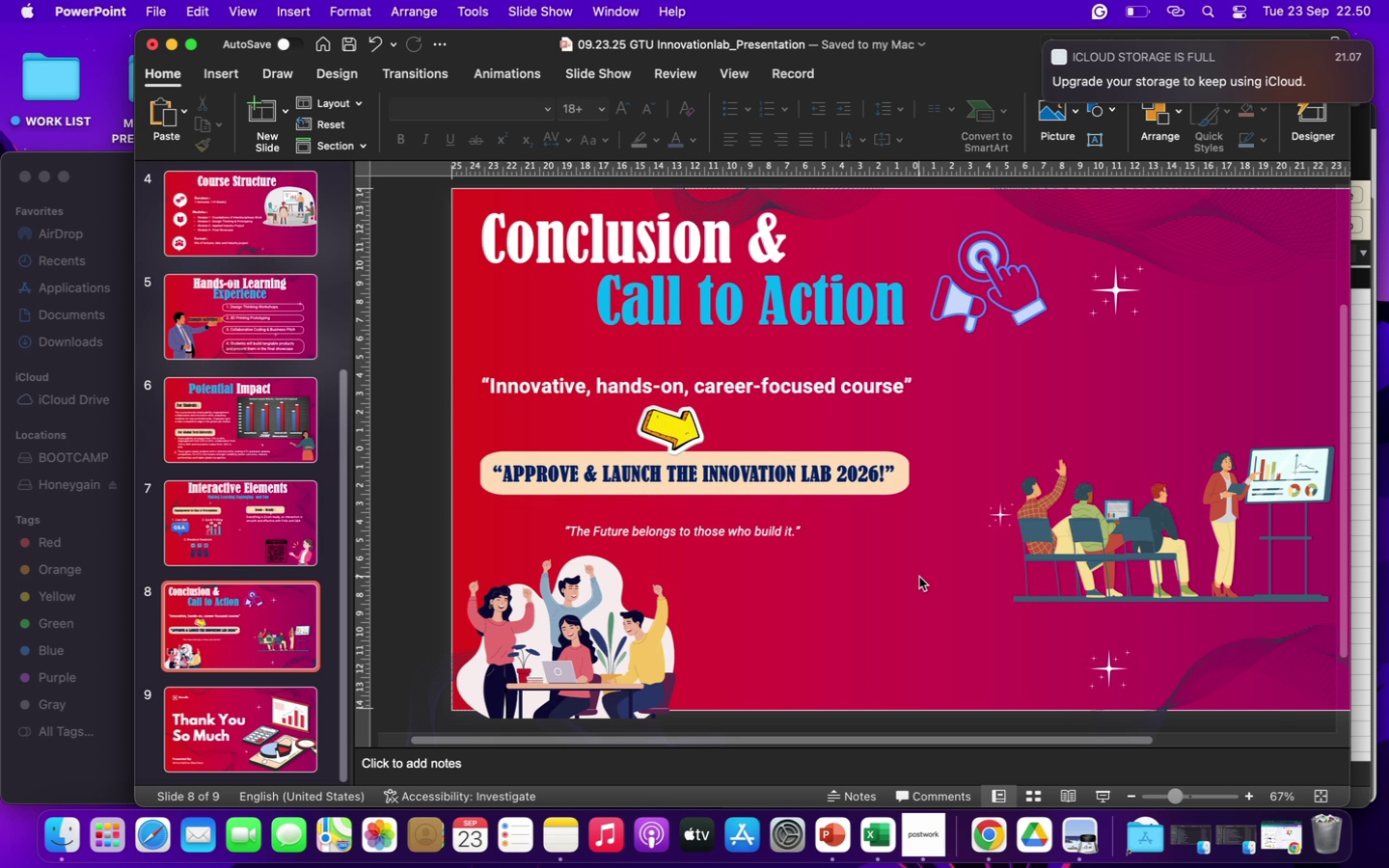 
left_click([1013, 306])
 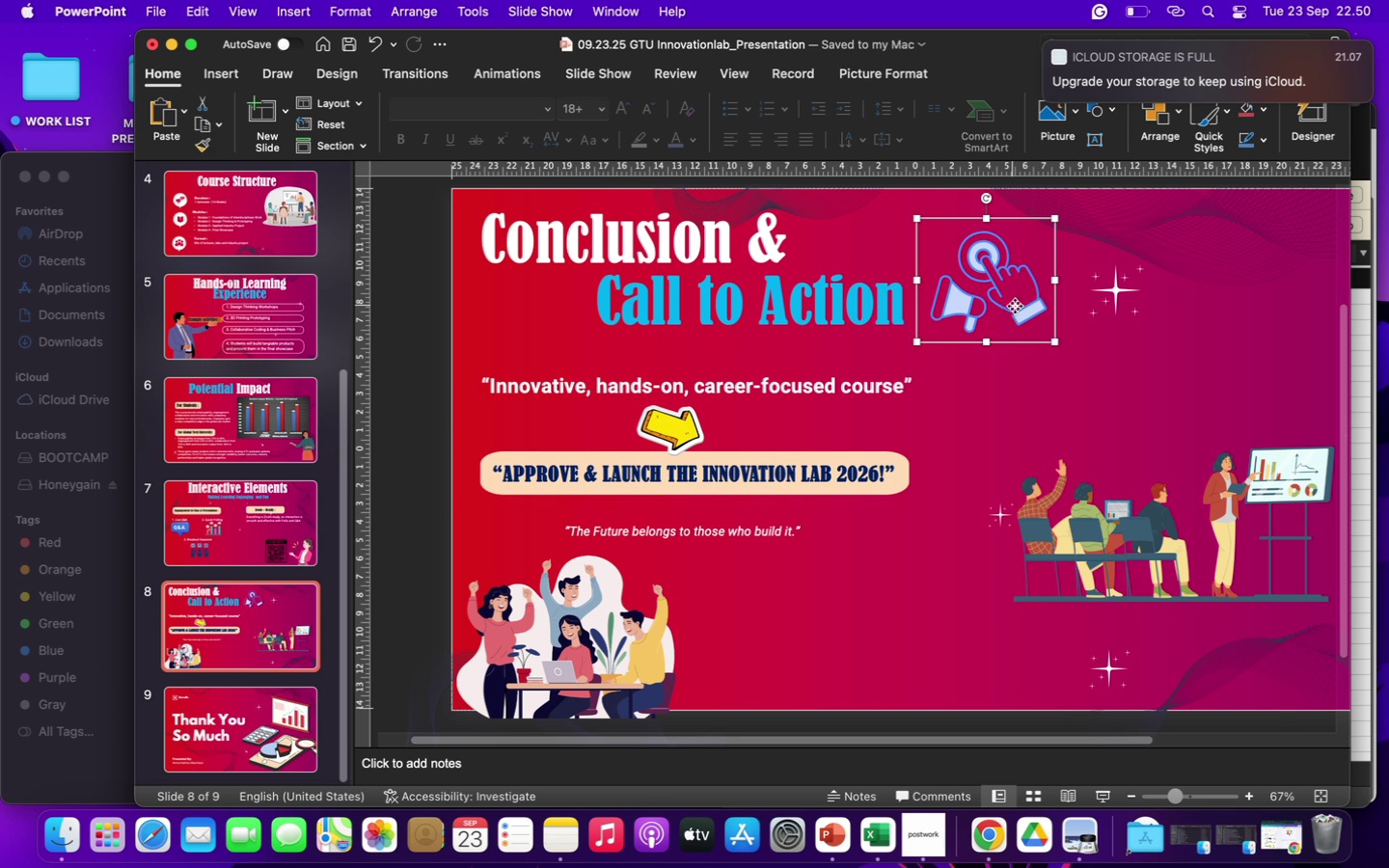 
left_click_drag(start_coordinate=[1013, 306], to_coordinate=[1091, 309])
 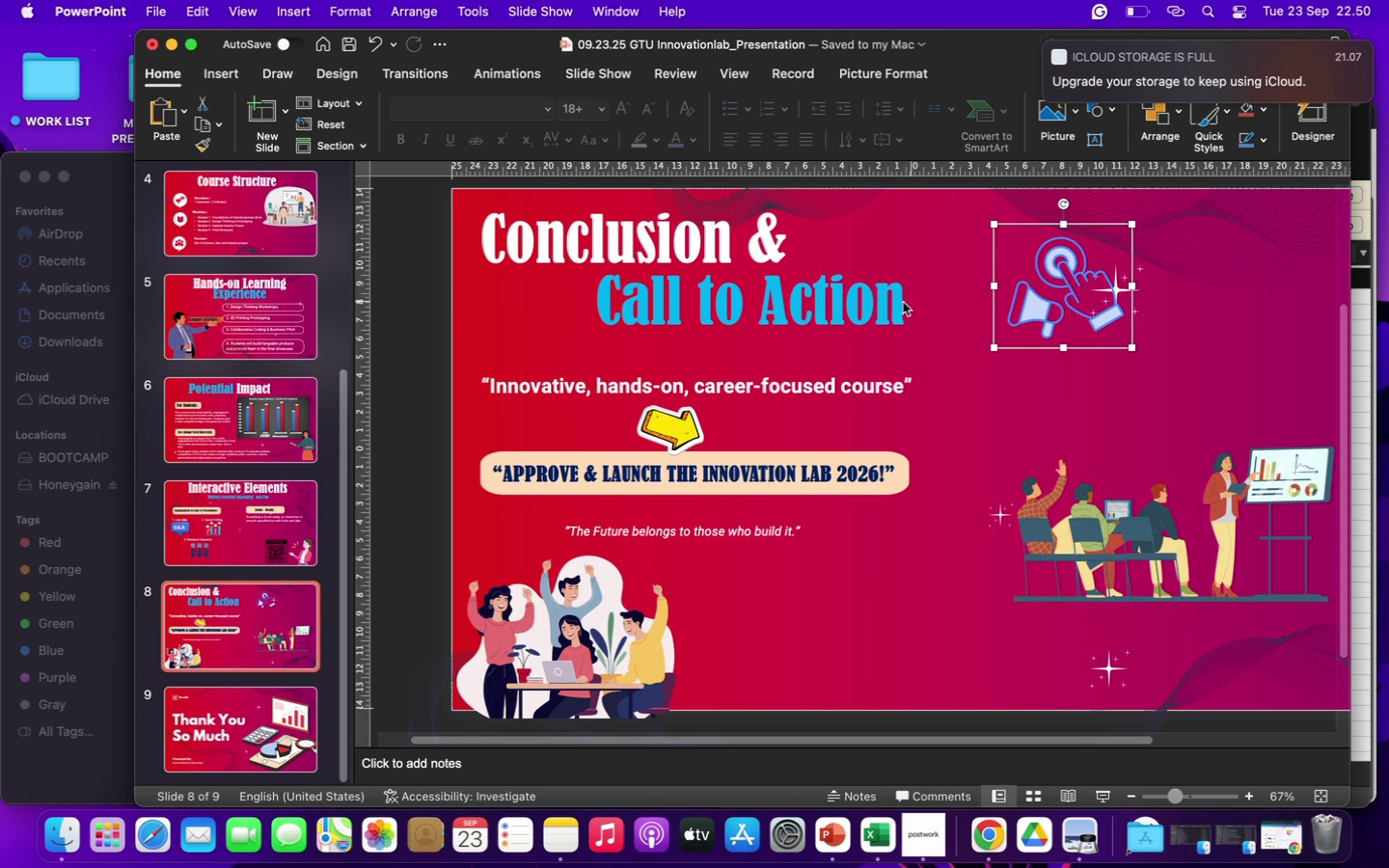 
left_click([878, 298])
 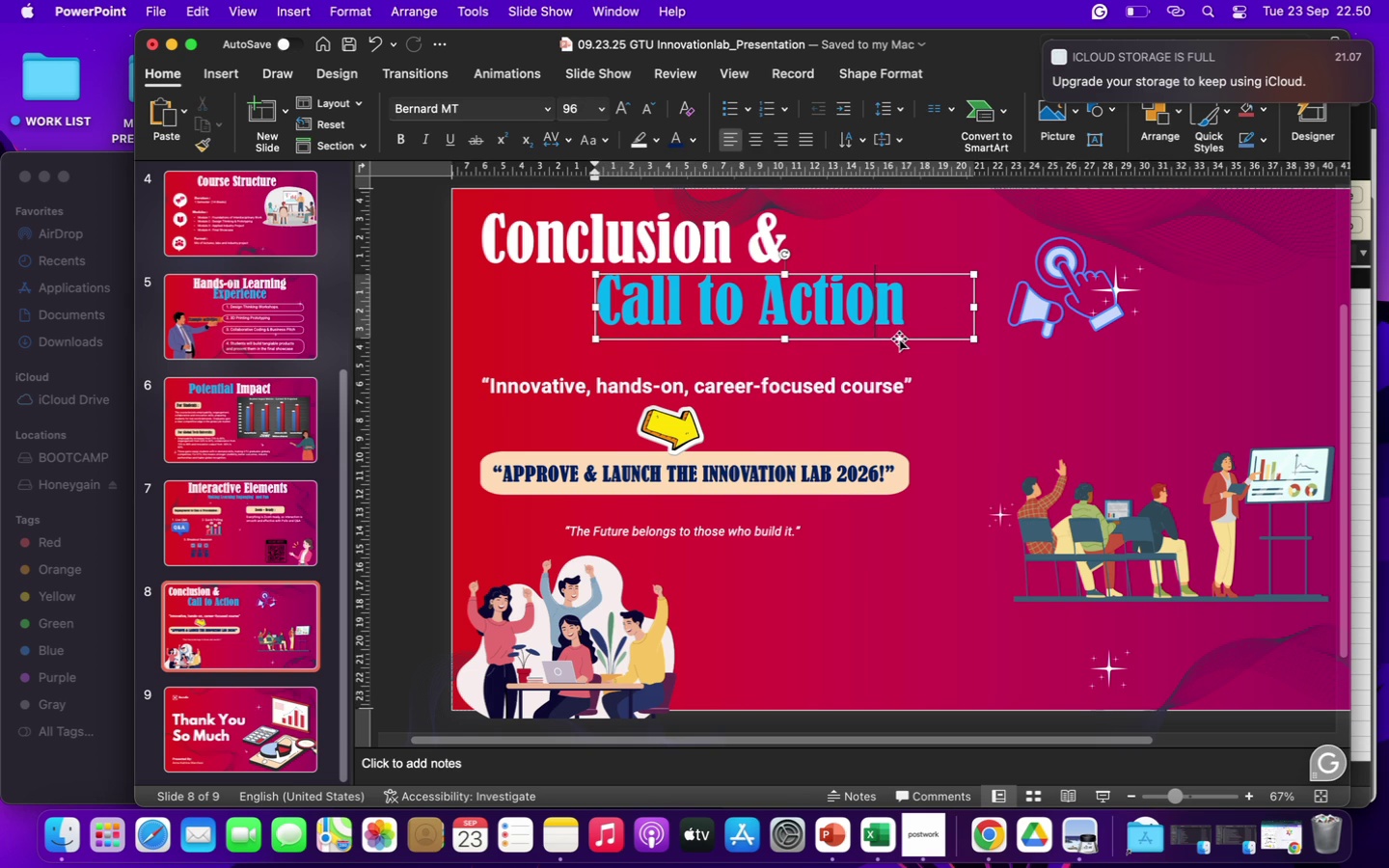 
left_click_drag(start_coordinate=[899, 339], to_coordinate=[981, 335])
 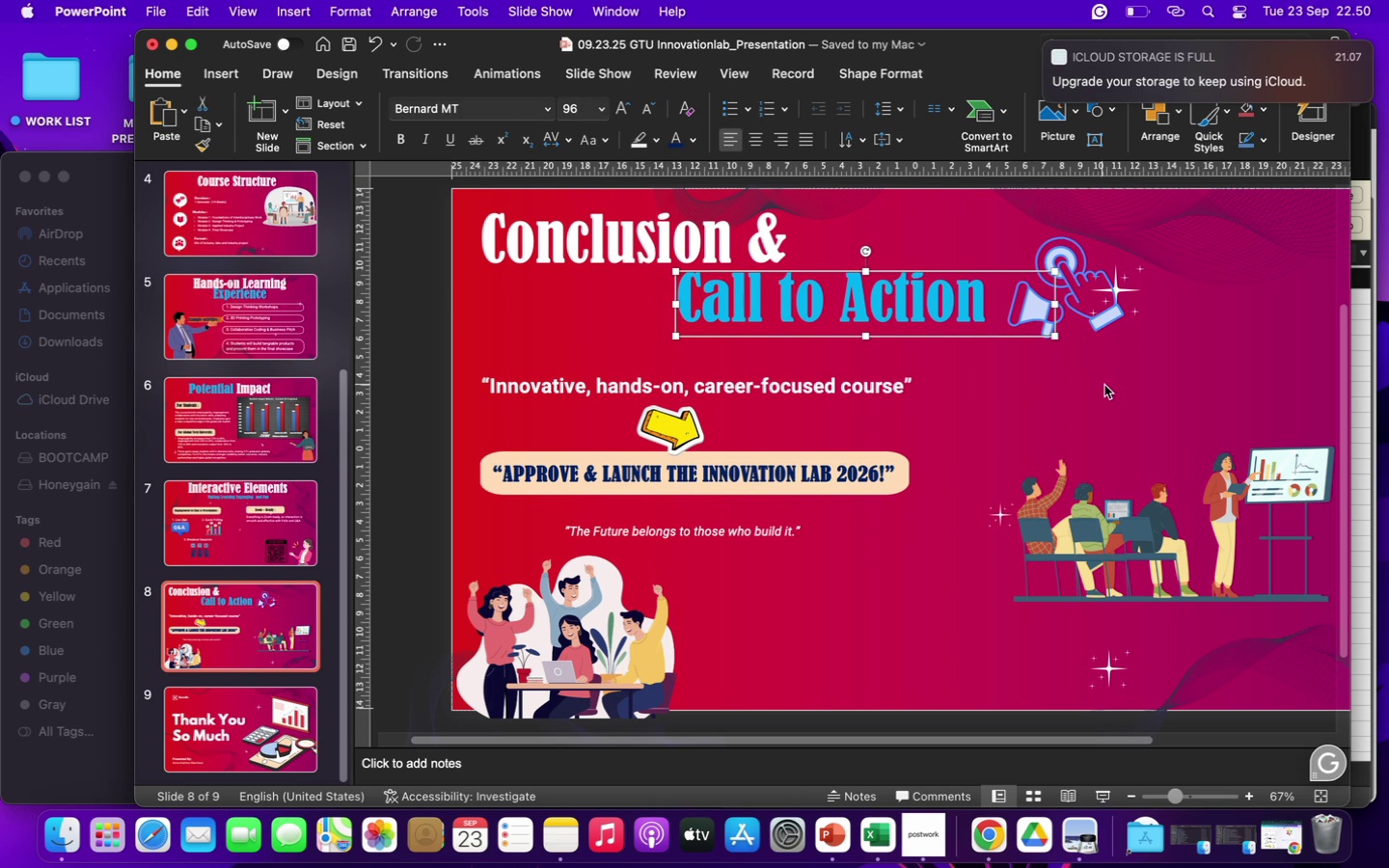 
left_click([1136, 387])
 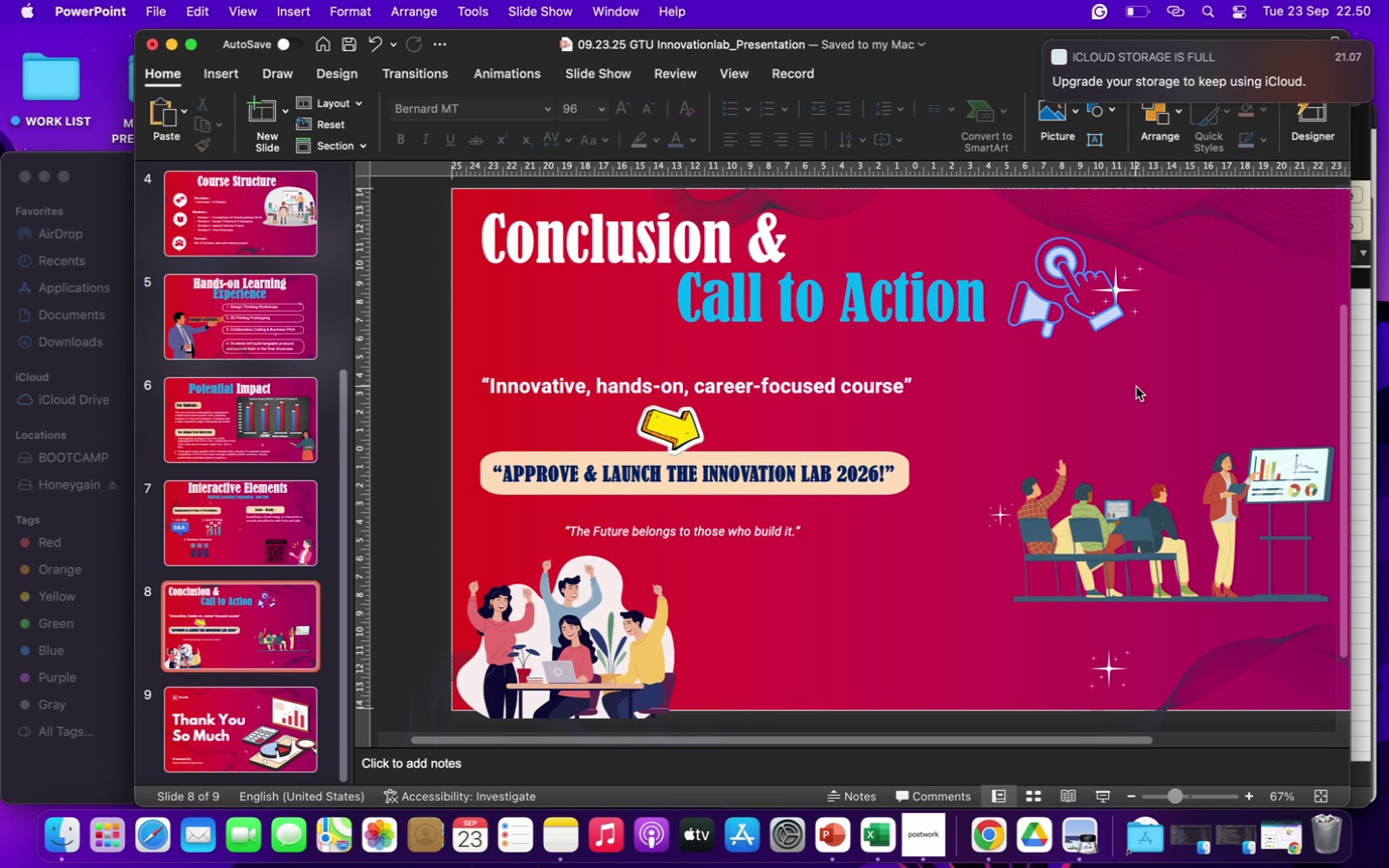 
left_click([1179, 529])
 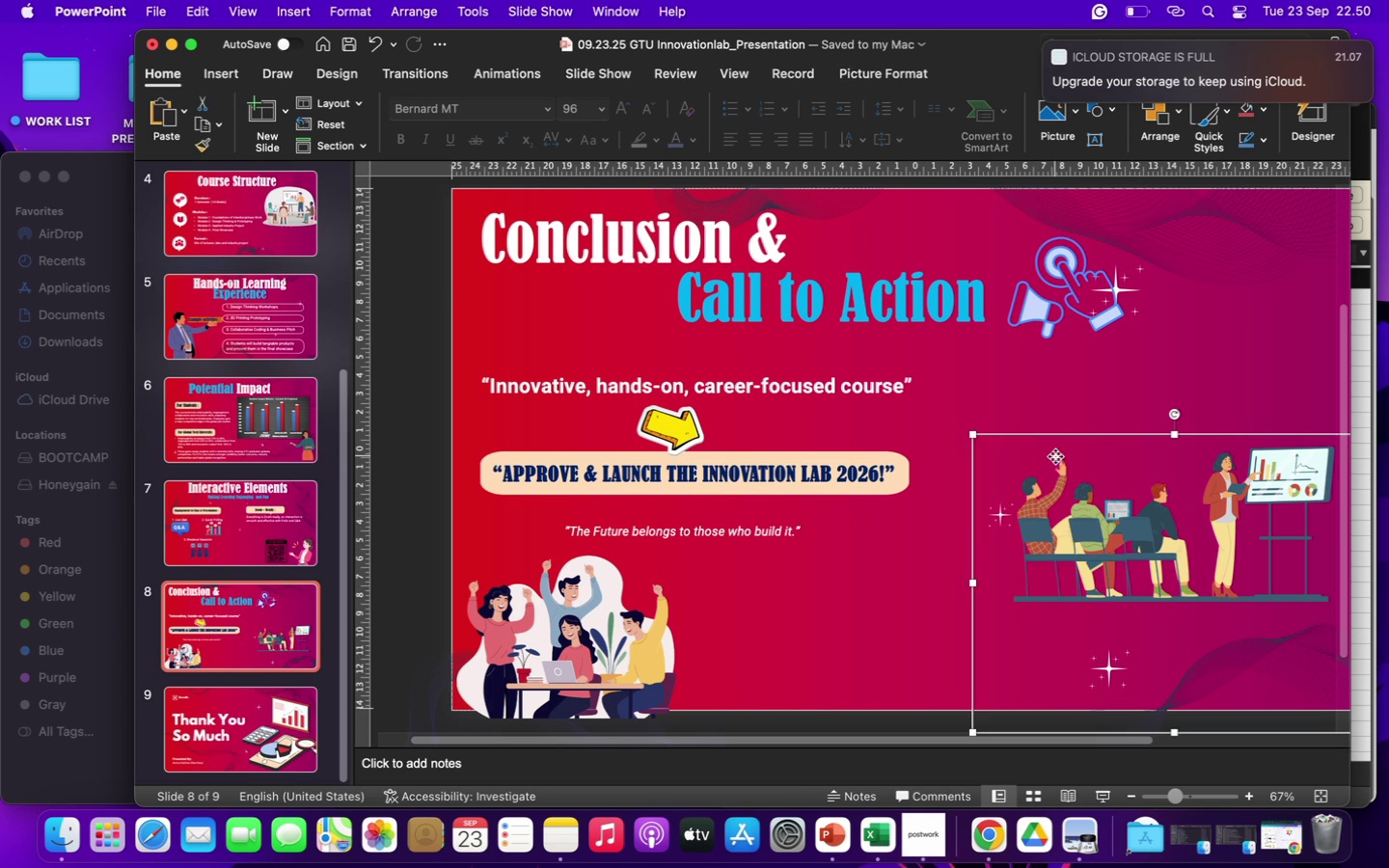 
left_click_drag(start_coordinate=[1055, 456], to_coordinate=[1020, 348])
 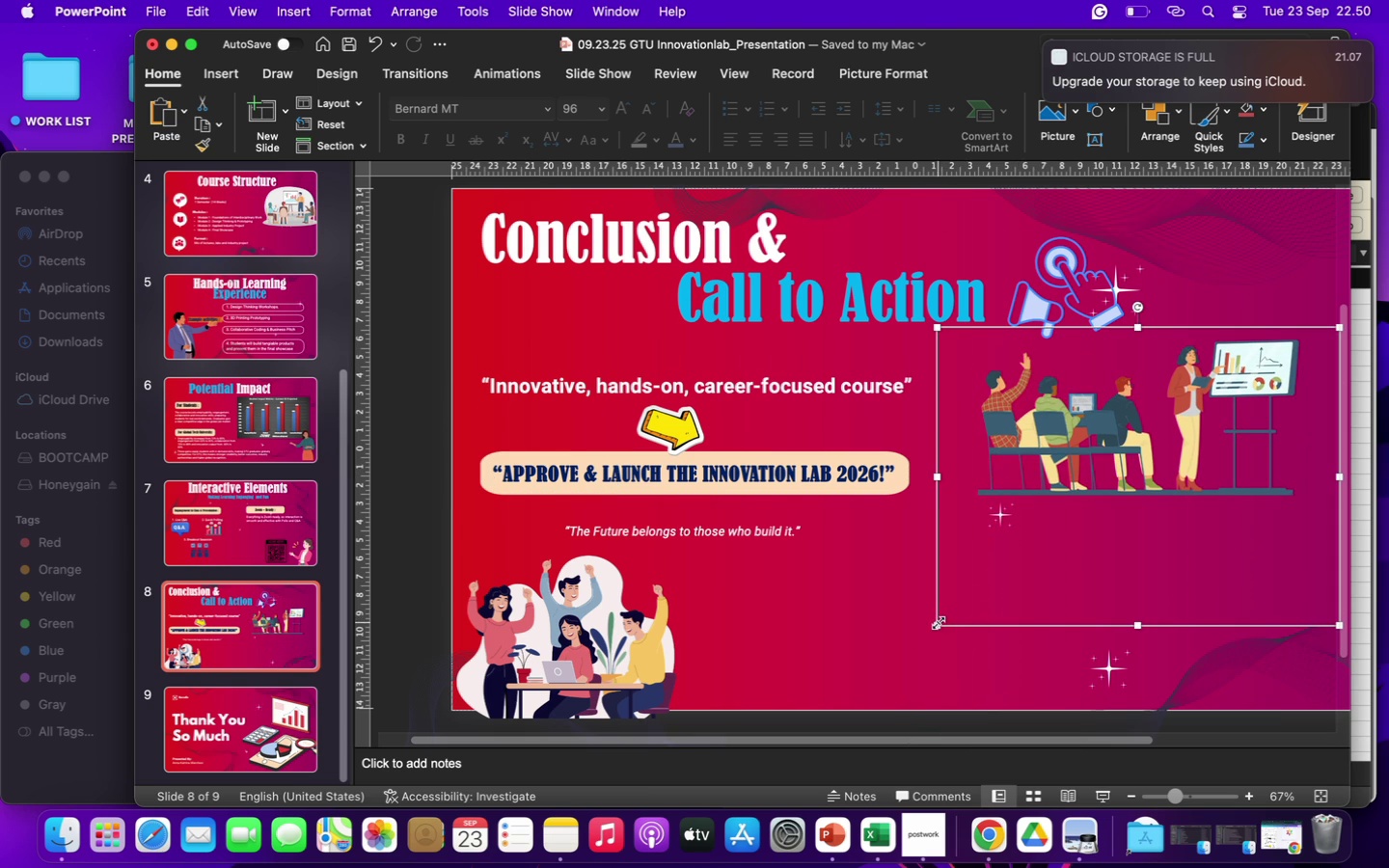 
left_click_drag(start_coordinate=[939, 624], to_coordinate=[932, 662])
 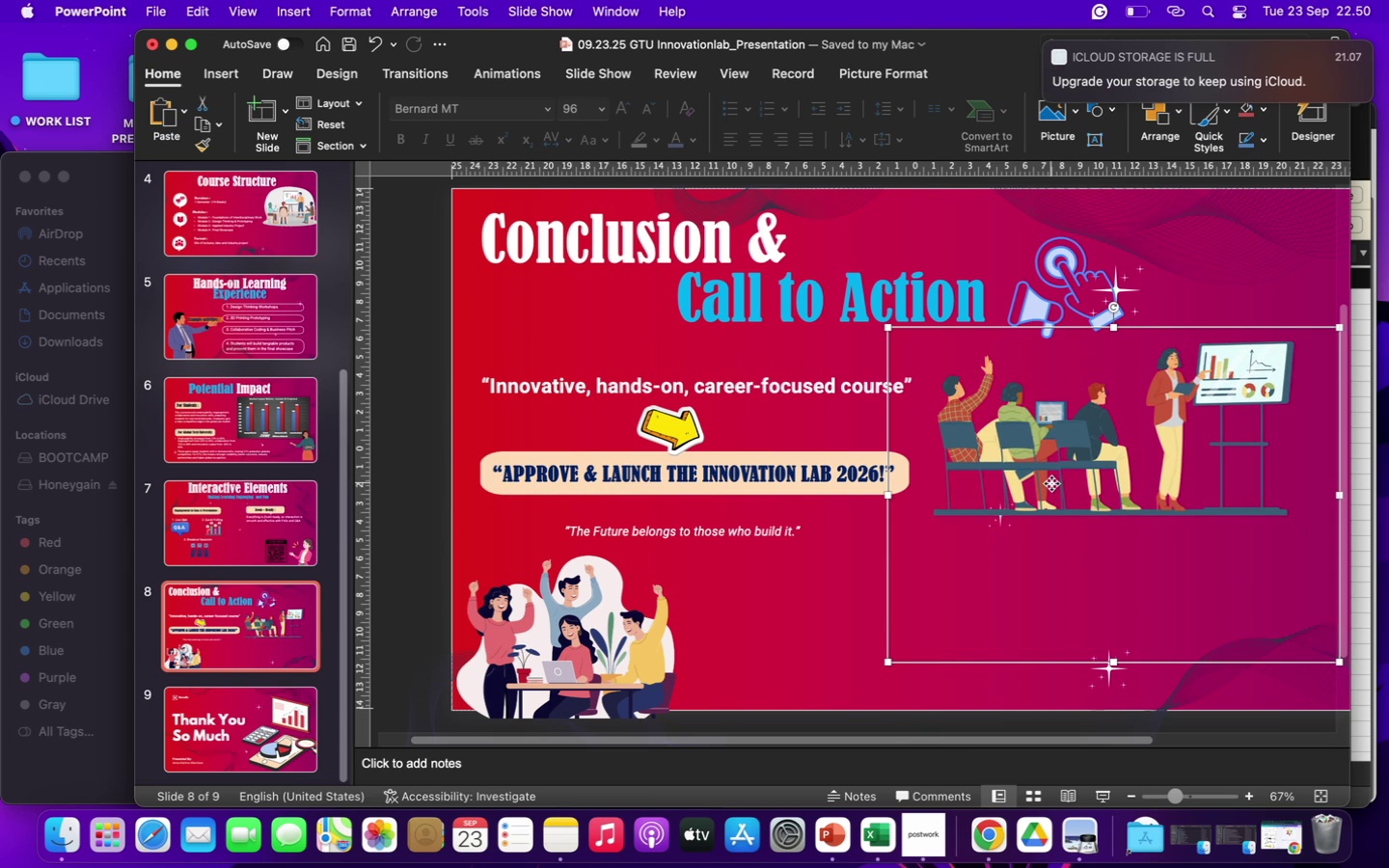 
left_click_drag(start_coordinate=[1051, 483], to_coordinate=[1080, 484])
 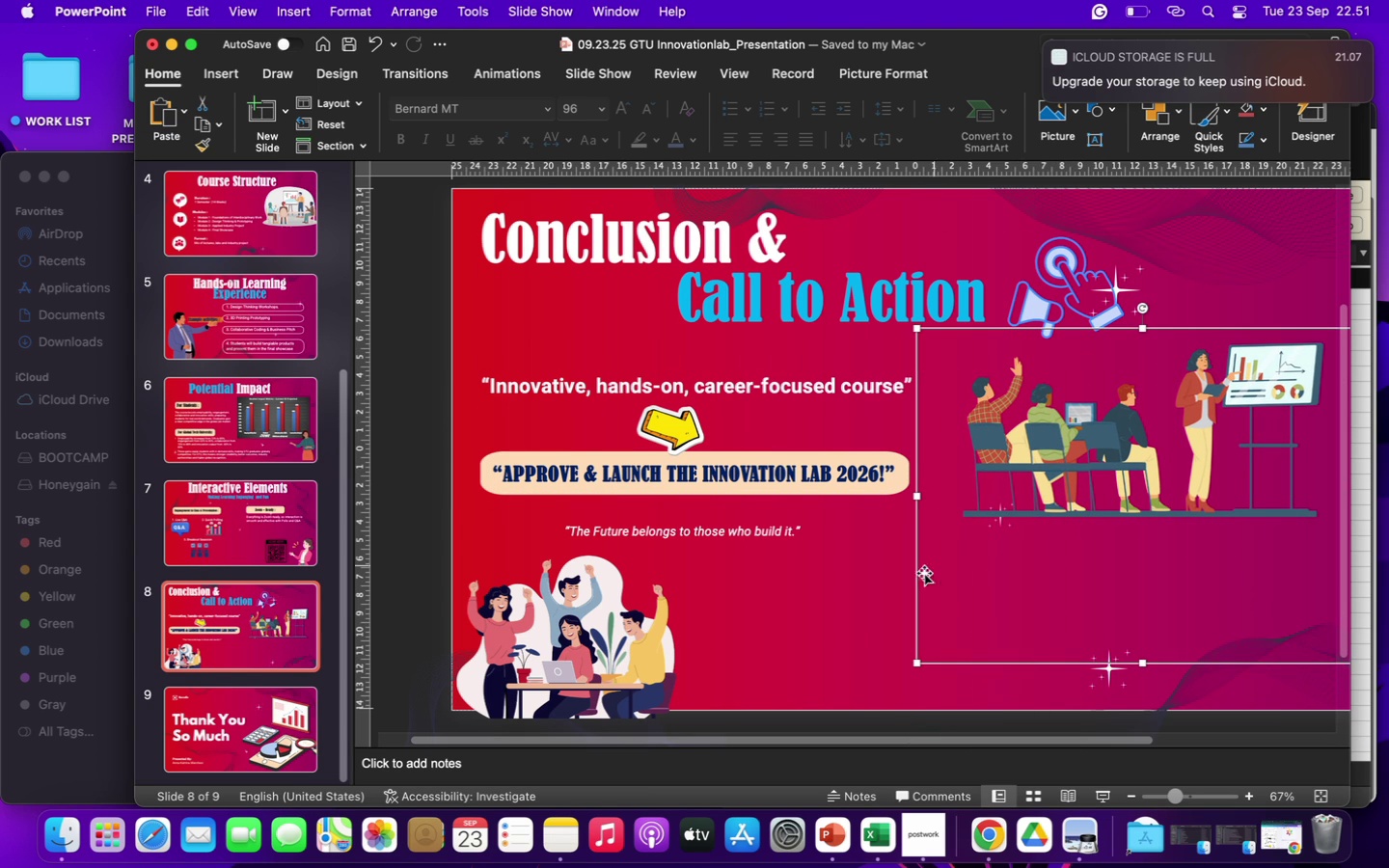 
left_click([858, 617])
 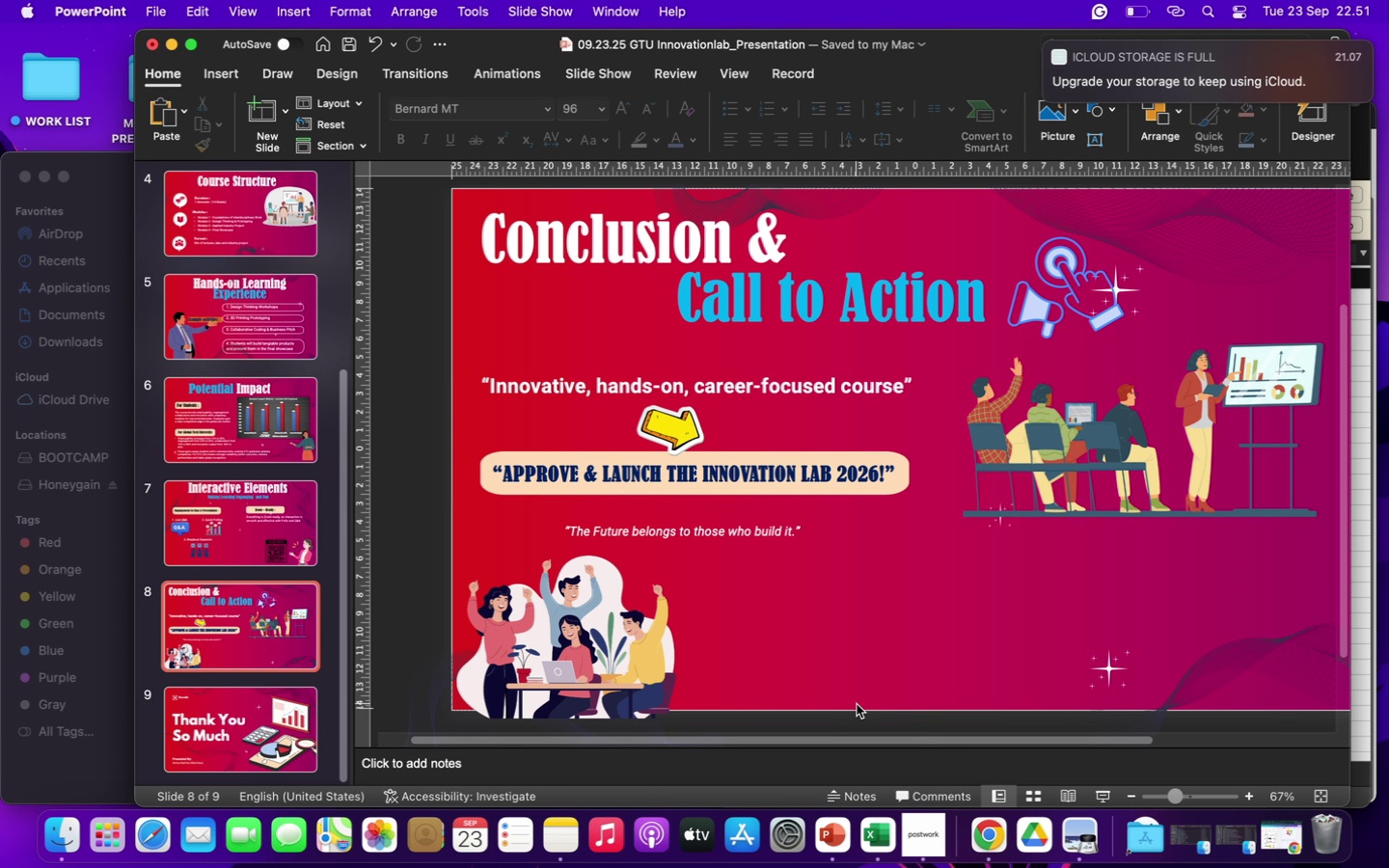 
wait(28.59)
 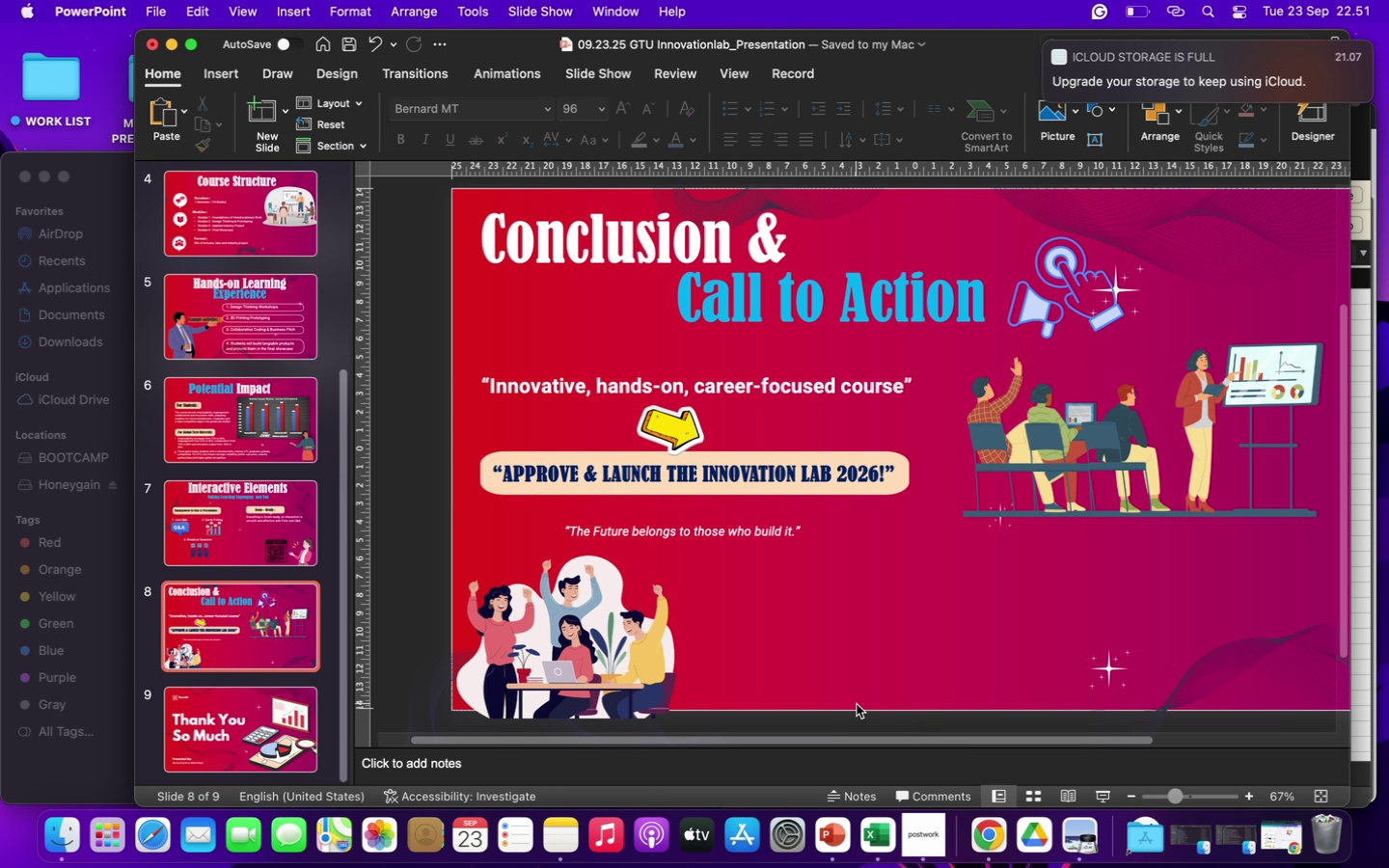 
left_click([217, 716])
 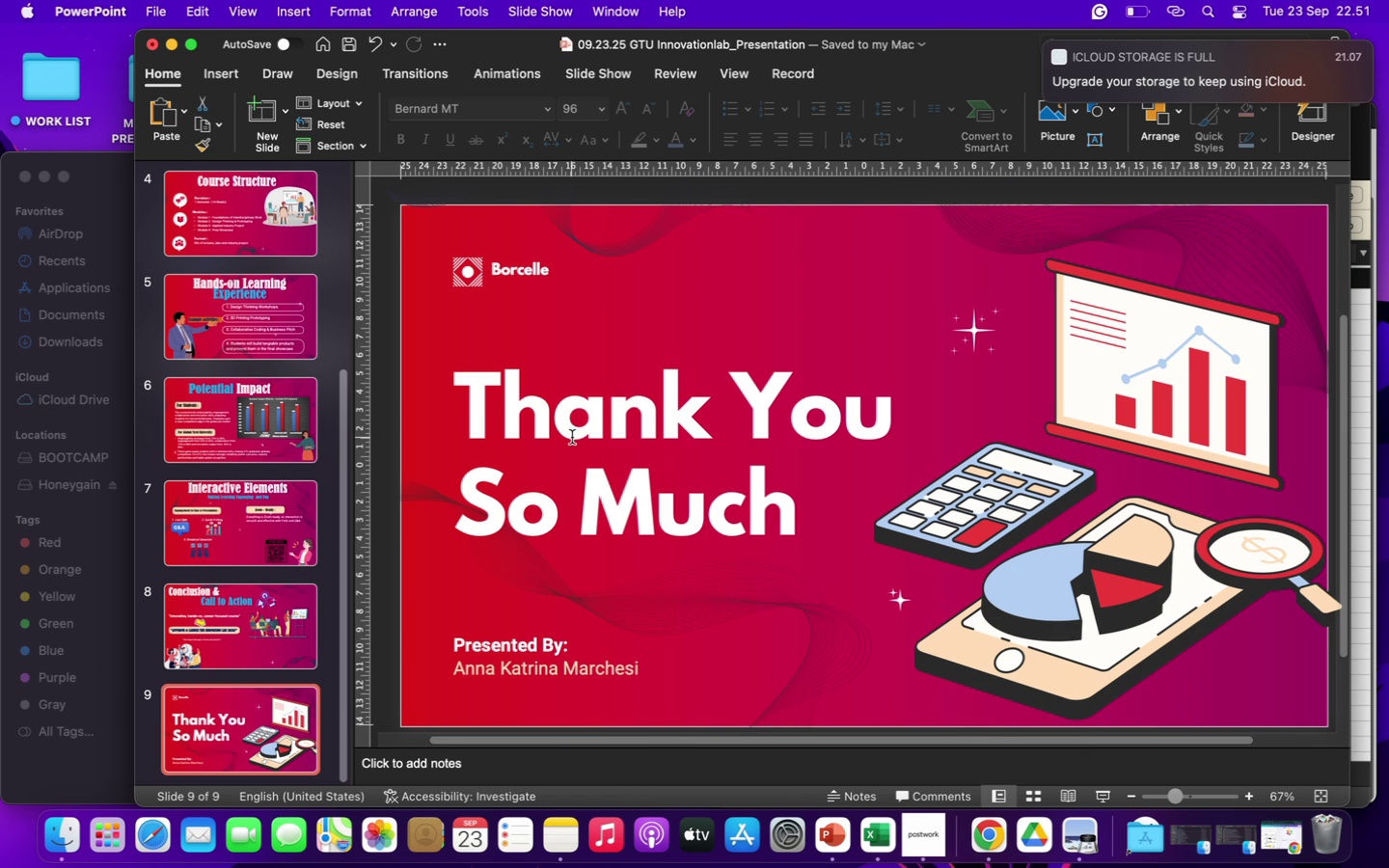 
mouse_move([554, 446])
 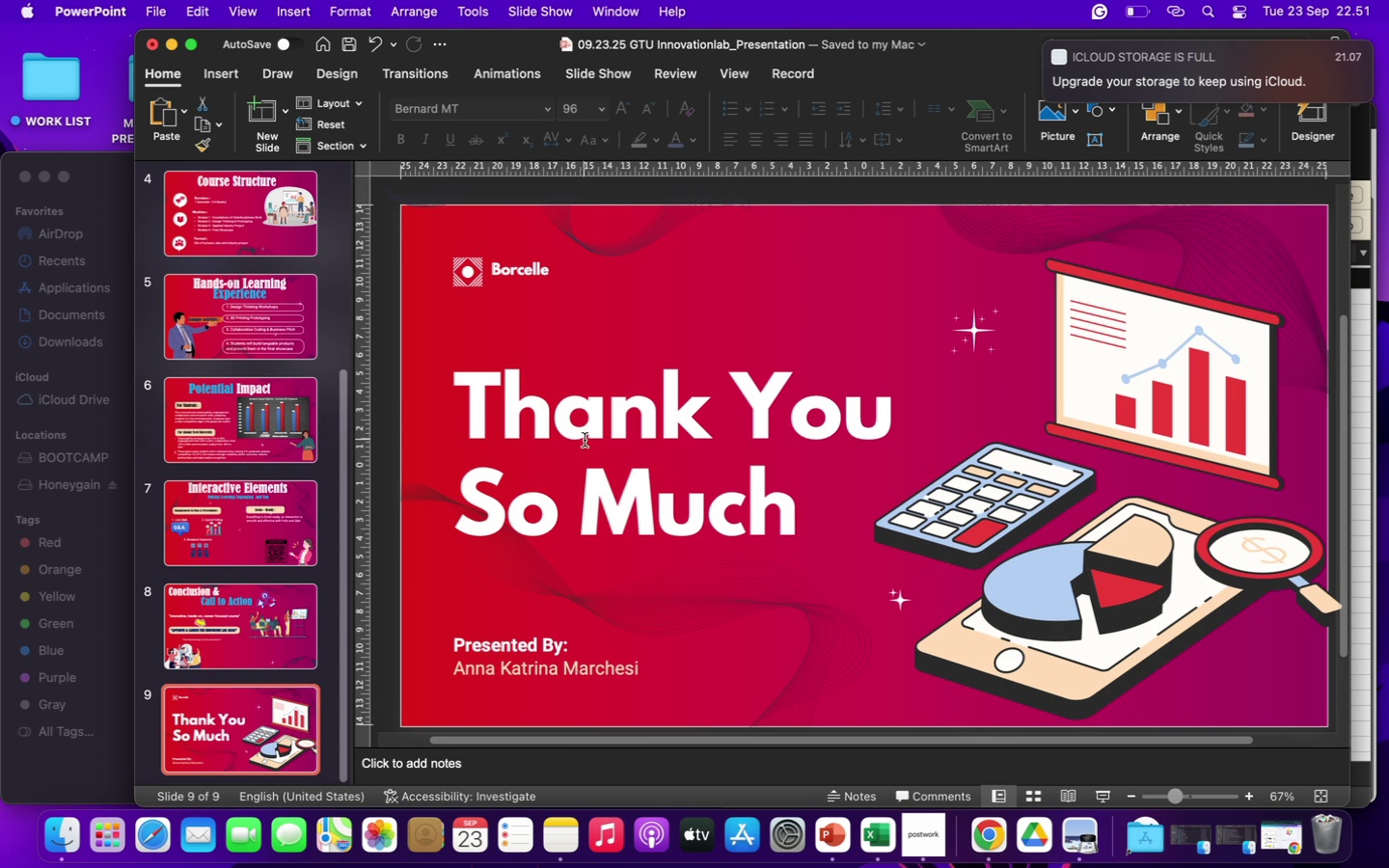 
left_click([585, 440])
 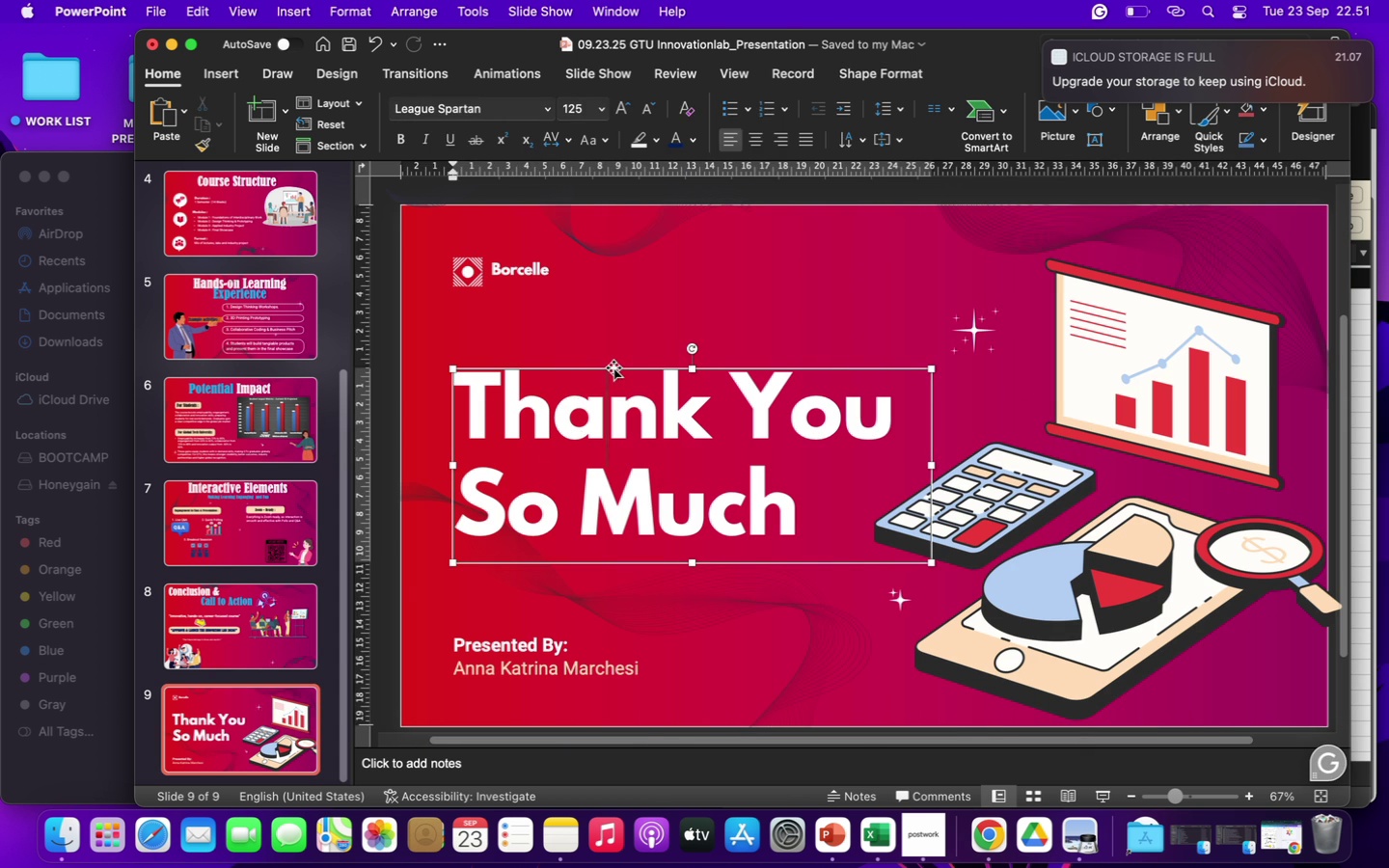 
left_click([613, 367])
 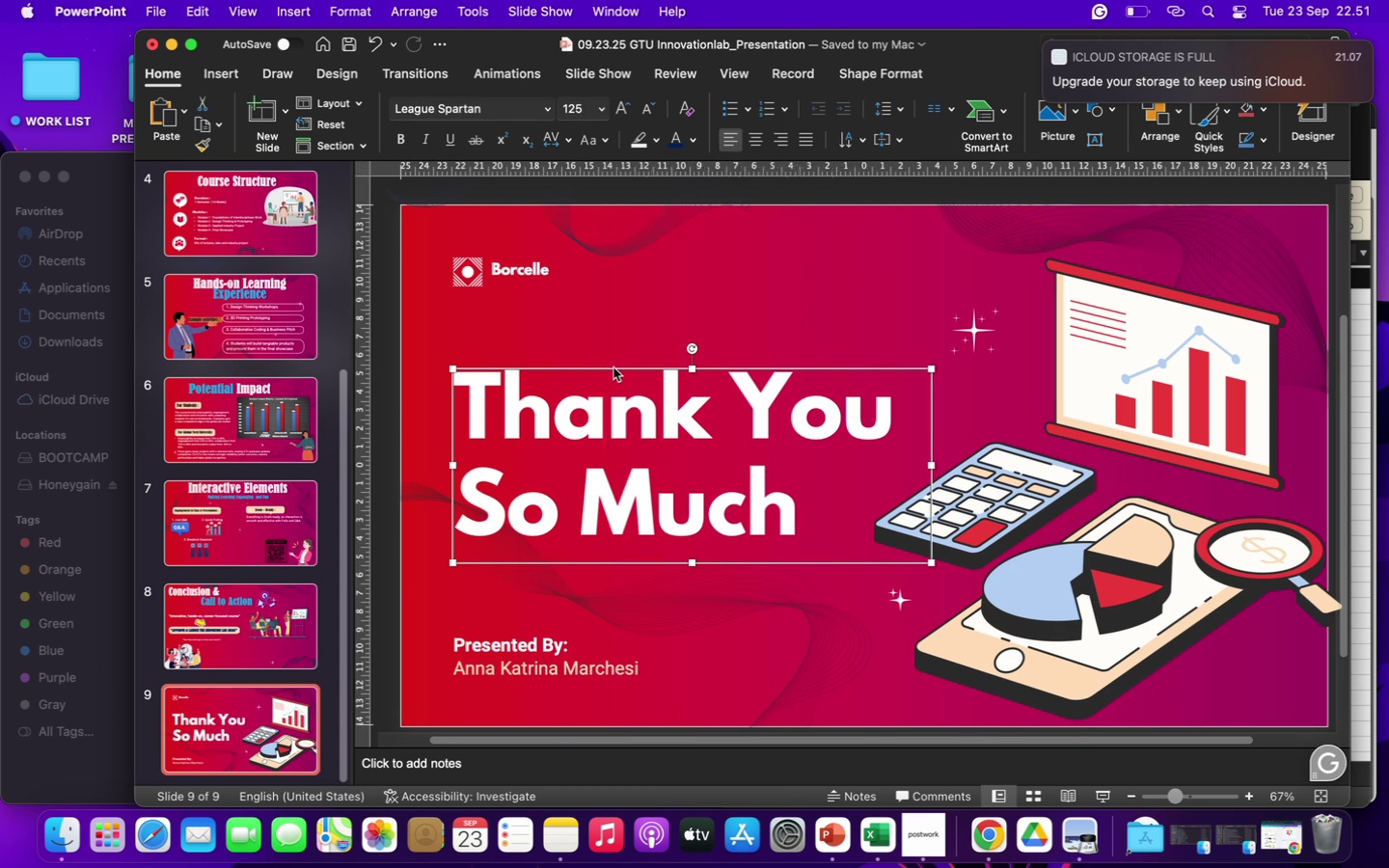 
right_click([613, 367])
 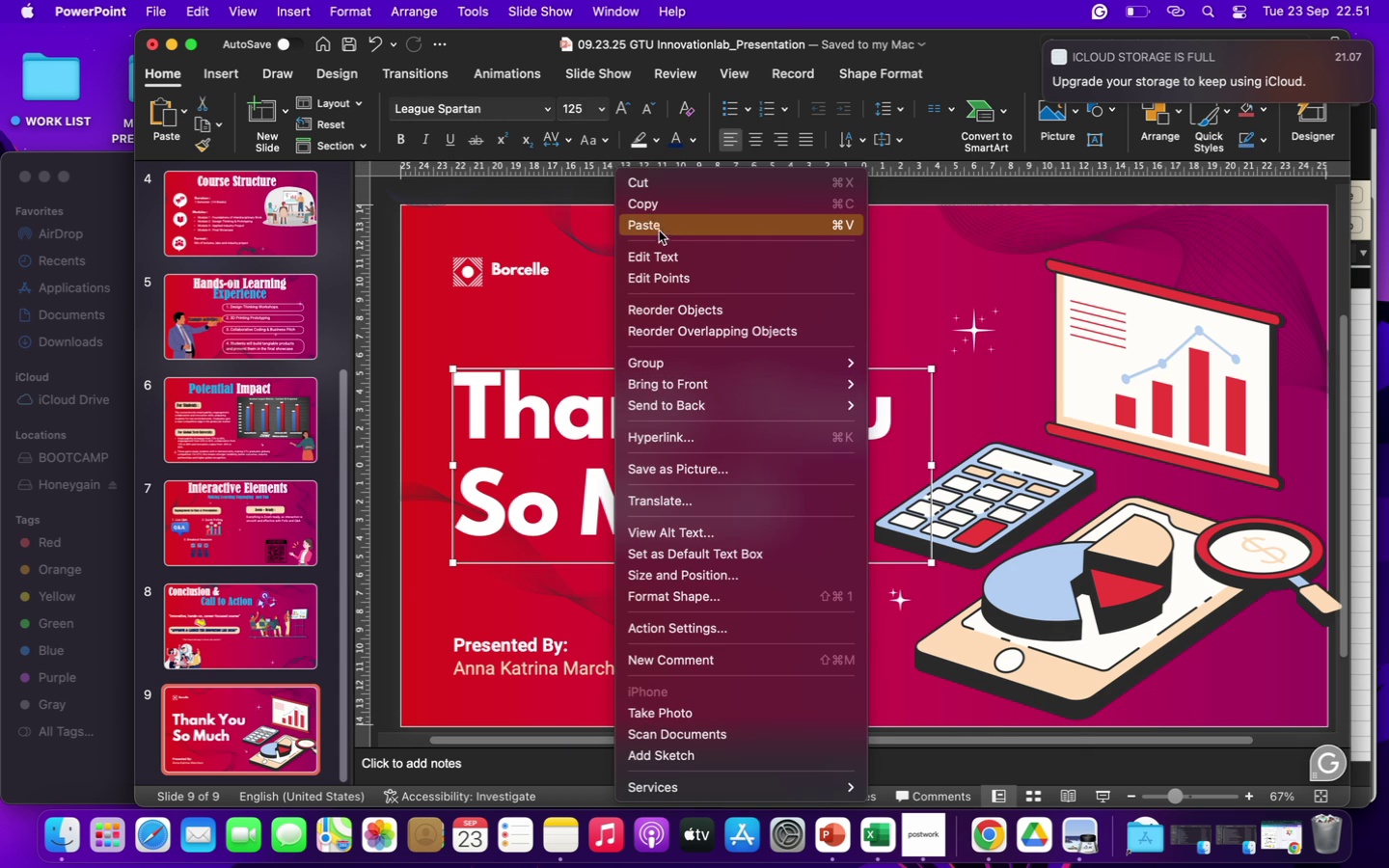 
left_click([658, 209])
 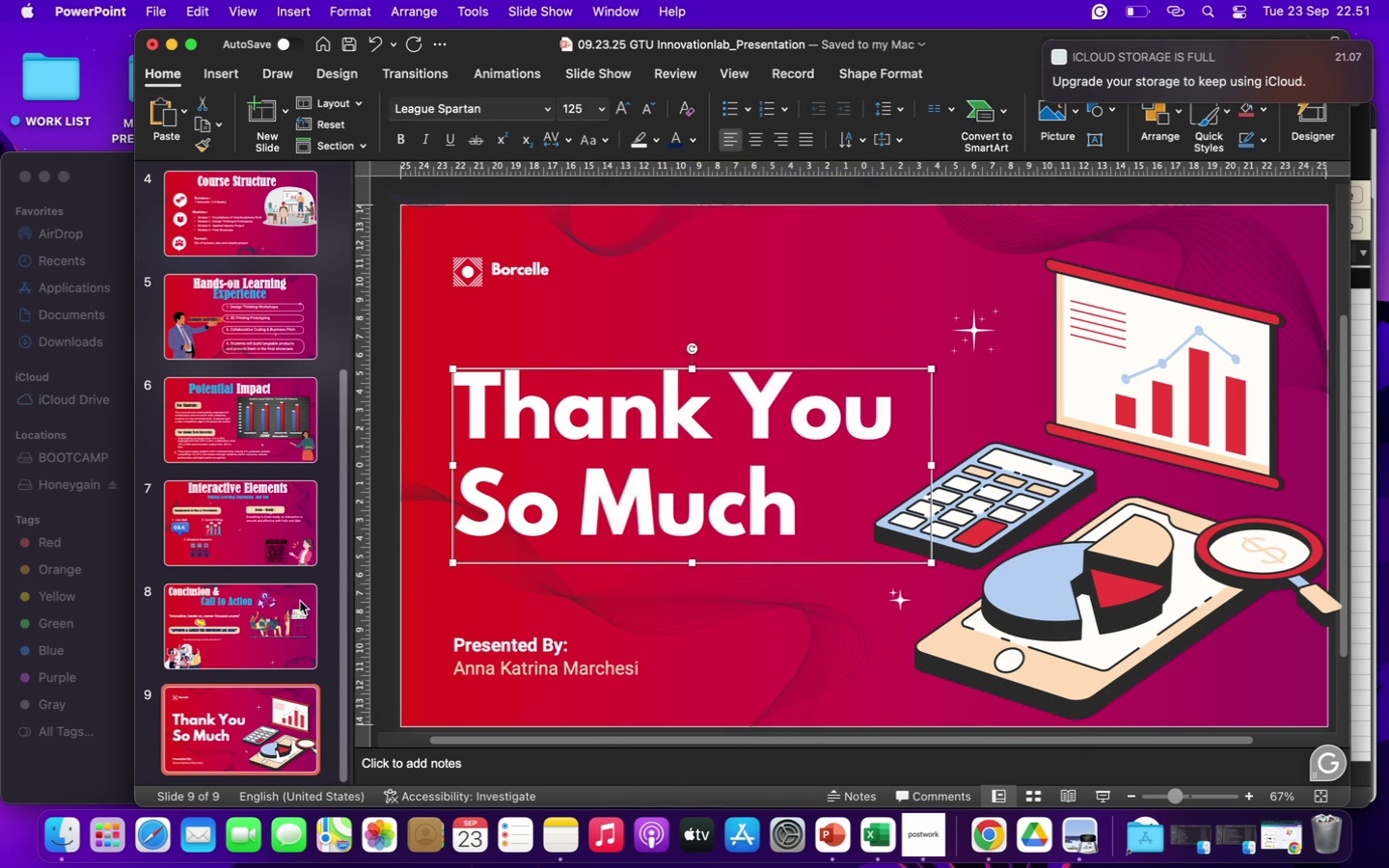 
left_click([278, 652])
 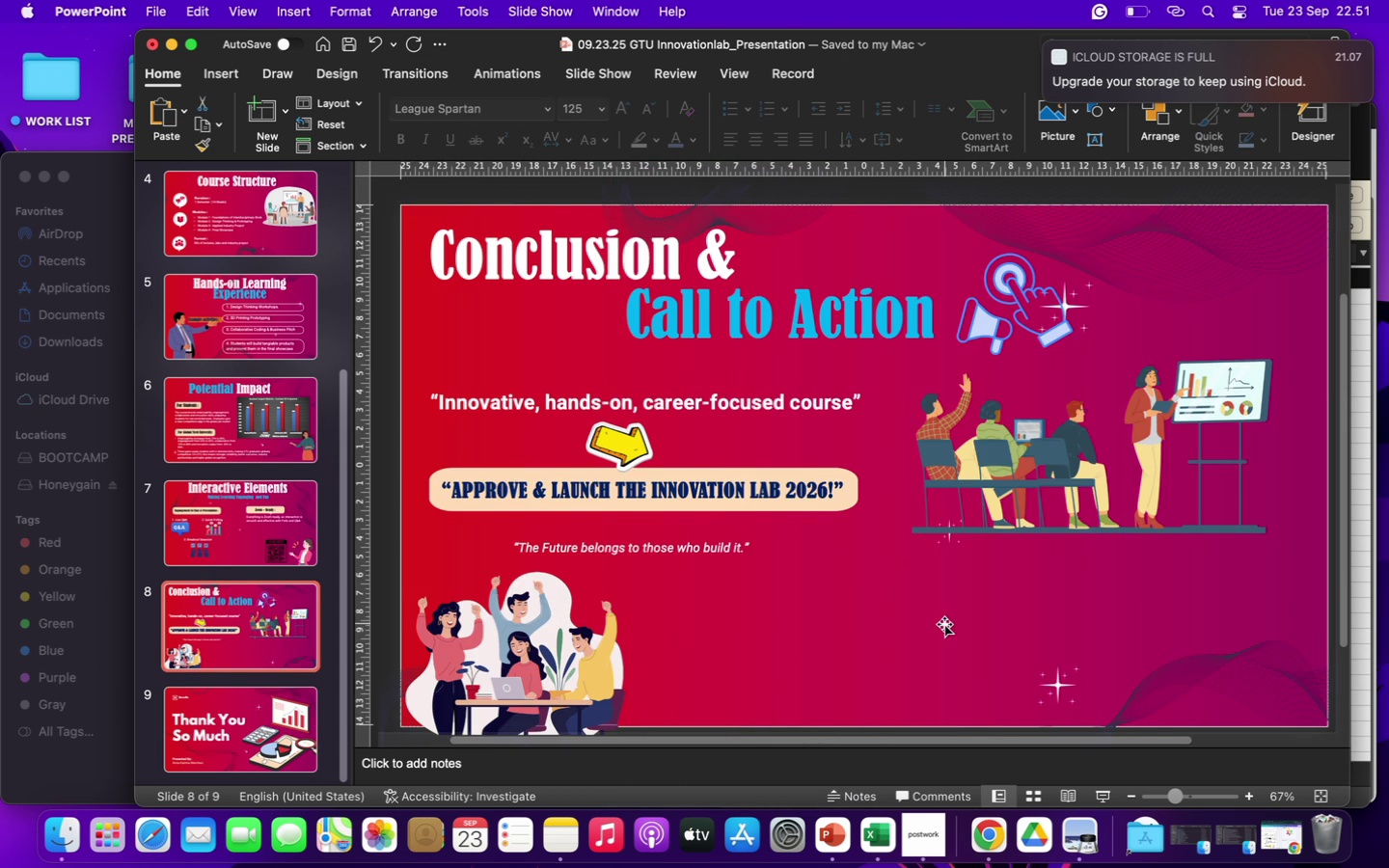 
left_click([911, 658])
 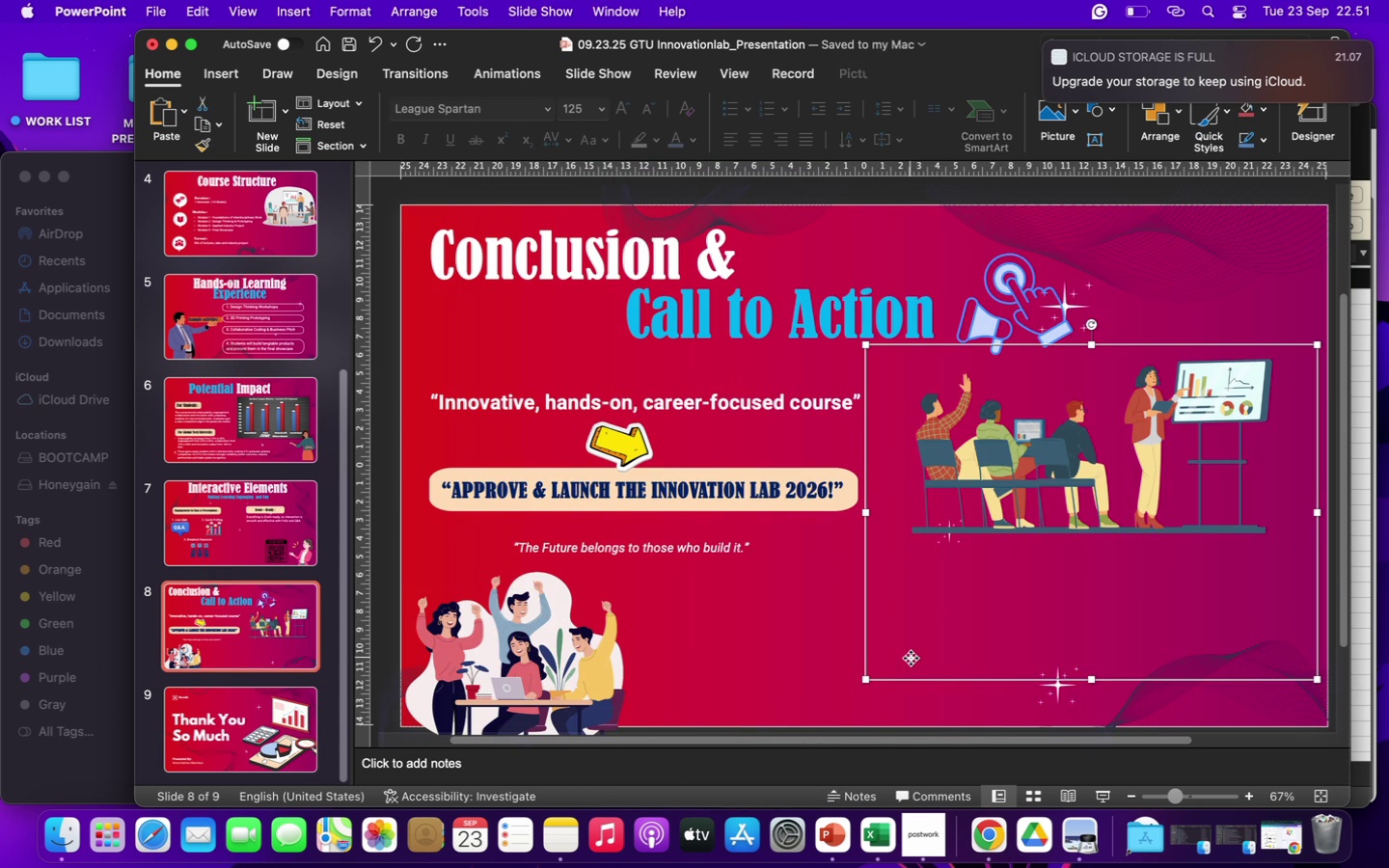 
right_click([911, 658])
 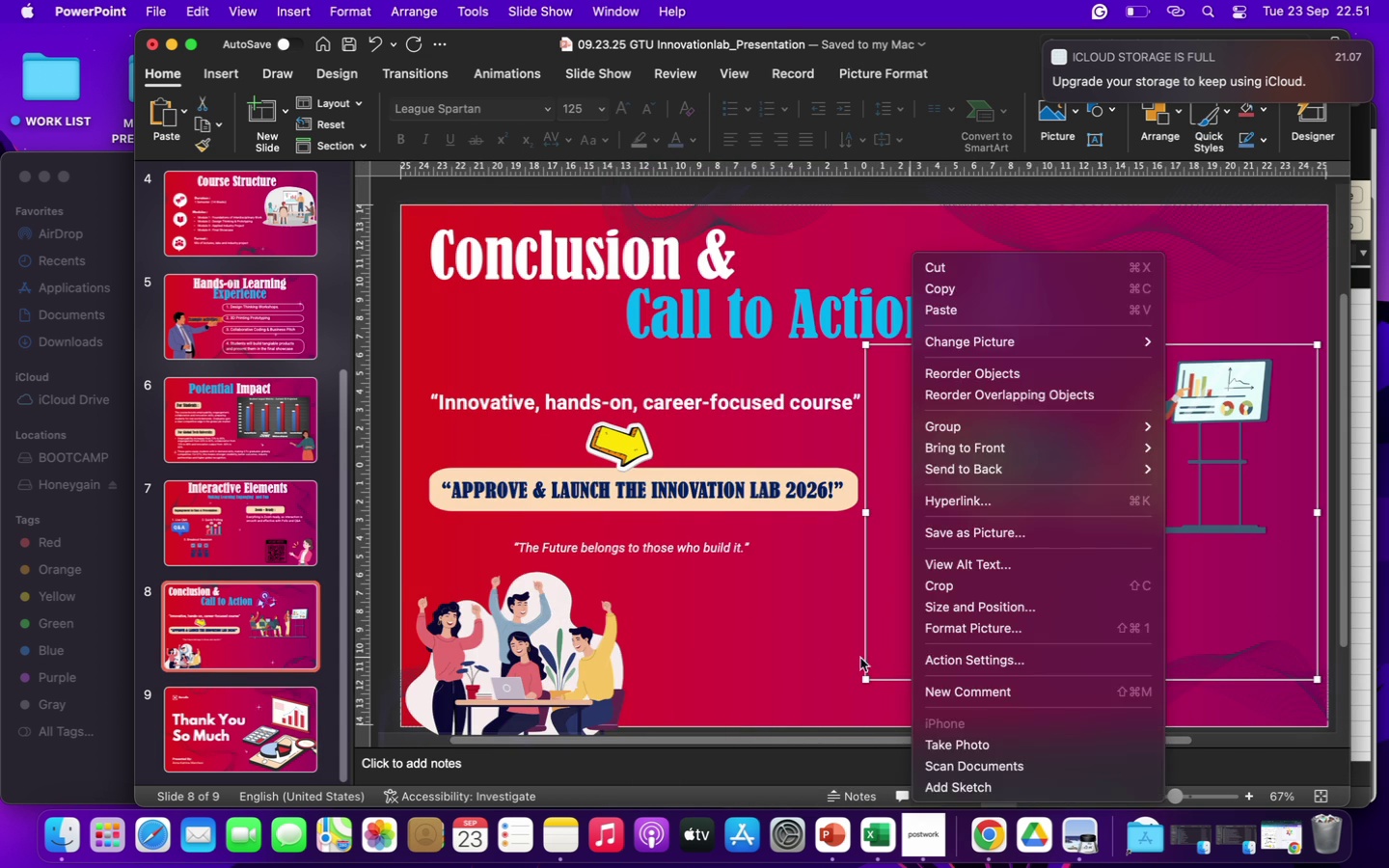 
left_click([773, 660])
 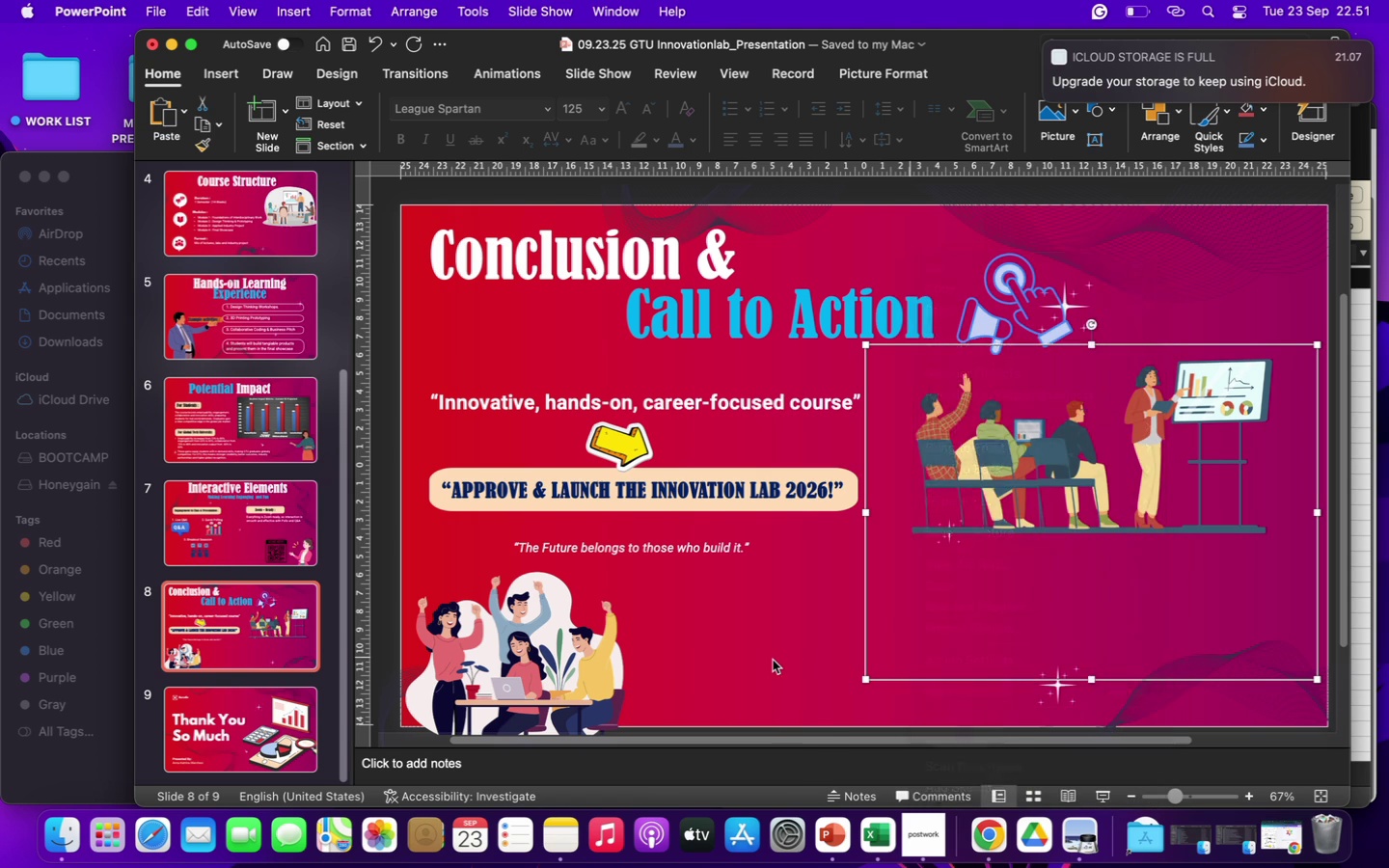 
right_click([773, 660])
 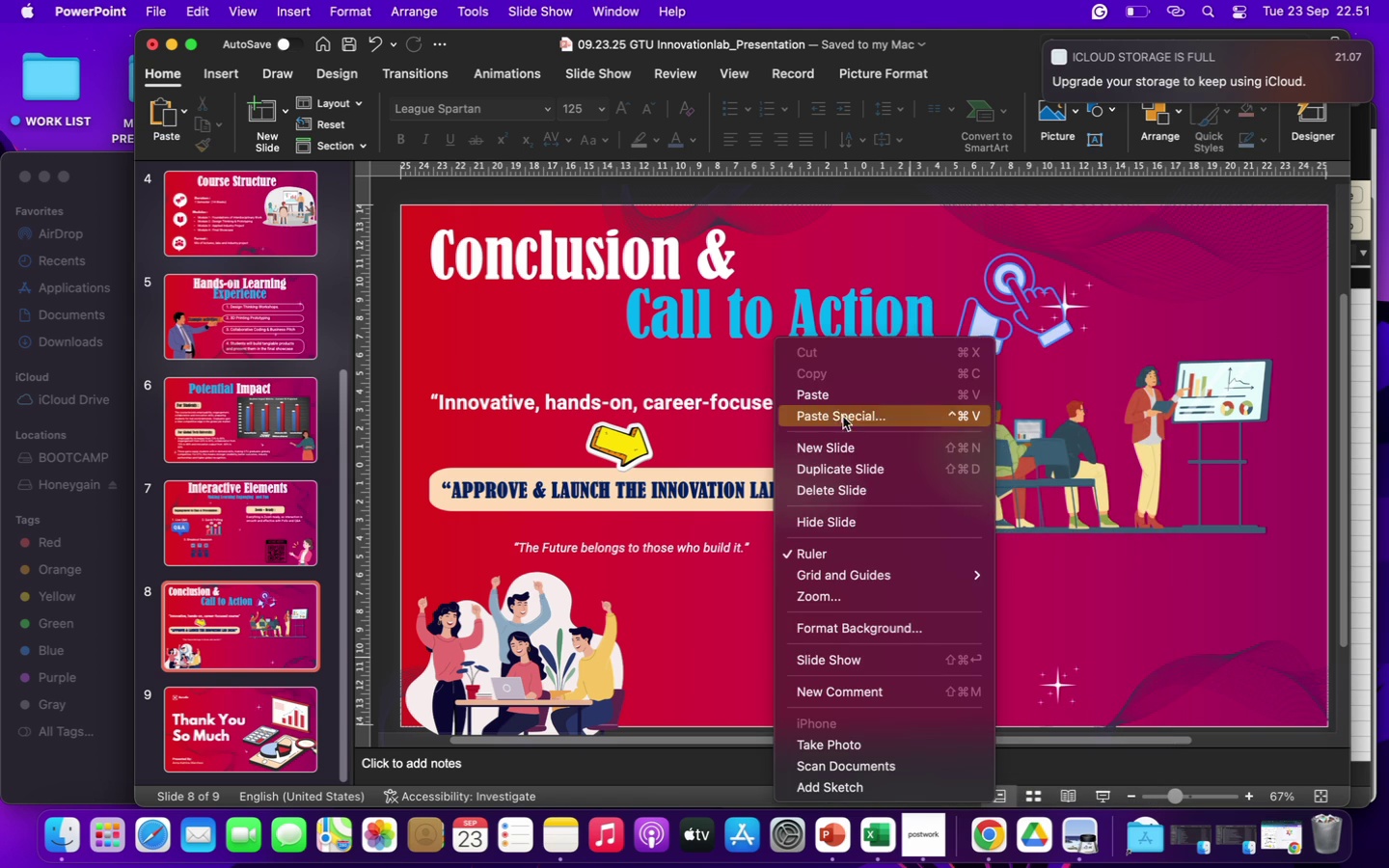 
left_click([830, 395])
 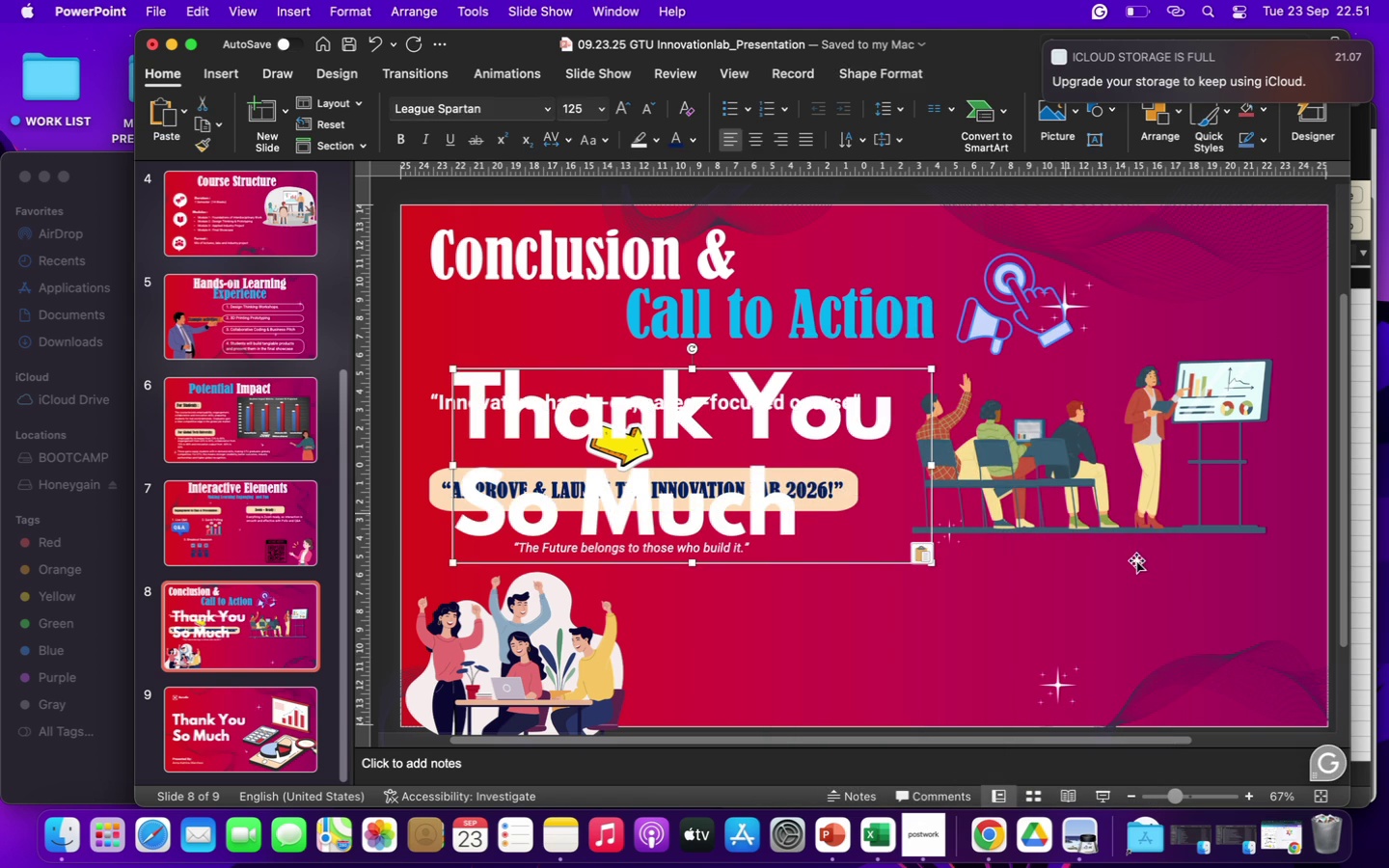 
left_click([1147, 505])
 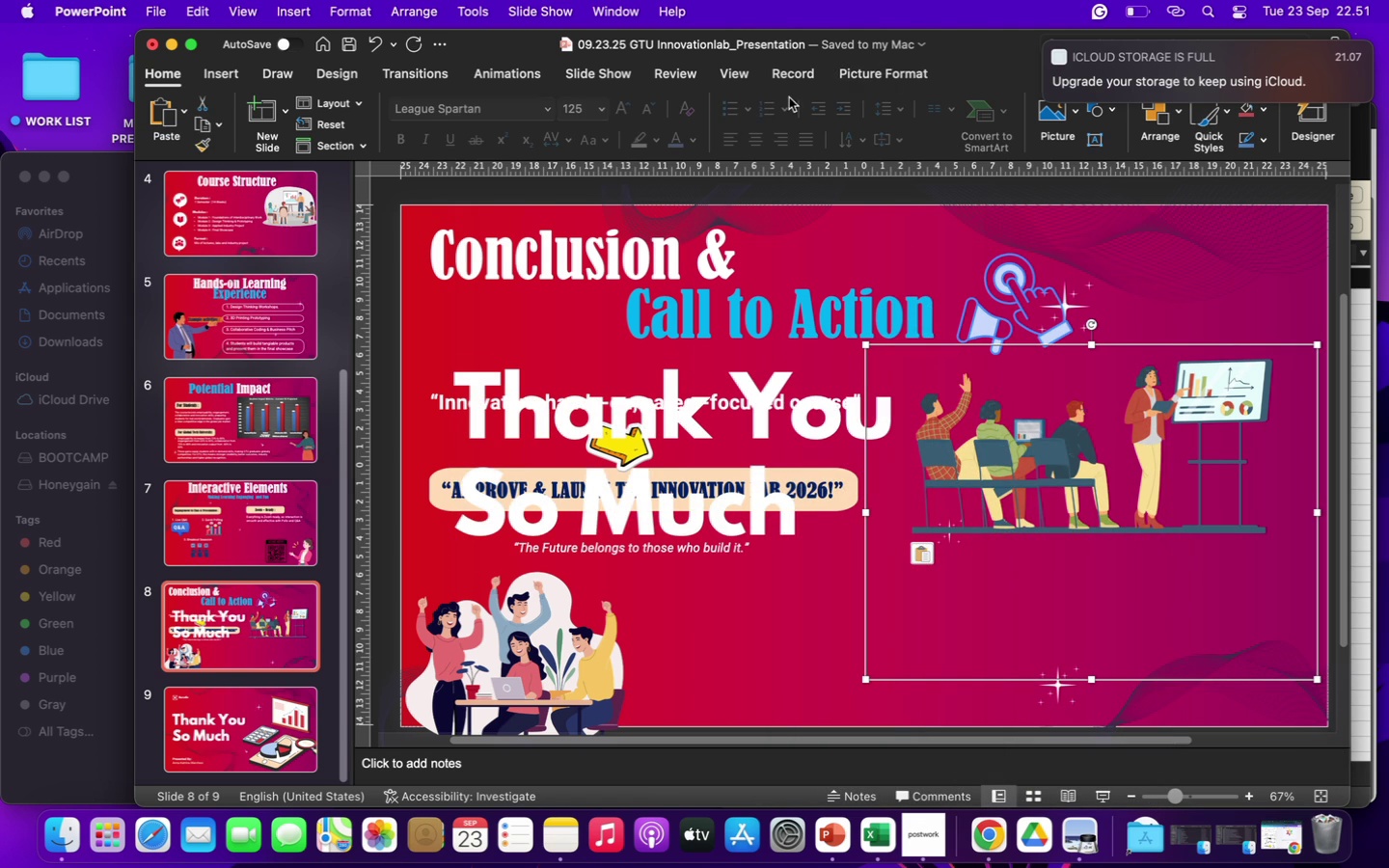 
left_click([865, 79])
 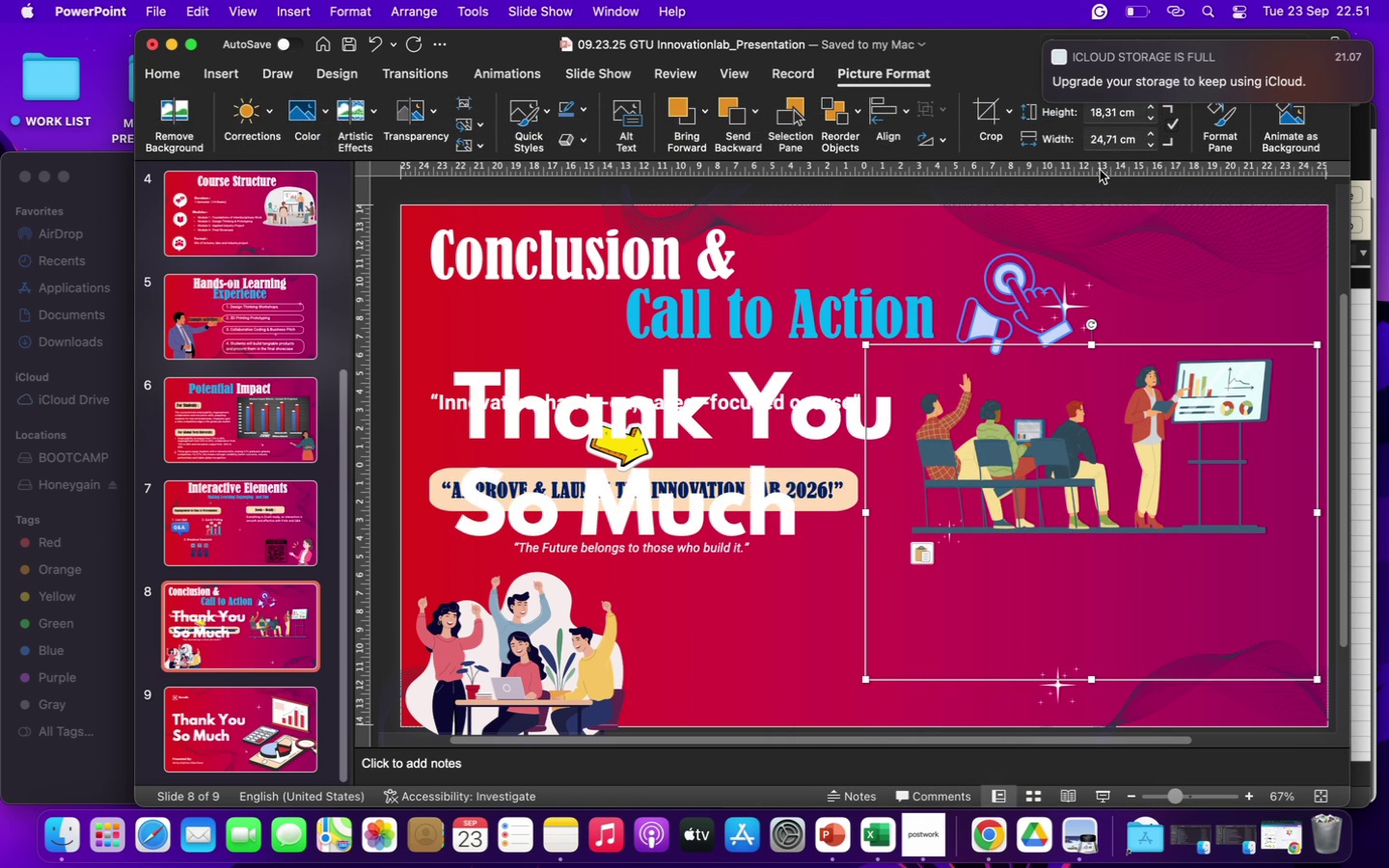 
left_click([985, 113])
 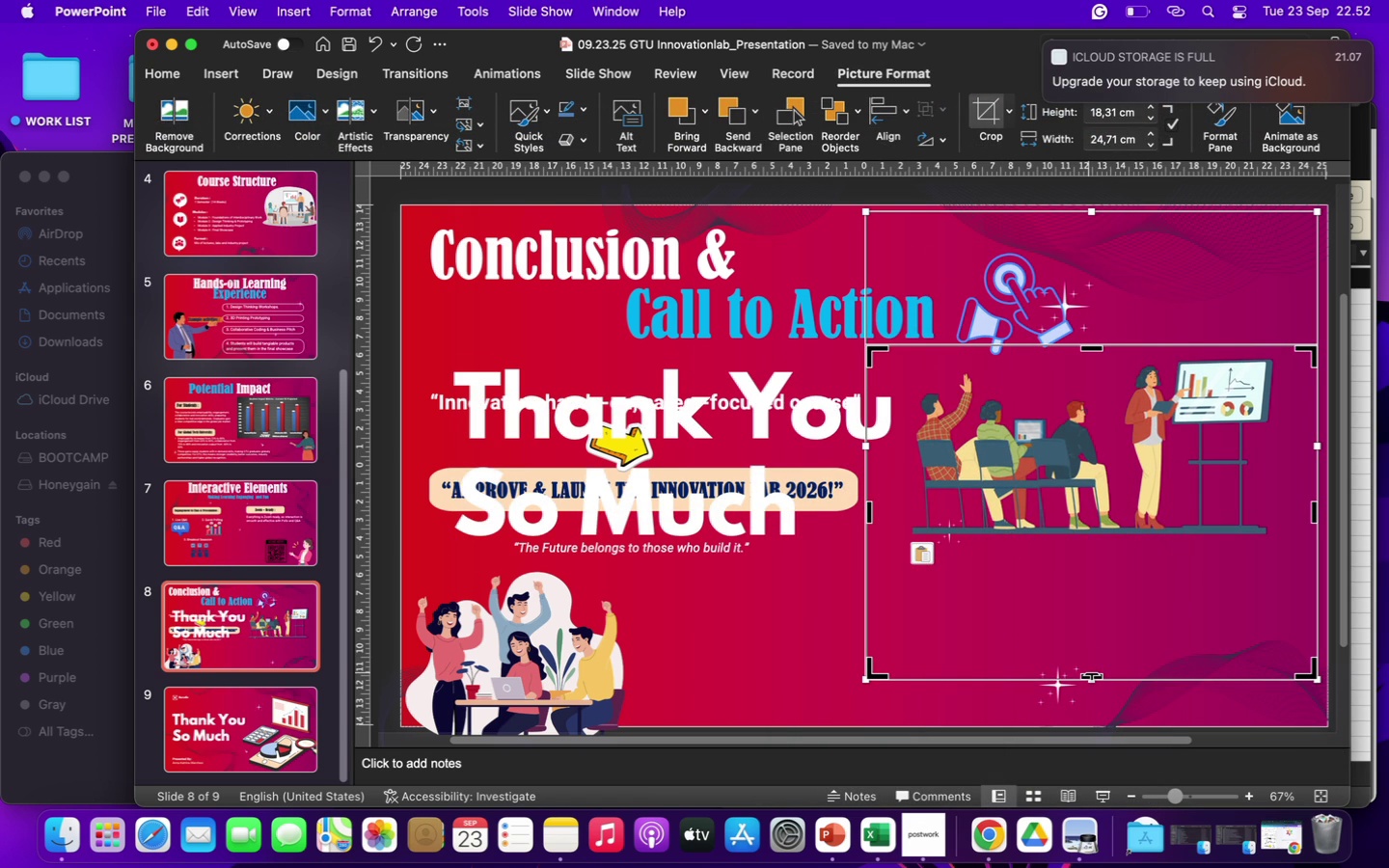 
left_click_drag(start_coordinate=[1089, 673], to_coordinate=[1093, 565])
 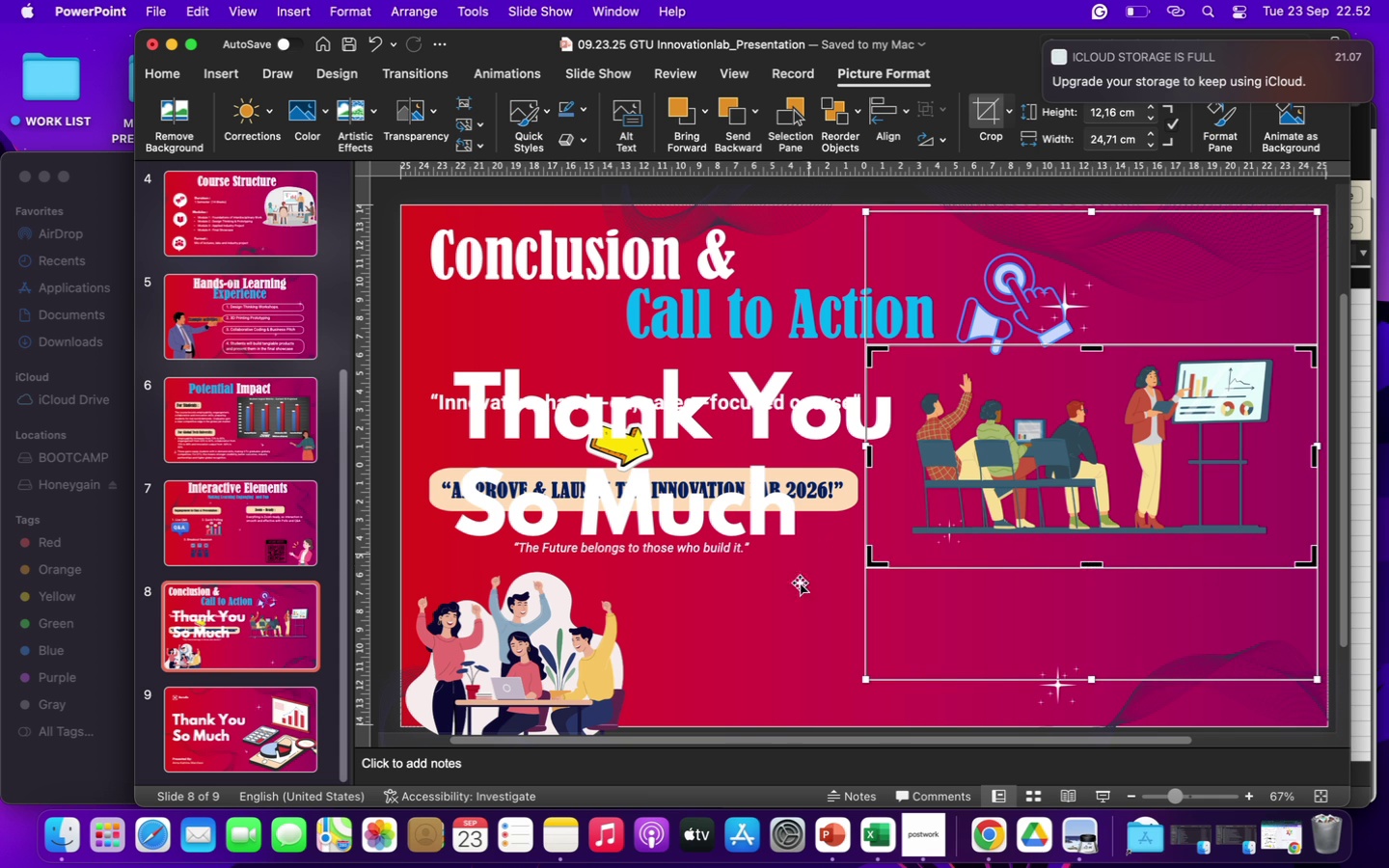 
left_click([788, 625])
 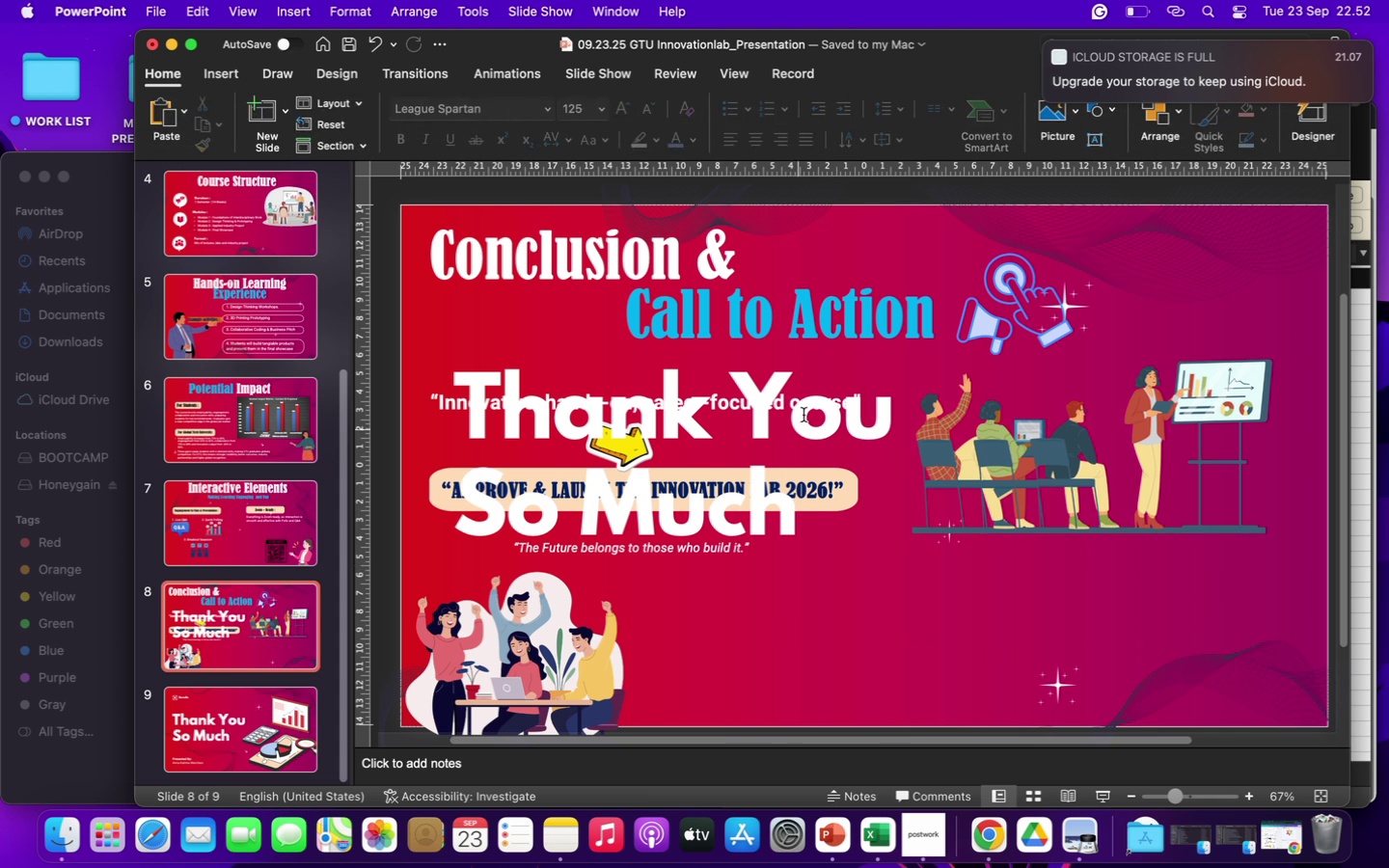 
left_click([805, 404])
 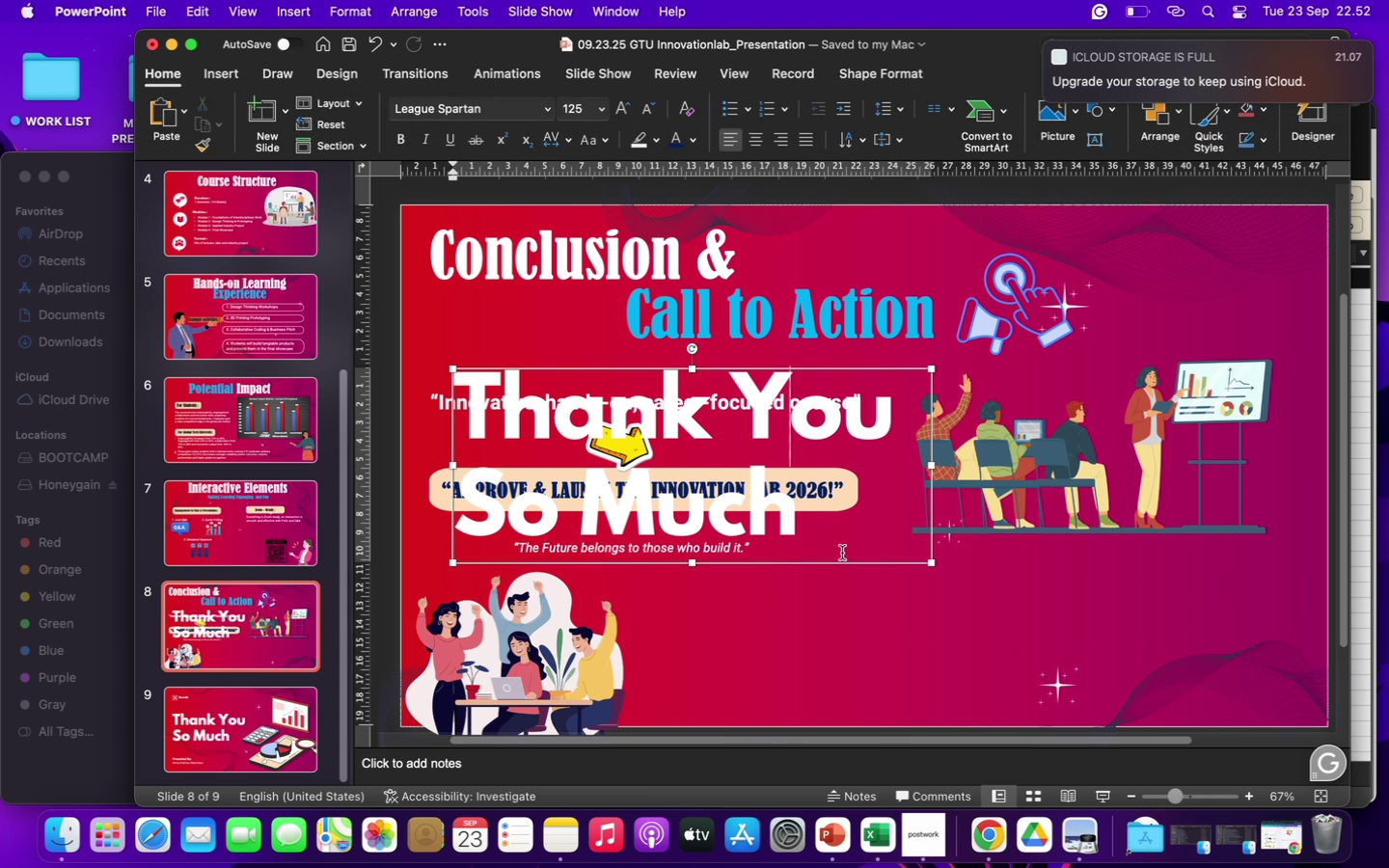 
left_click([840, 561])
 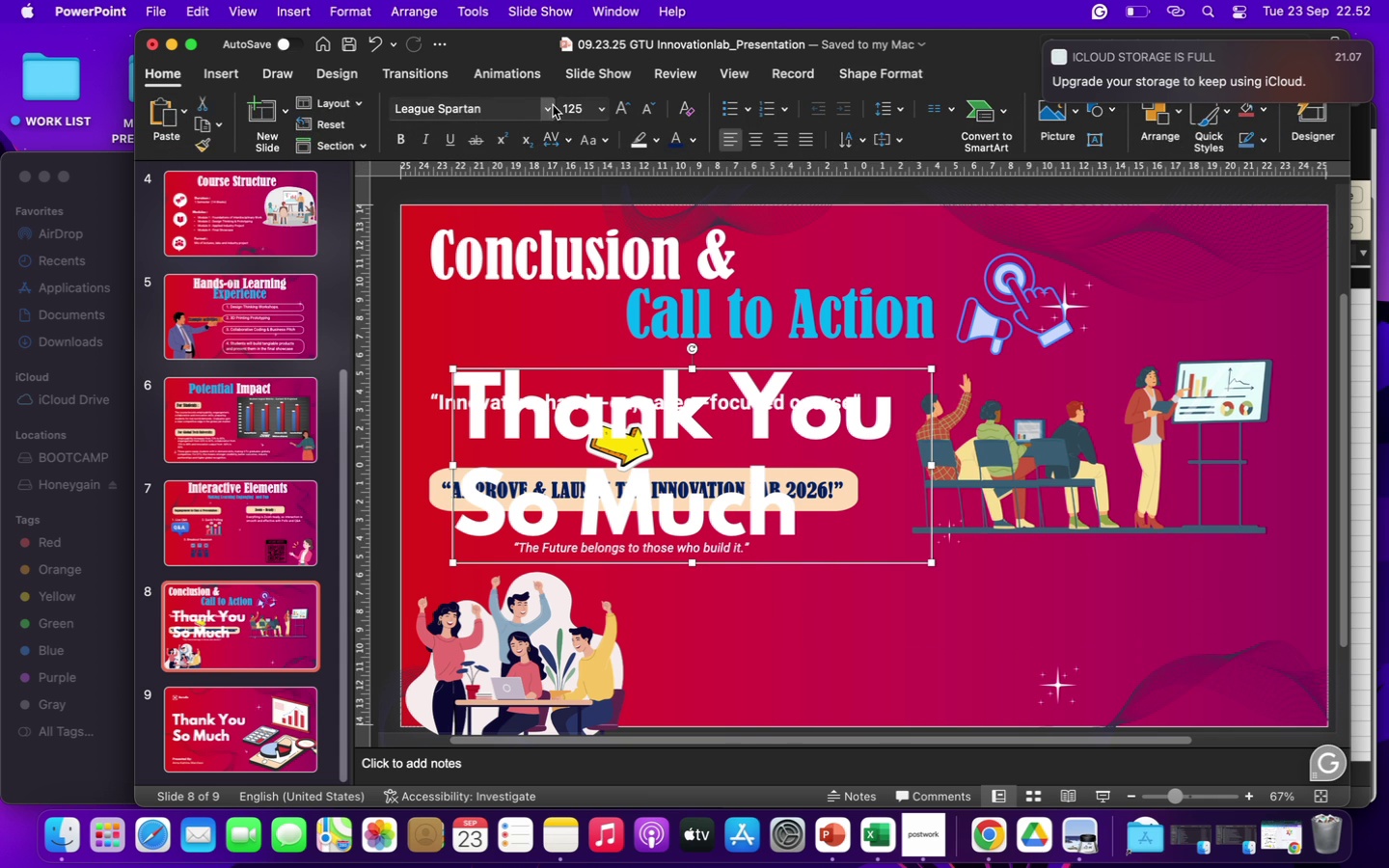 
left_click([549, 108])
 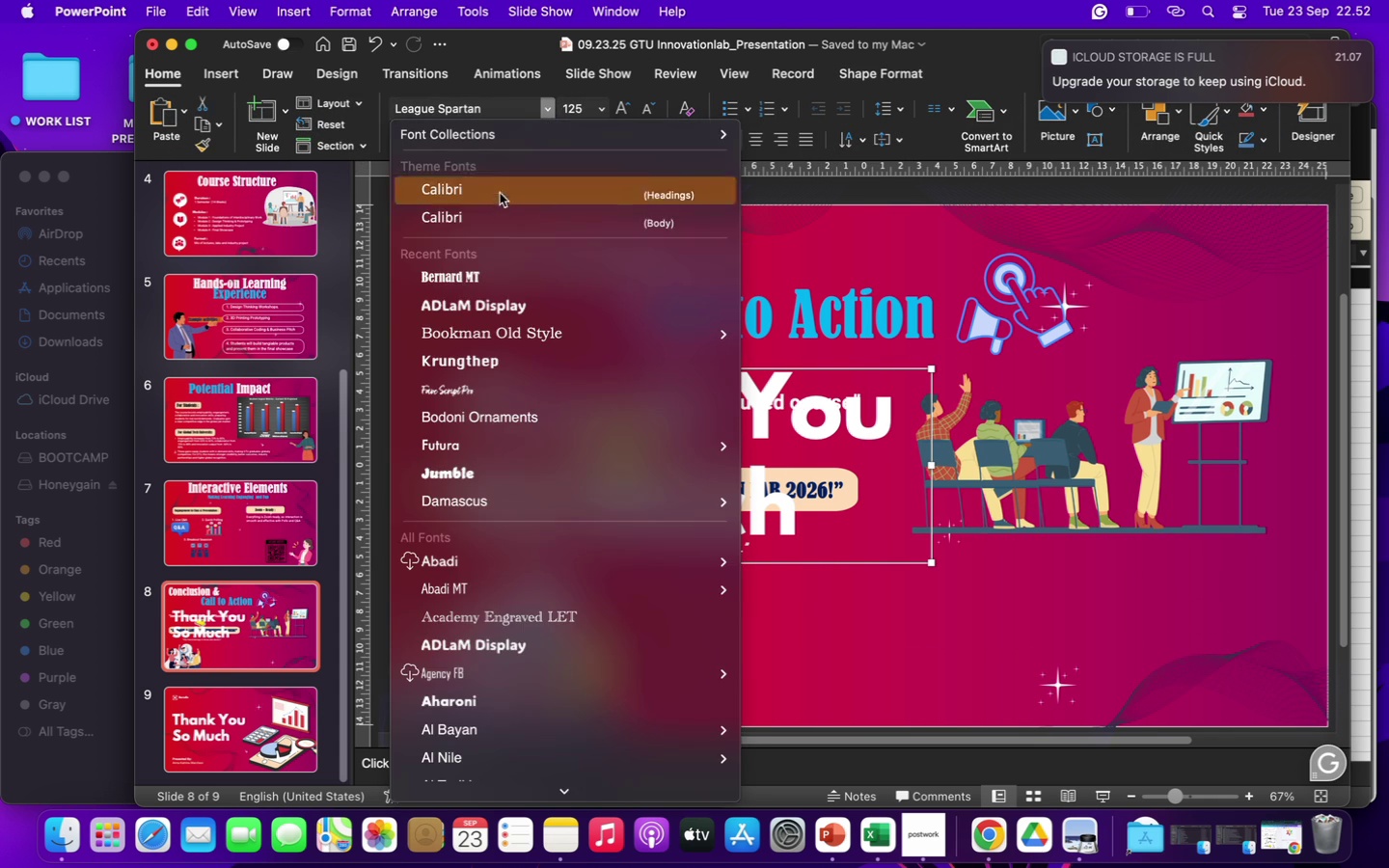 
left_click([486, 280])
 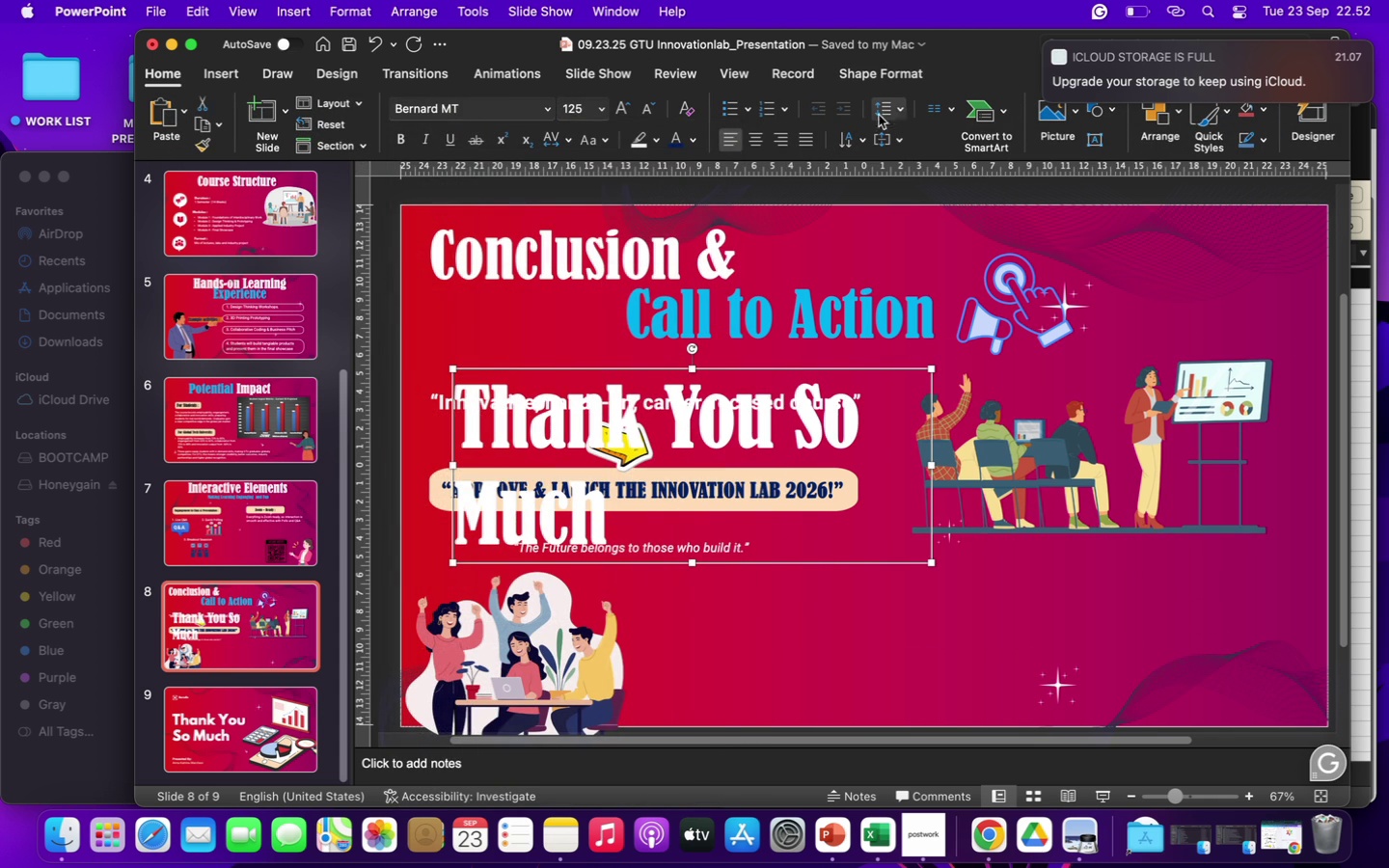 
left_click([881, 105])
 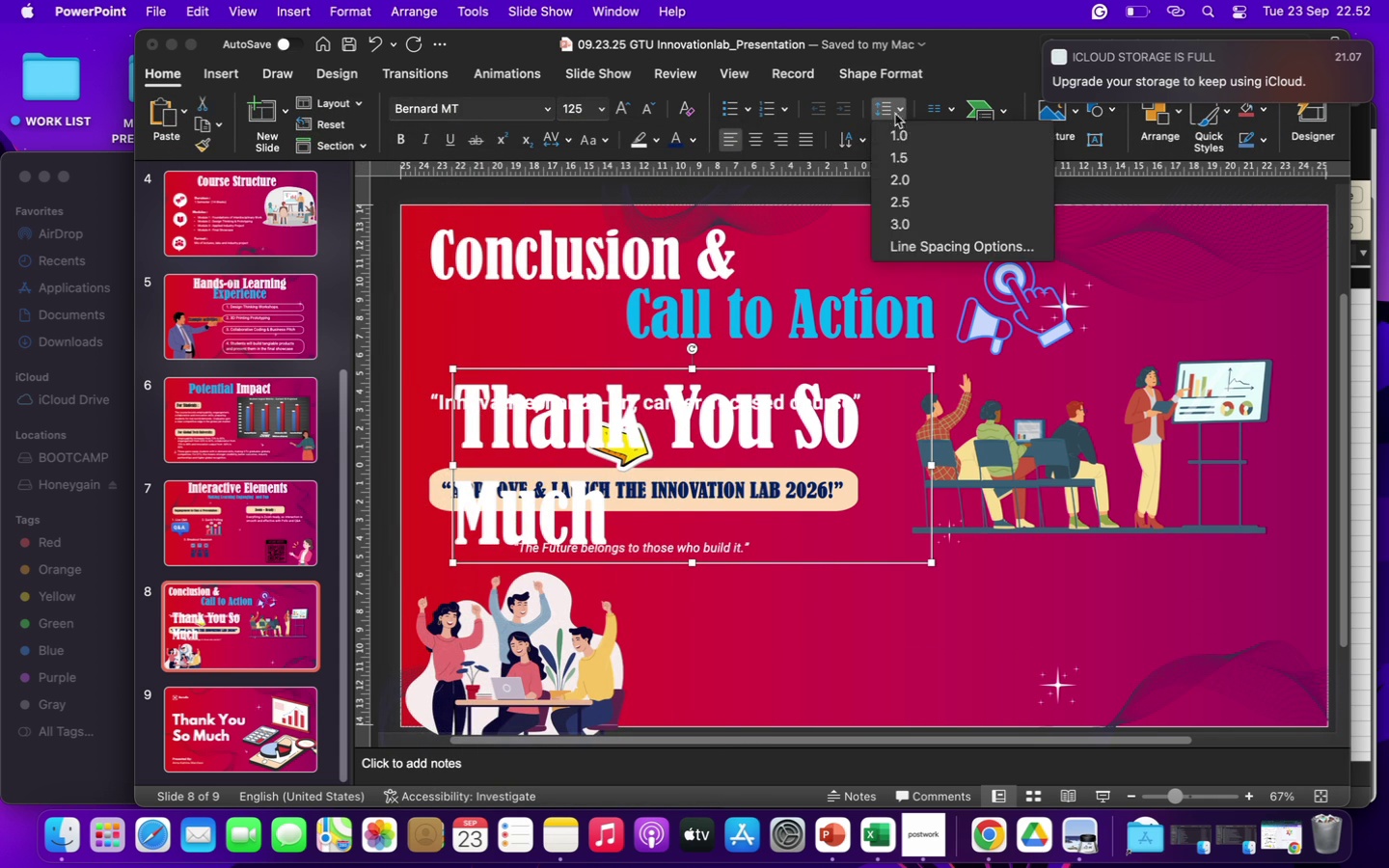 
left_click([899, 134])
 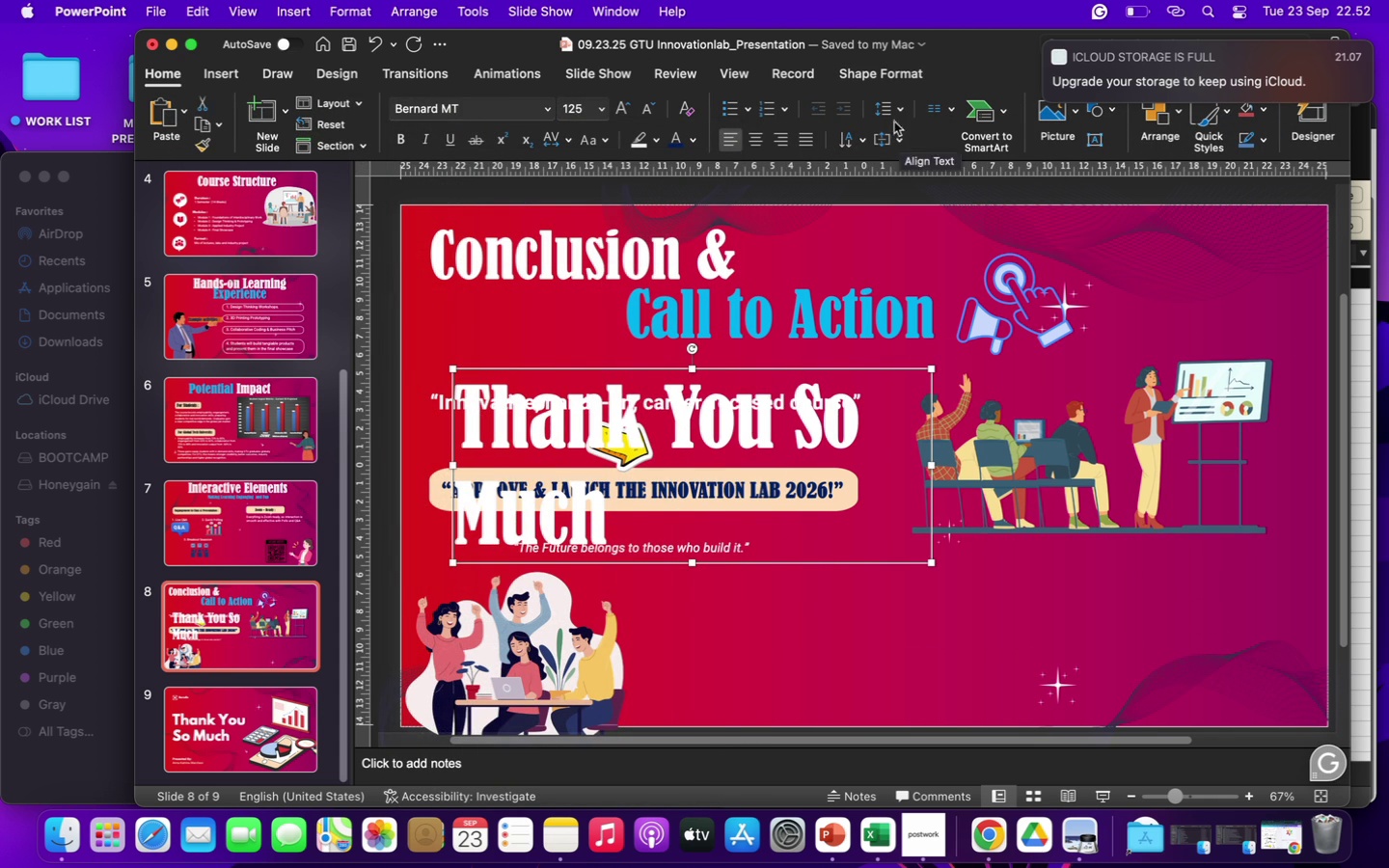 
left_click([886, 109])
 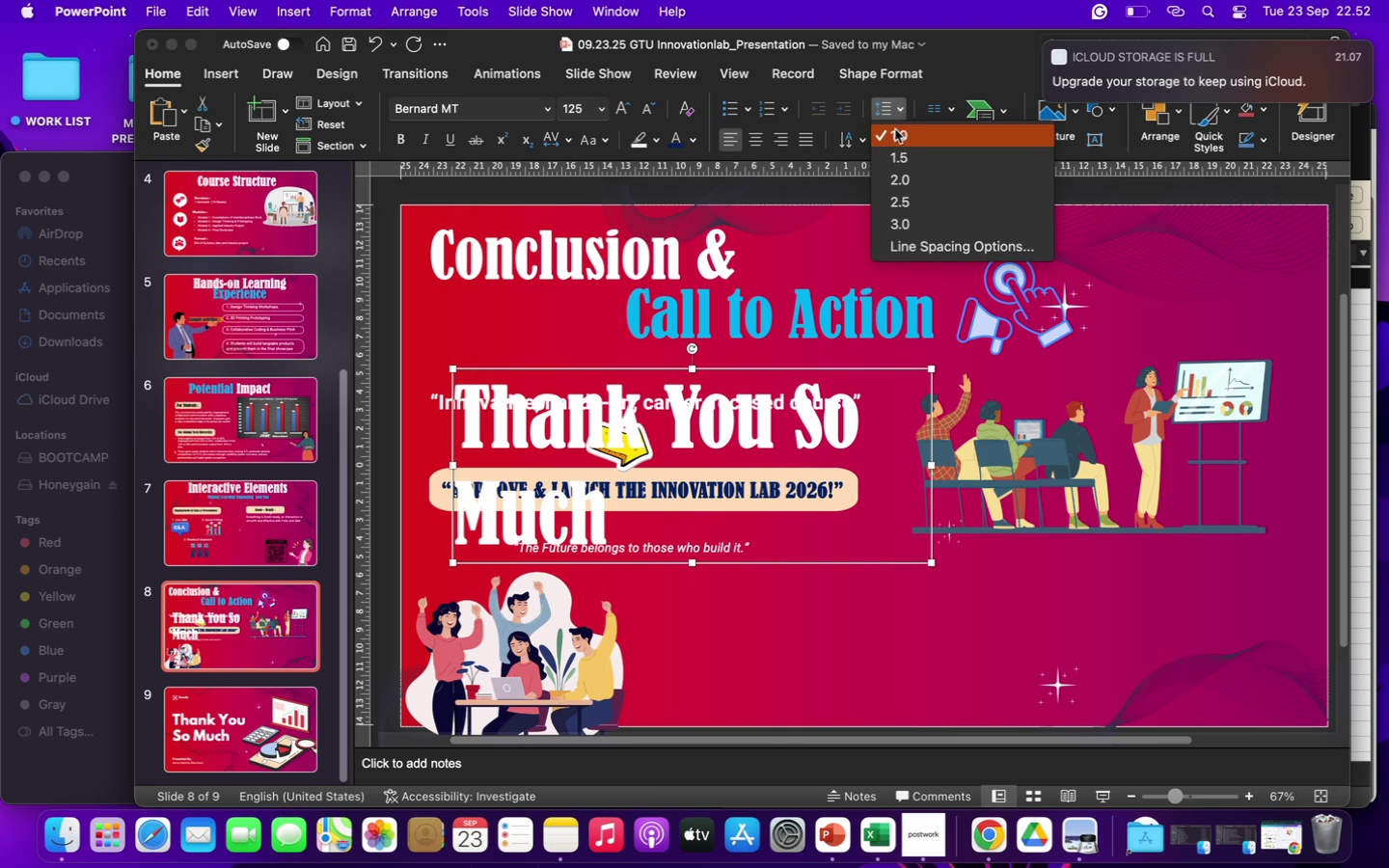 
left_click([898, 136])
 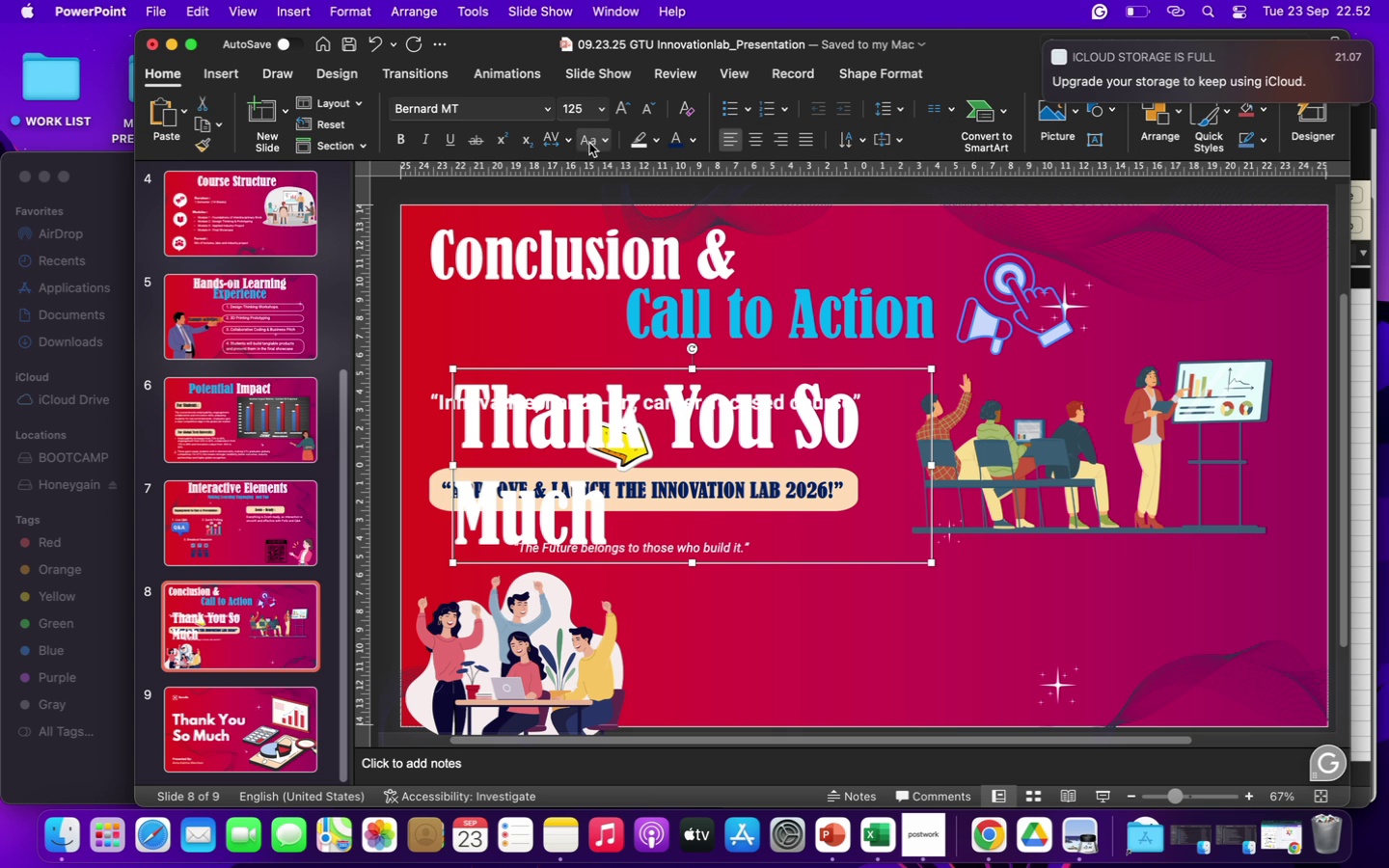 
left_click([556, 142])
 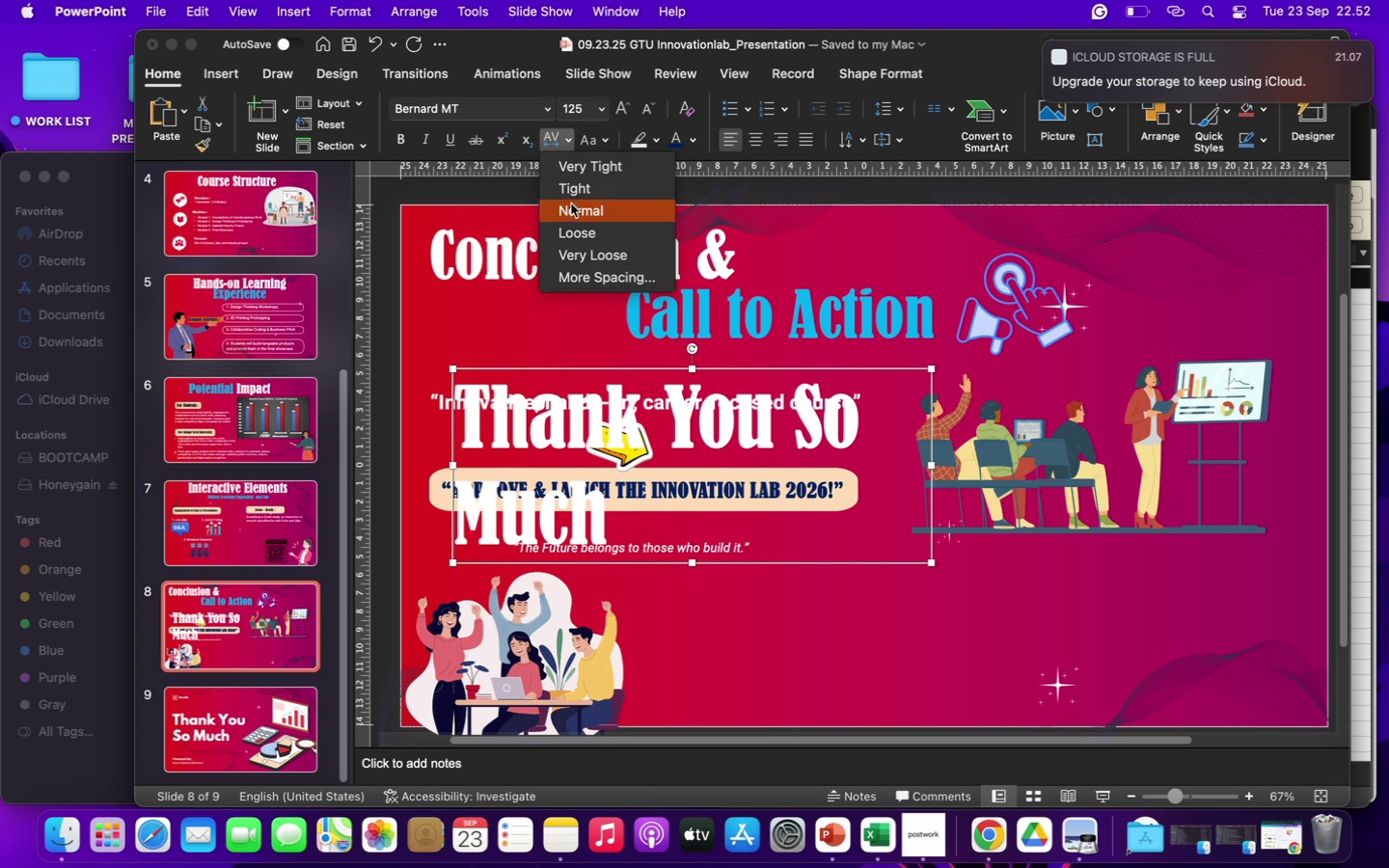 
left_click([572, 212])
 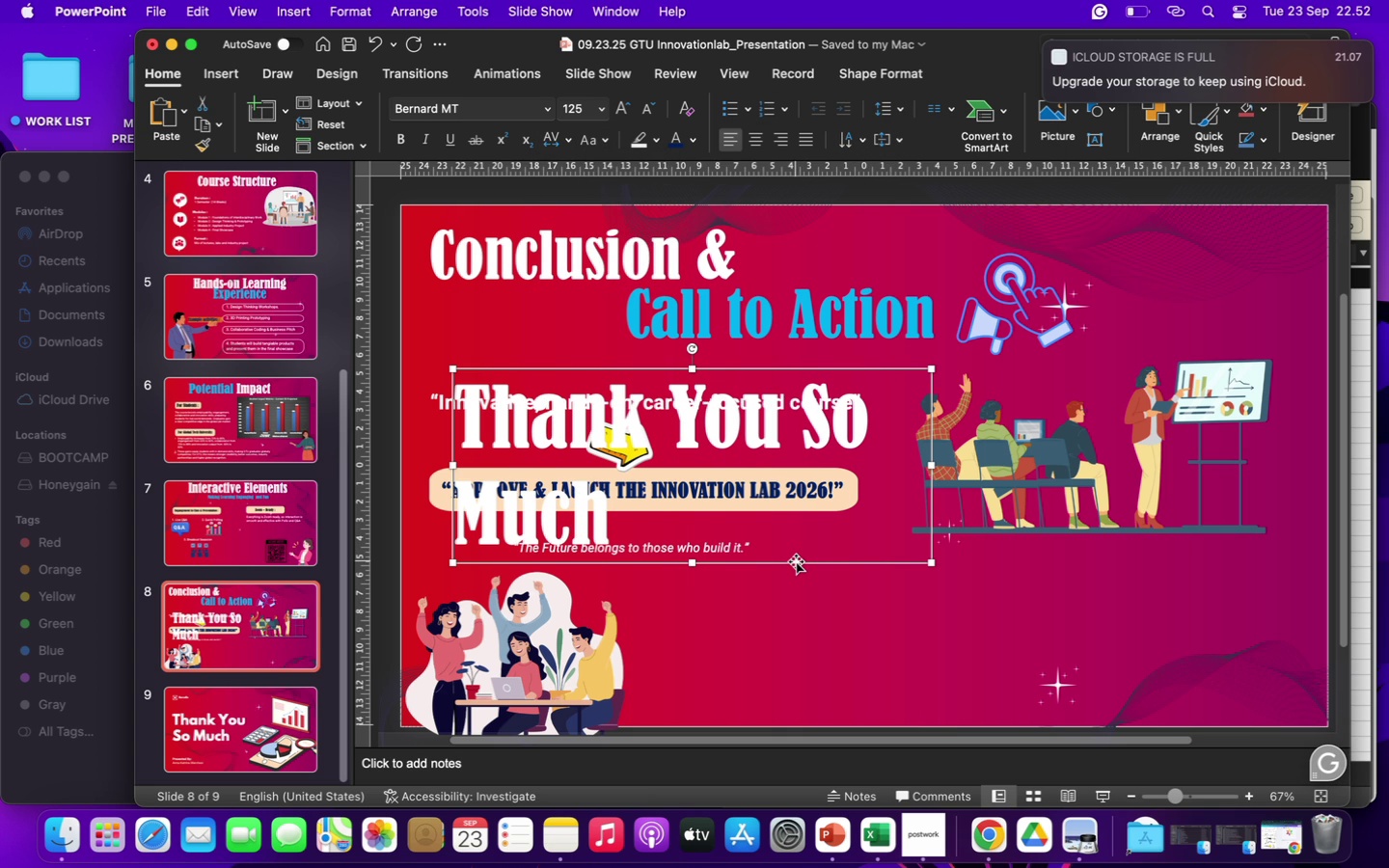 
wait(6.99)
 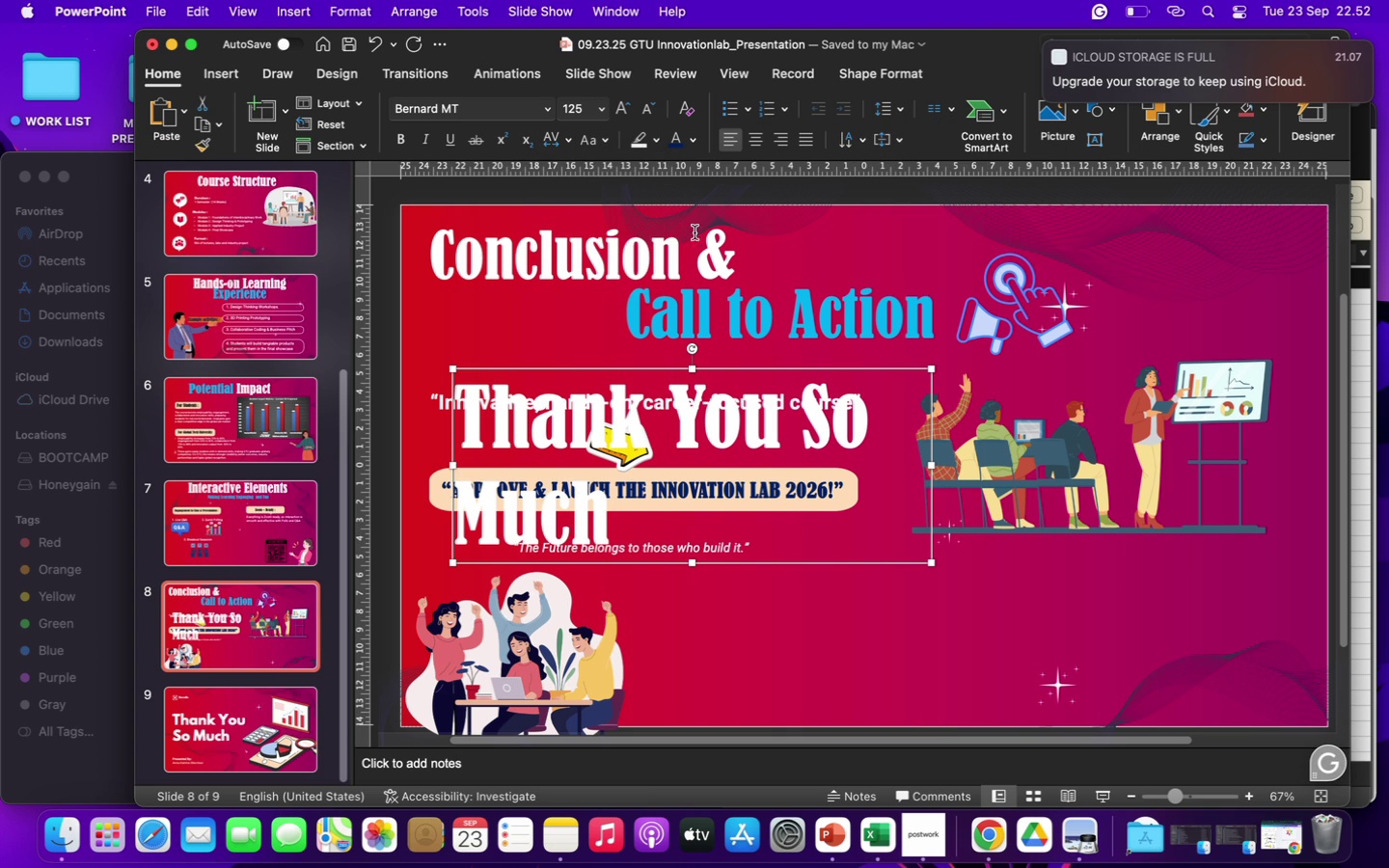 
left_click([549, 109])
 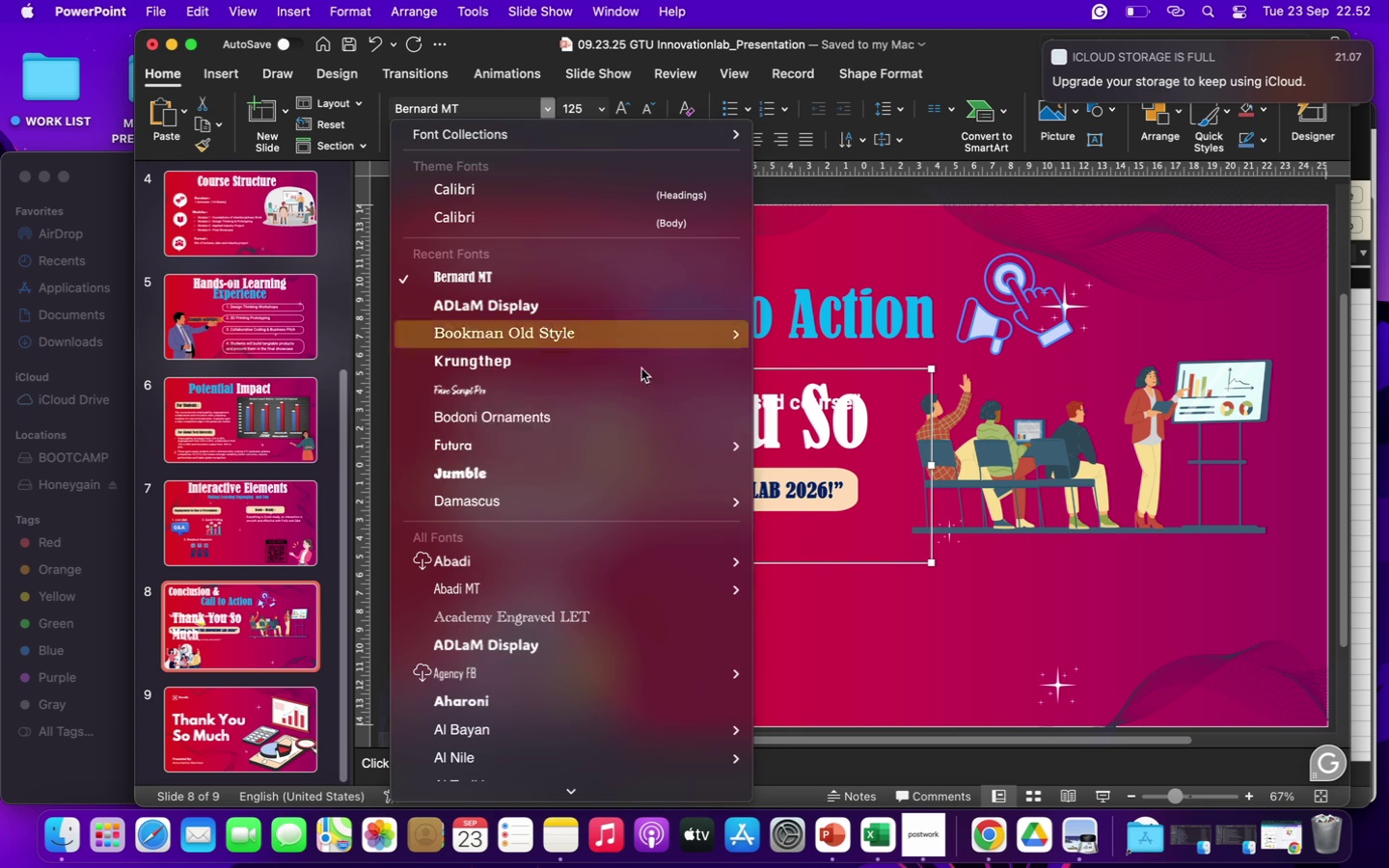 
left_click([869, 673])
 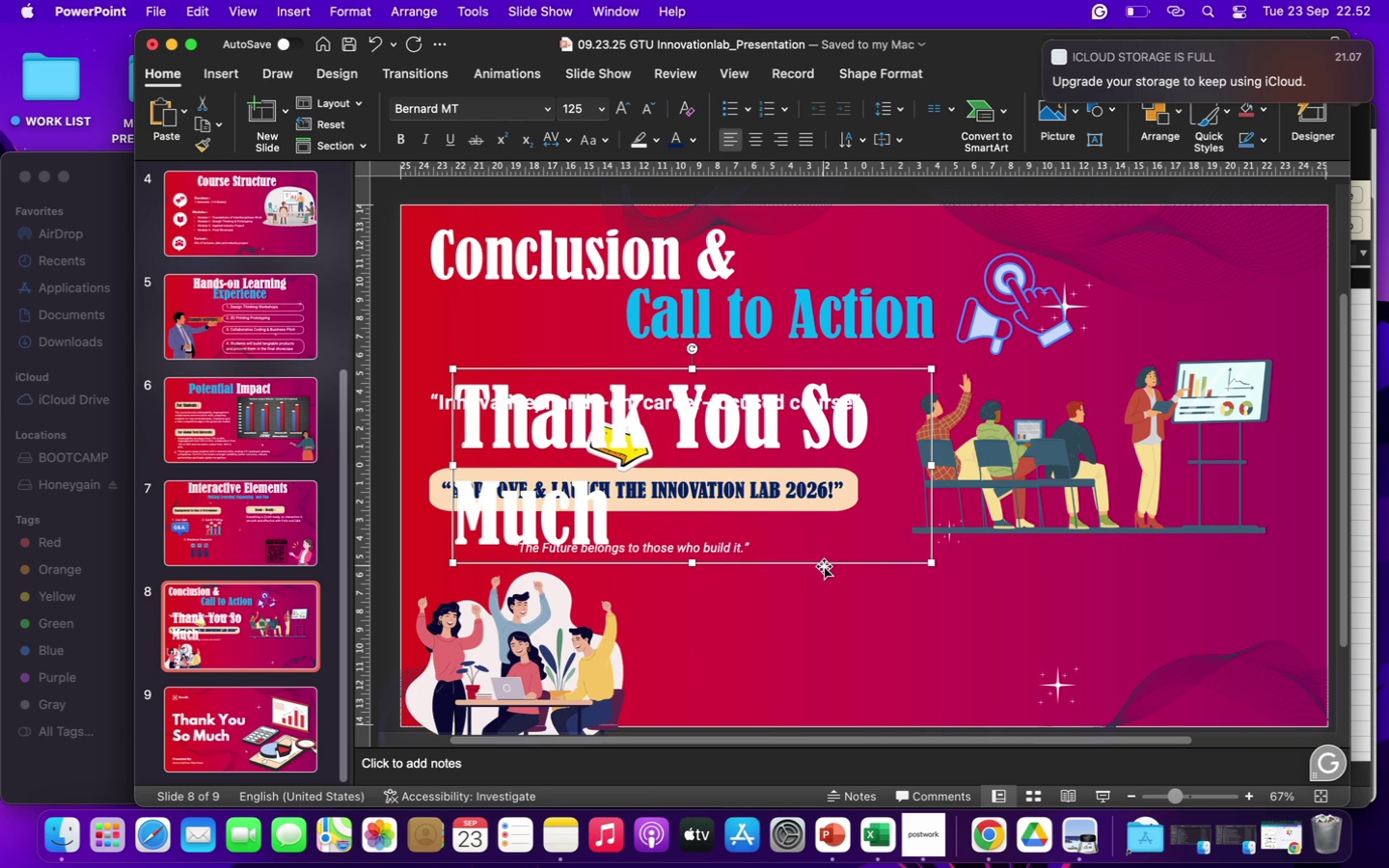 
left_click_drag(start_coordinate=[825, 563], to_coordinate=[1061, 694])
 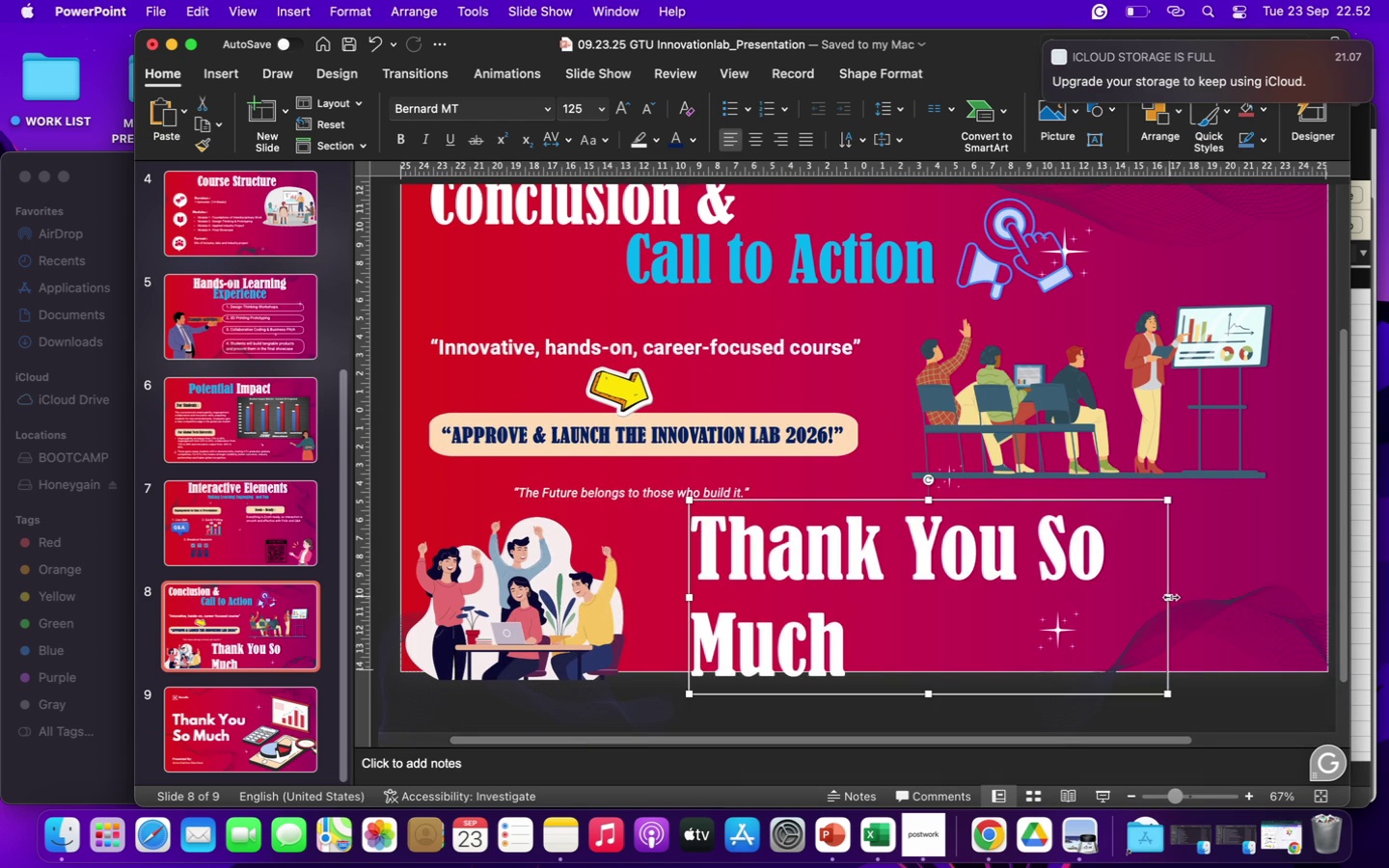 
left_click_drag(start_coordinate=[1169, 597], to_coordinate=[1322, 589])
 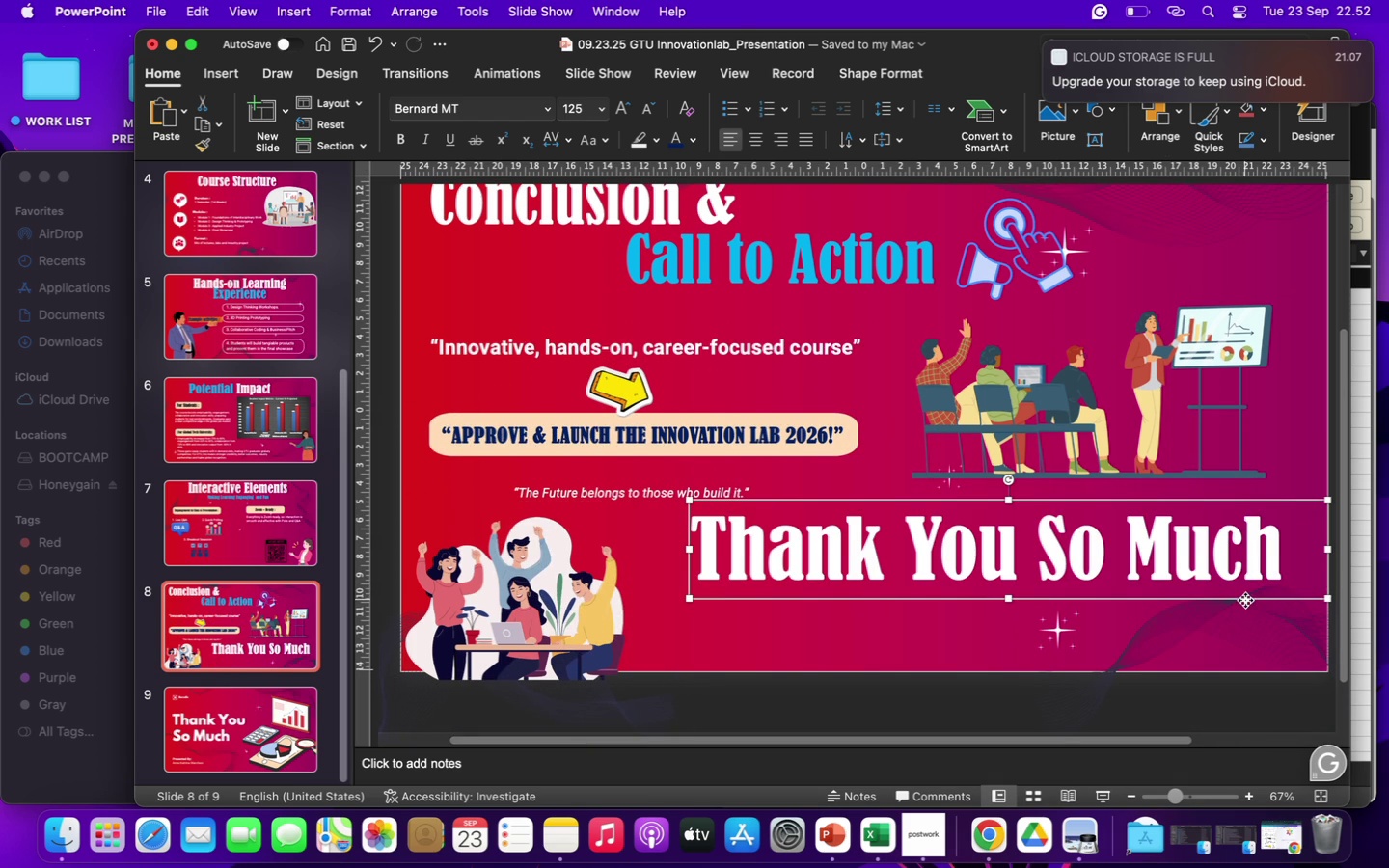 
left_click_drag(start_coordinate=[1245, 600], to_coordinate=[1263, 656])
 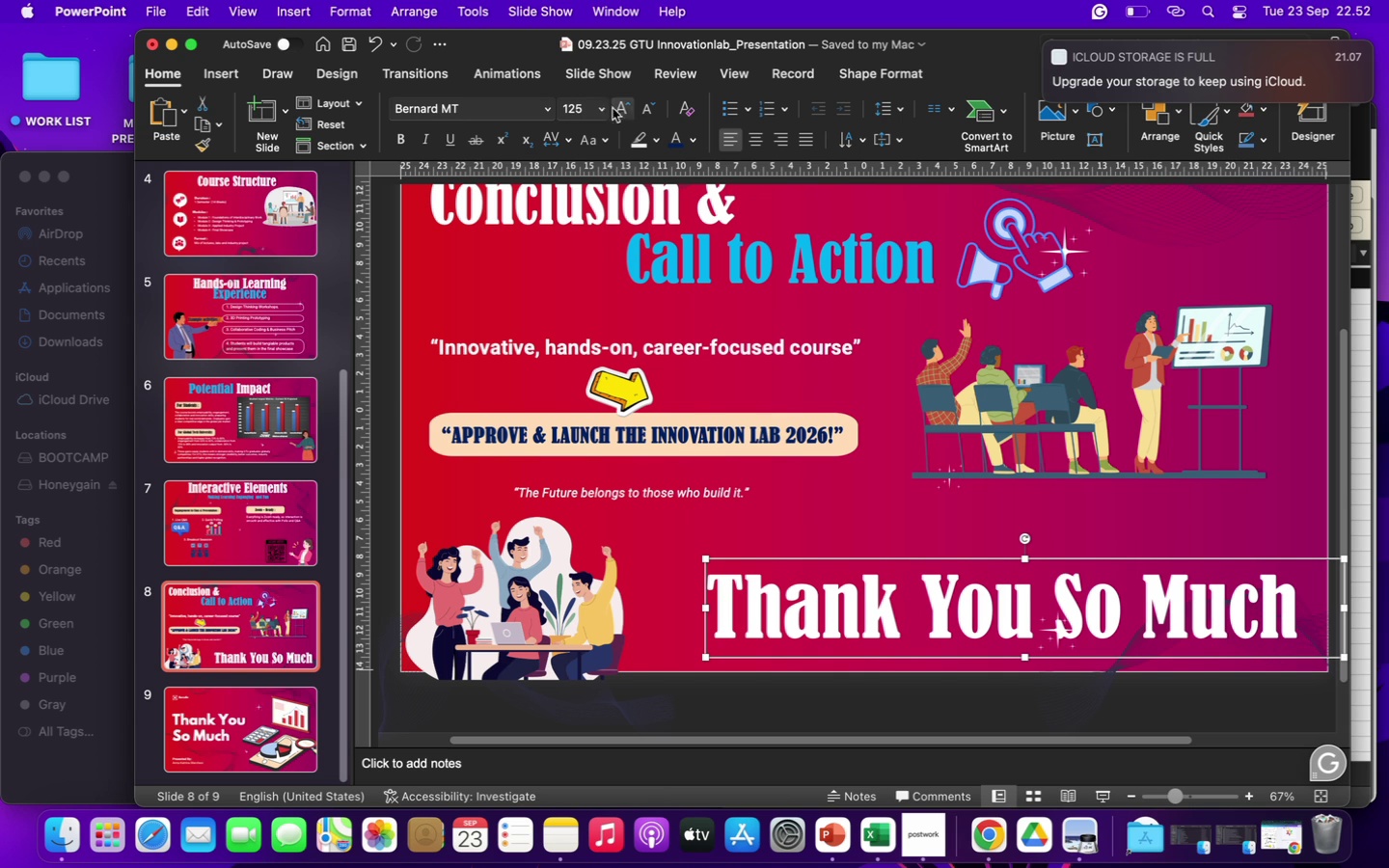 
left_click([585, 110])
 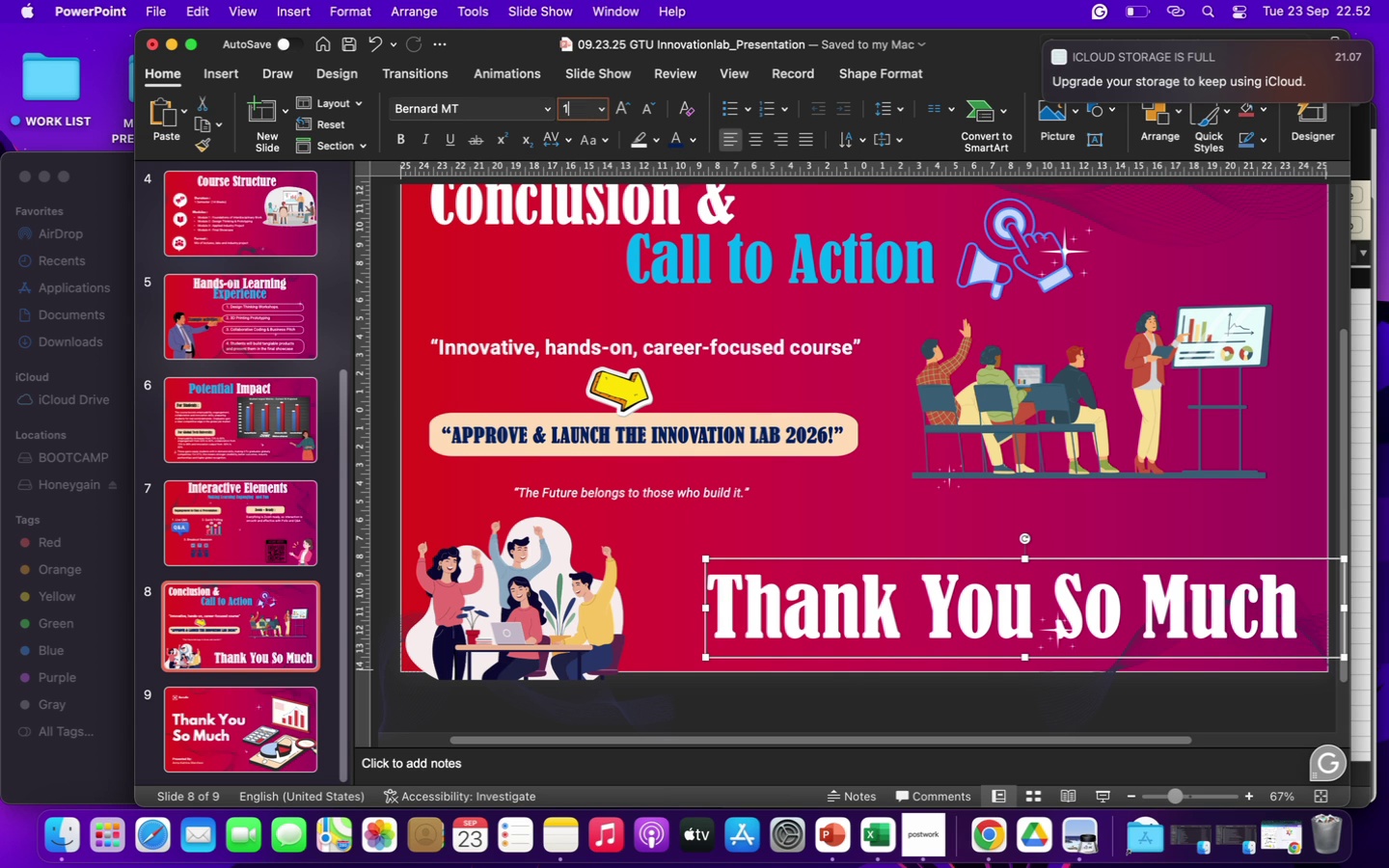 
type(100)
 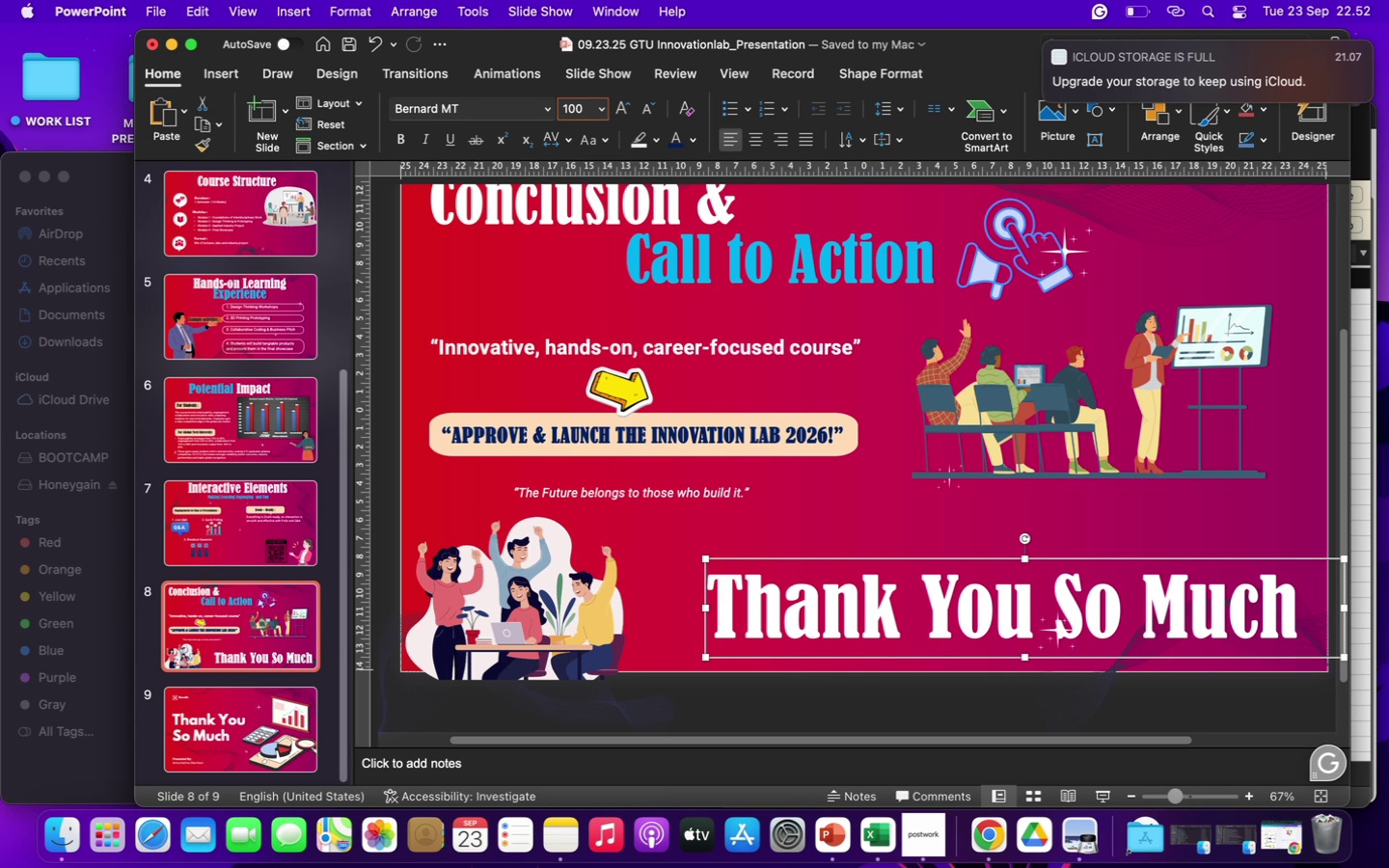 
key(Enter)
 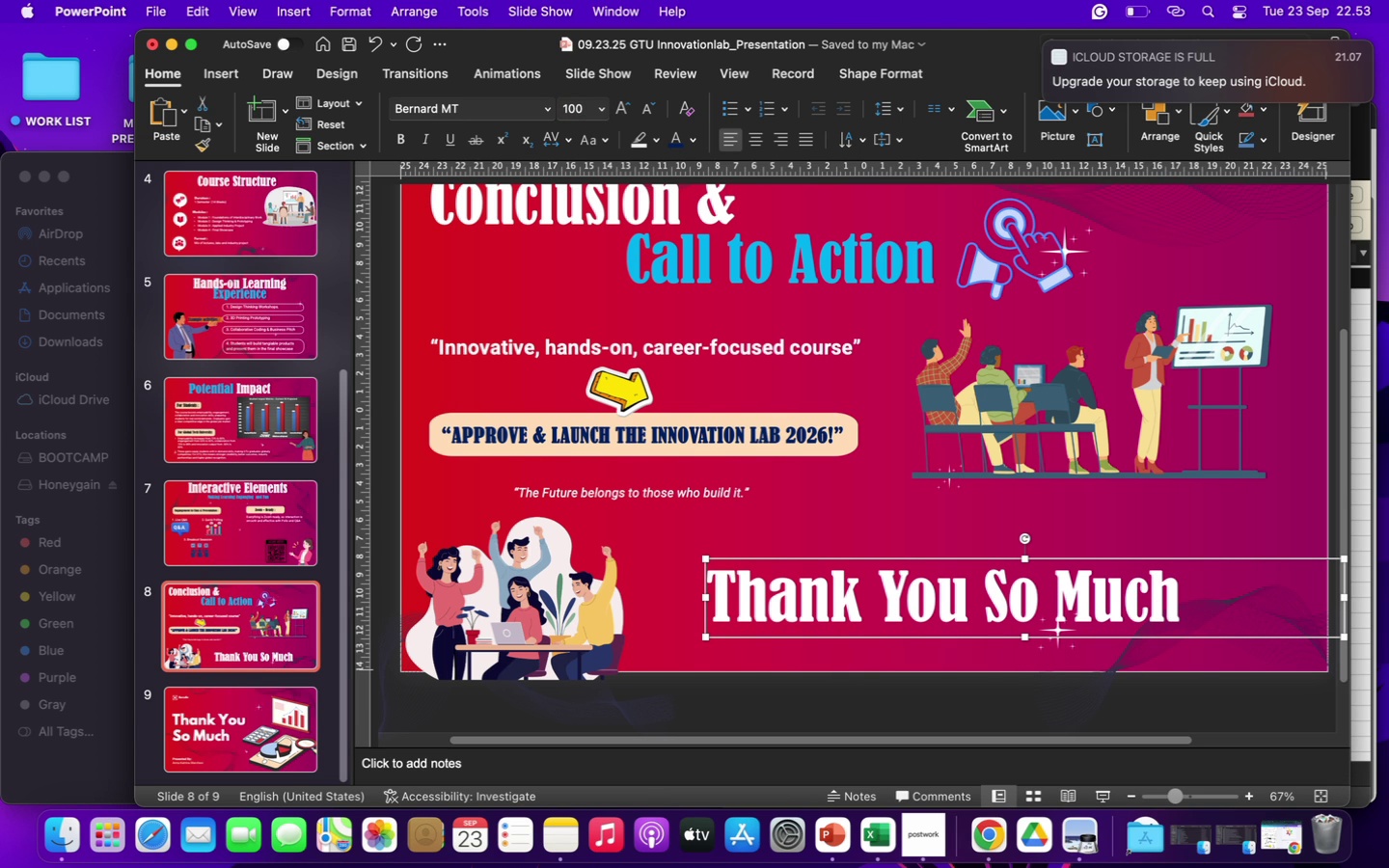 
wait(11.83)
 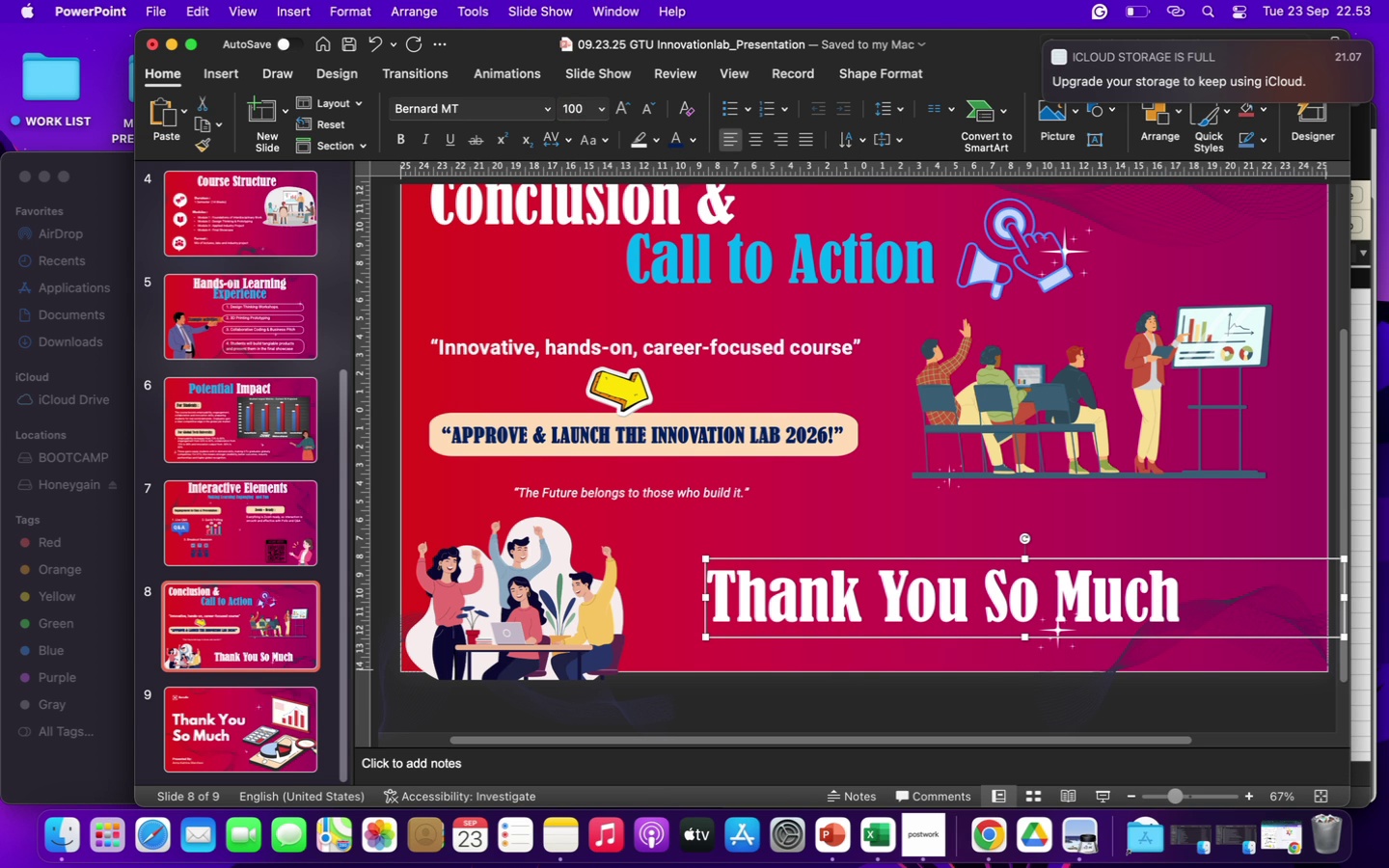 
left_click([220, 720])
 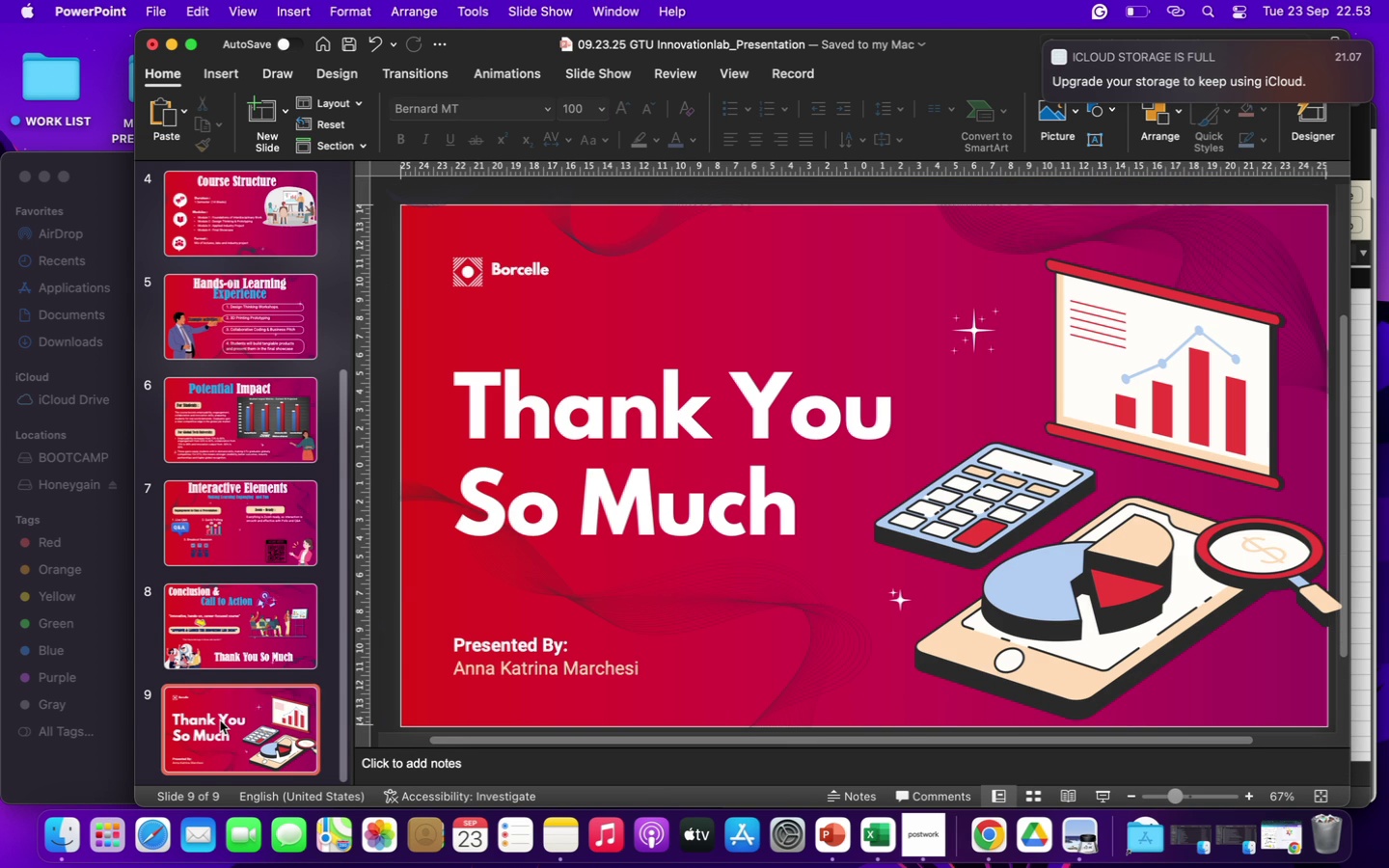 
key(Backspace)
 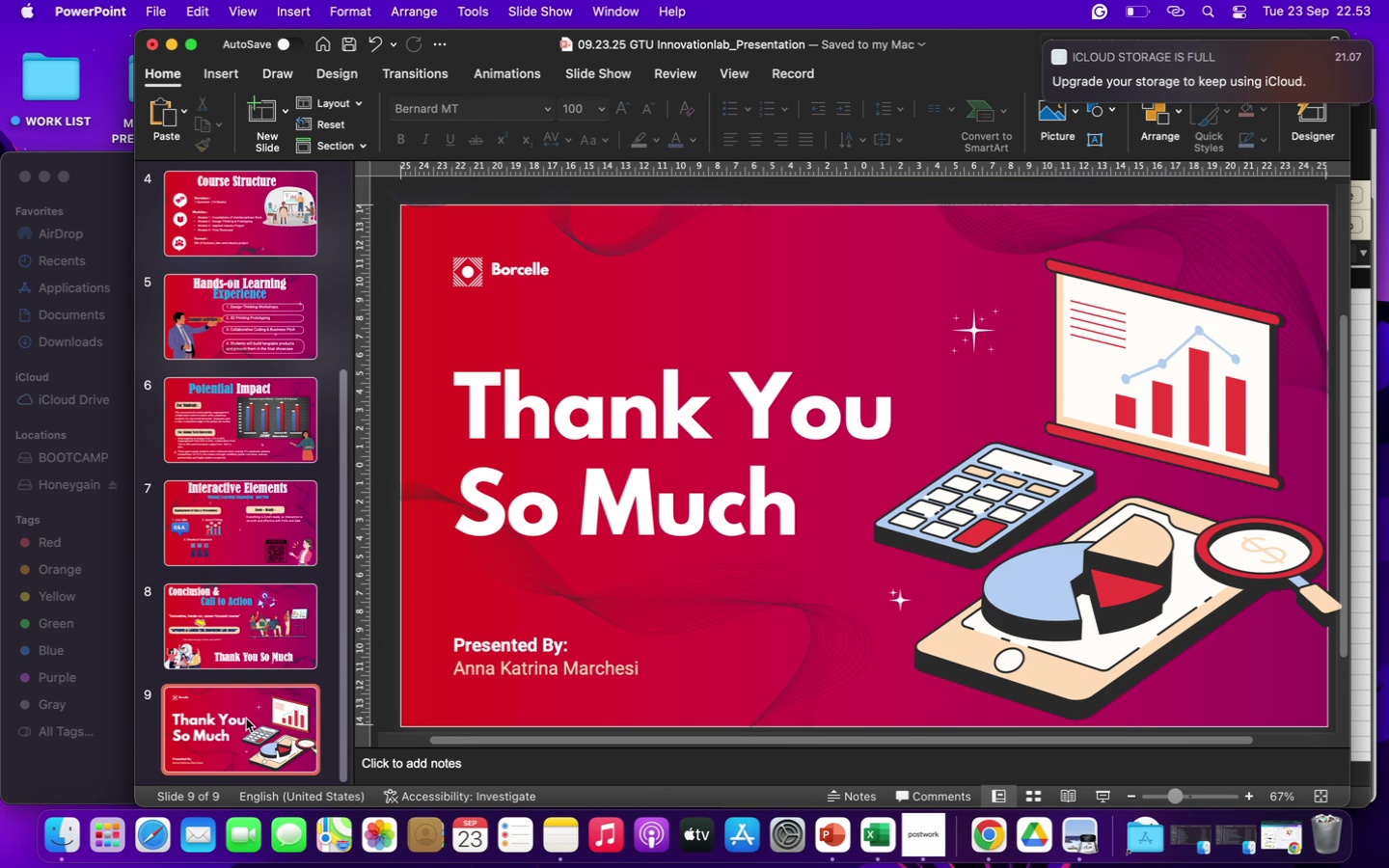 
right_click([247, 719])
 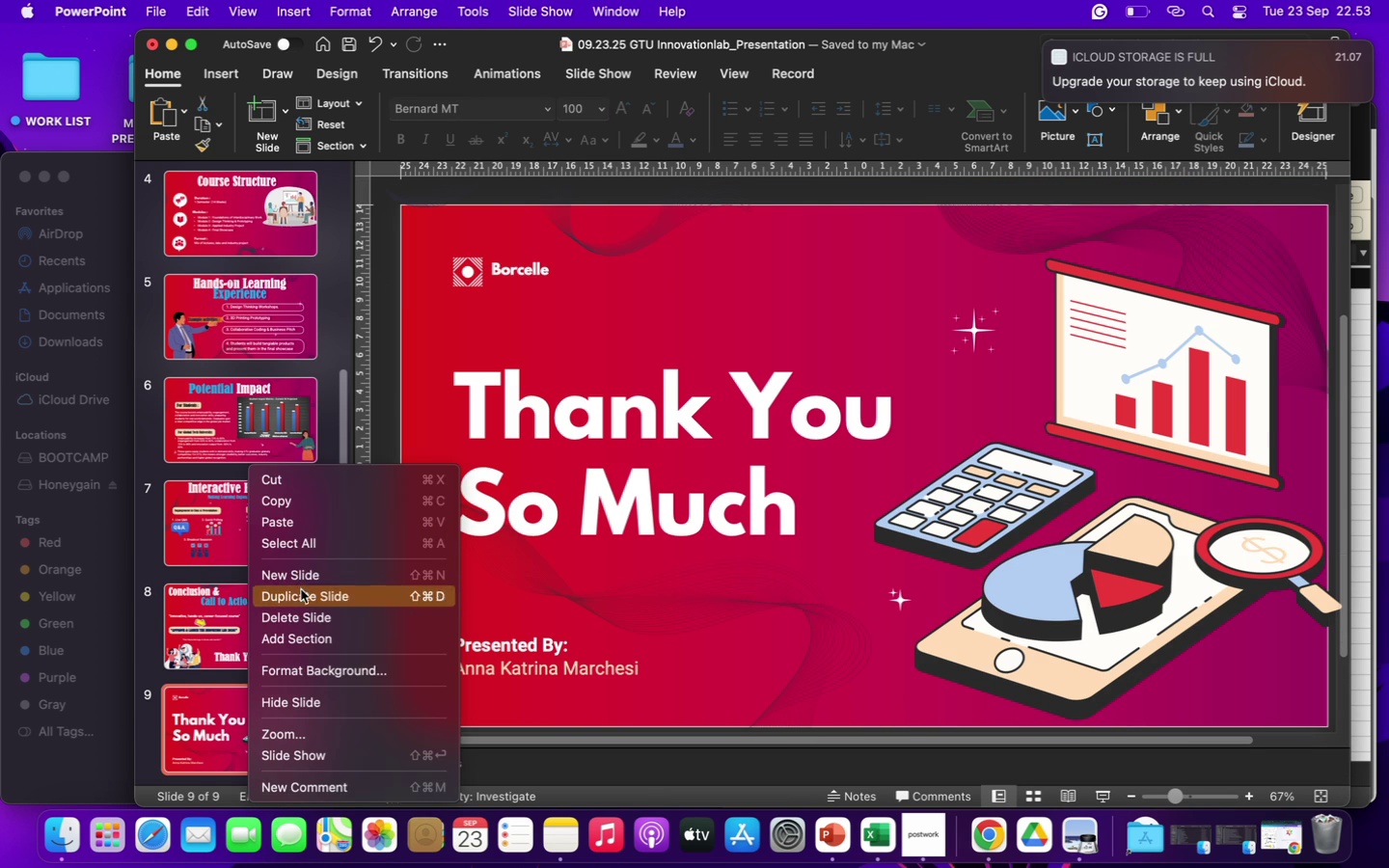 
left_click([298, 621])
 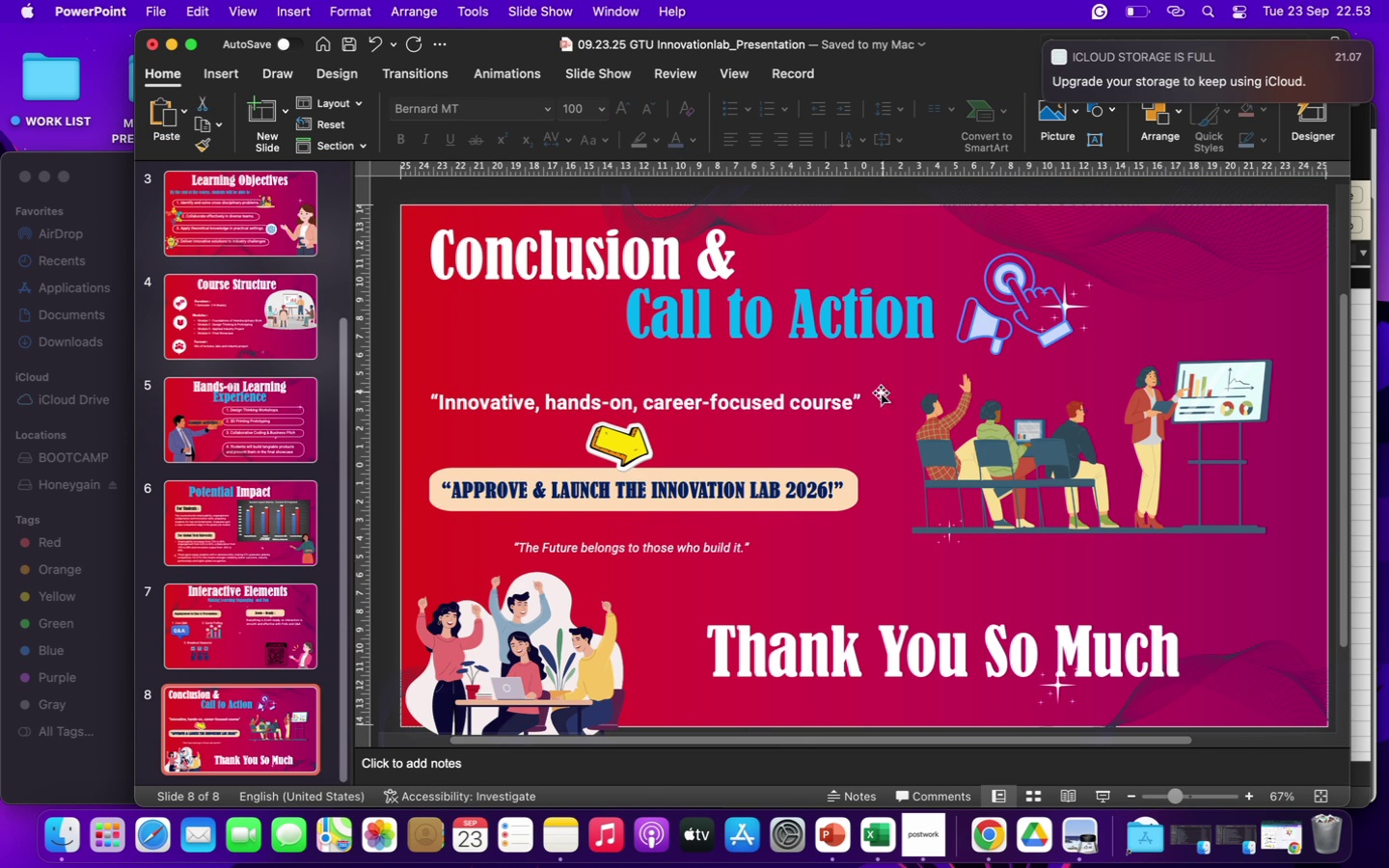 
wait(14.49)
 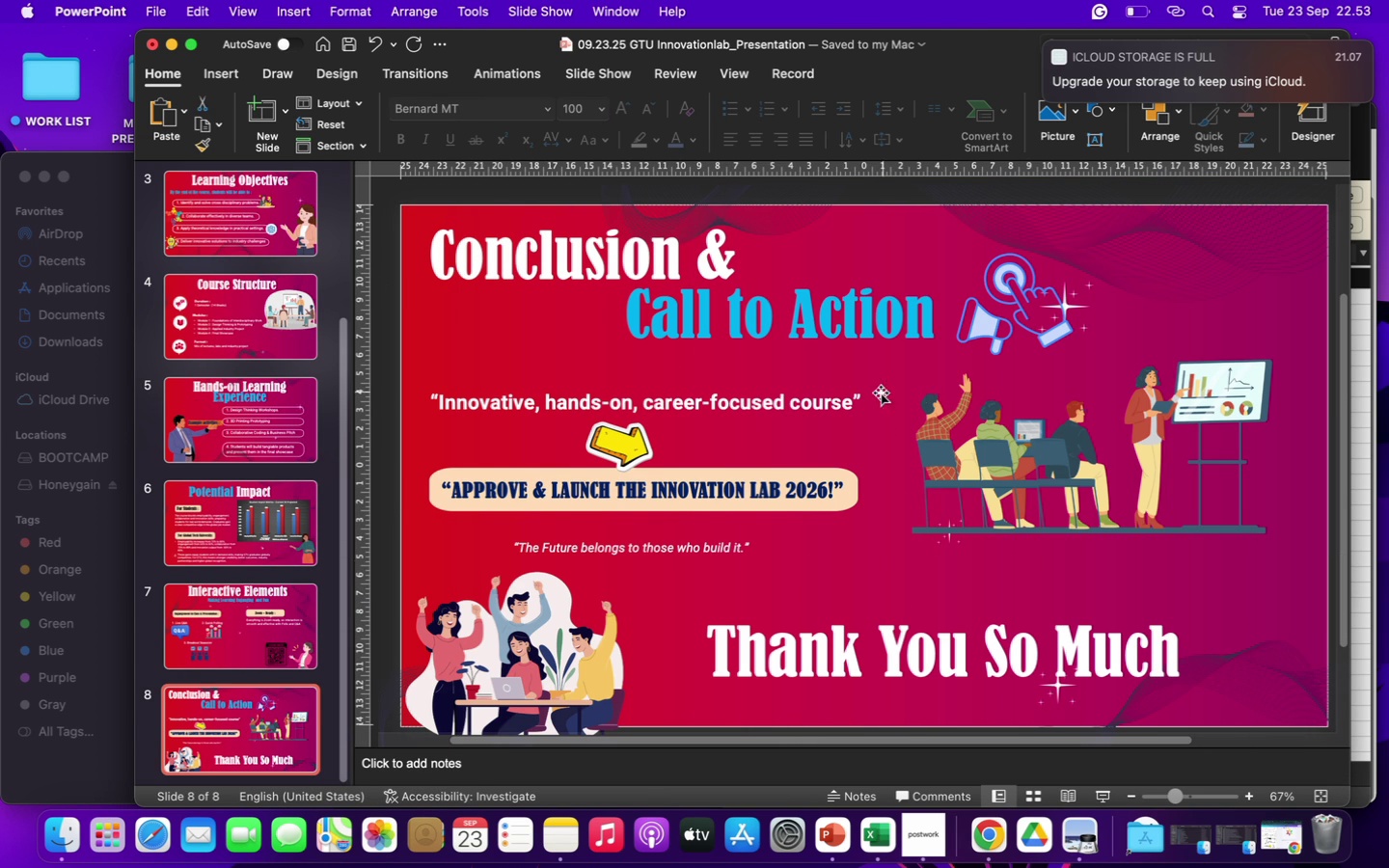 
left_click([608, 550])
 